 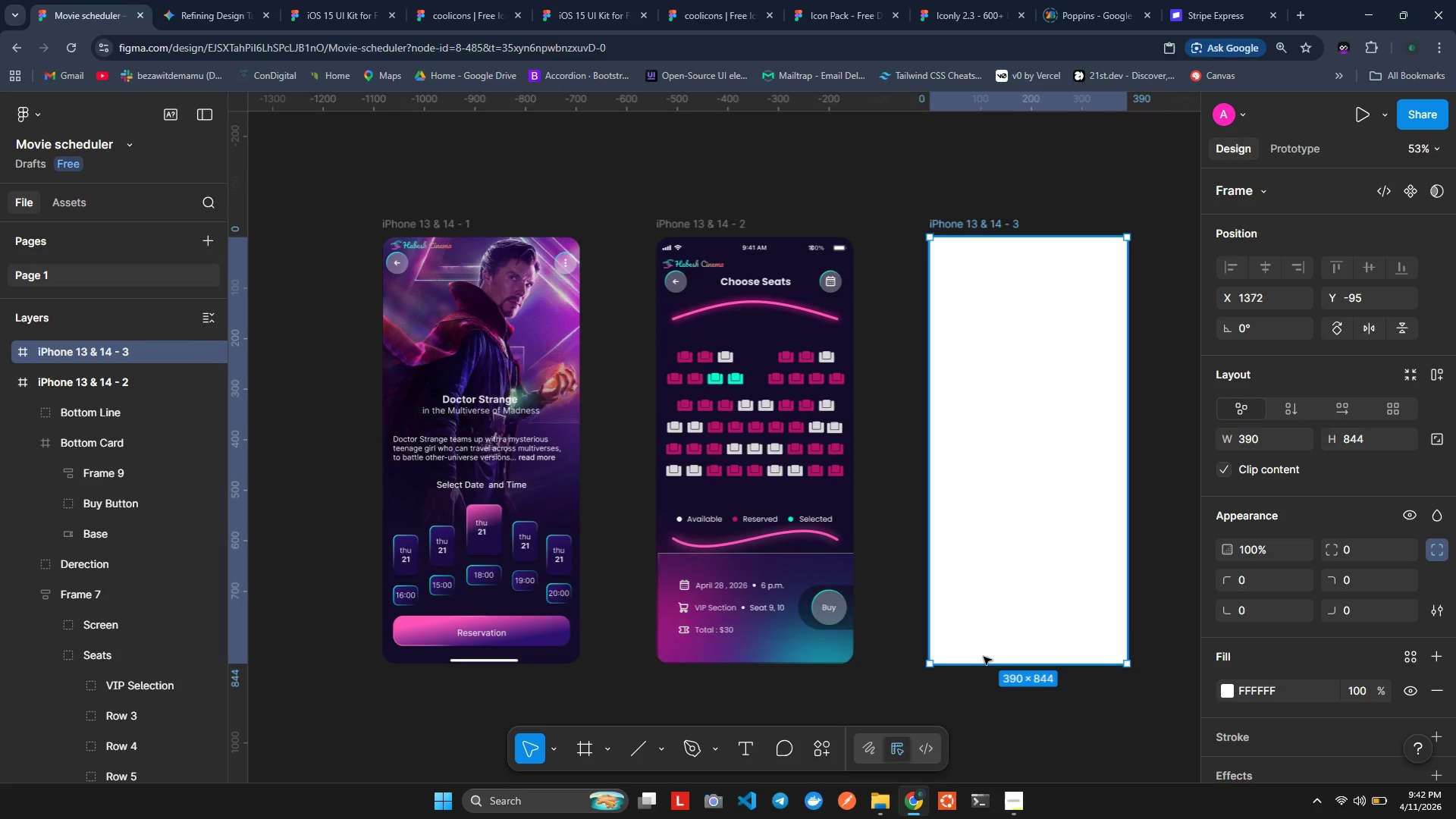 
left_click([871, 196])
 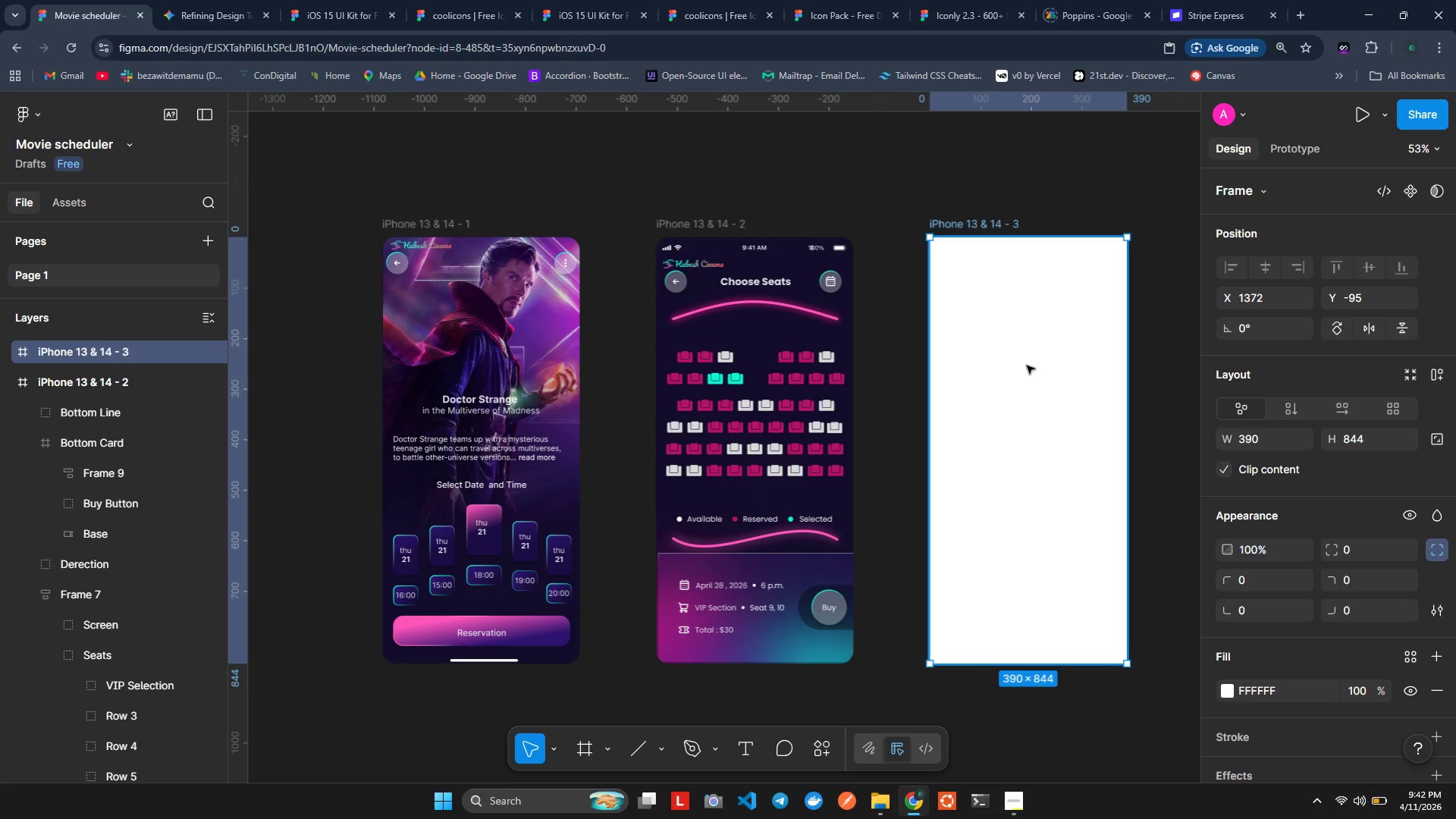 
wait(15.28)
 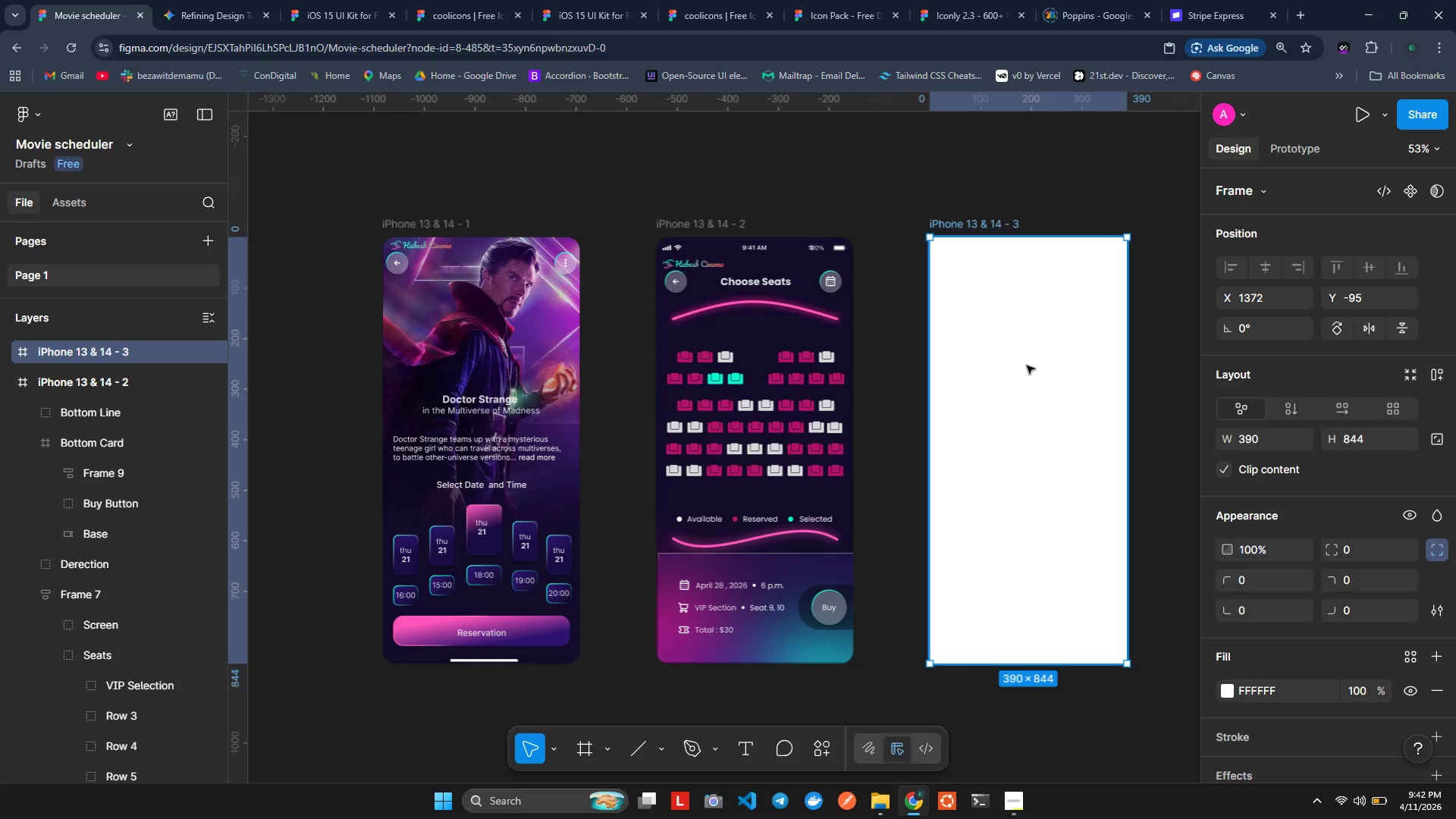 
left_click([1353, 554])
 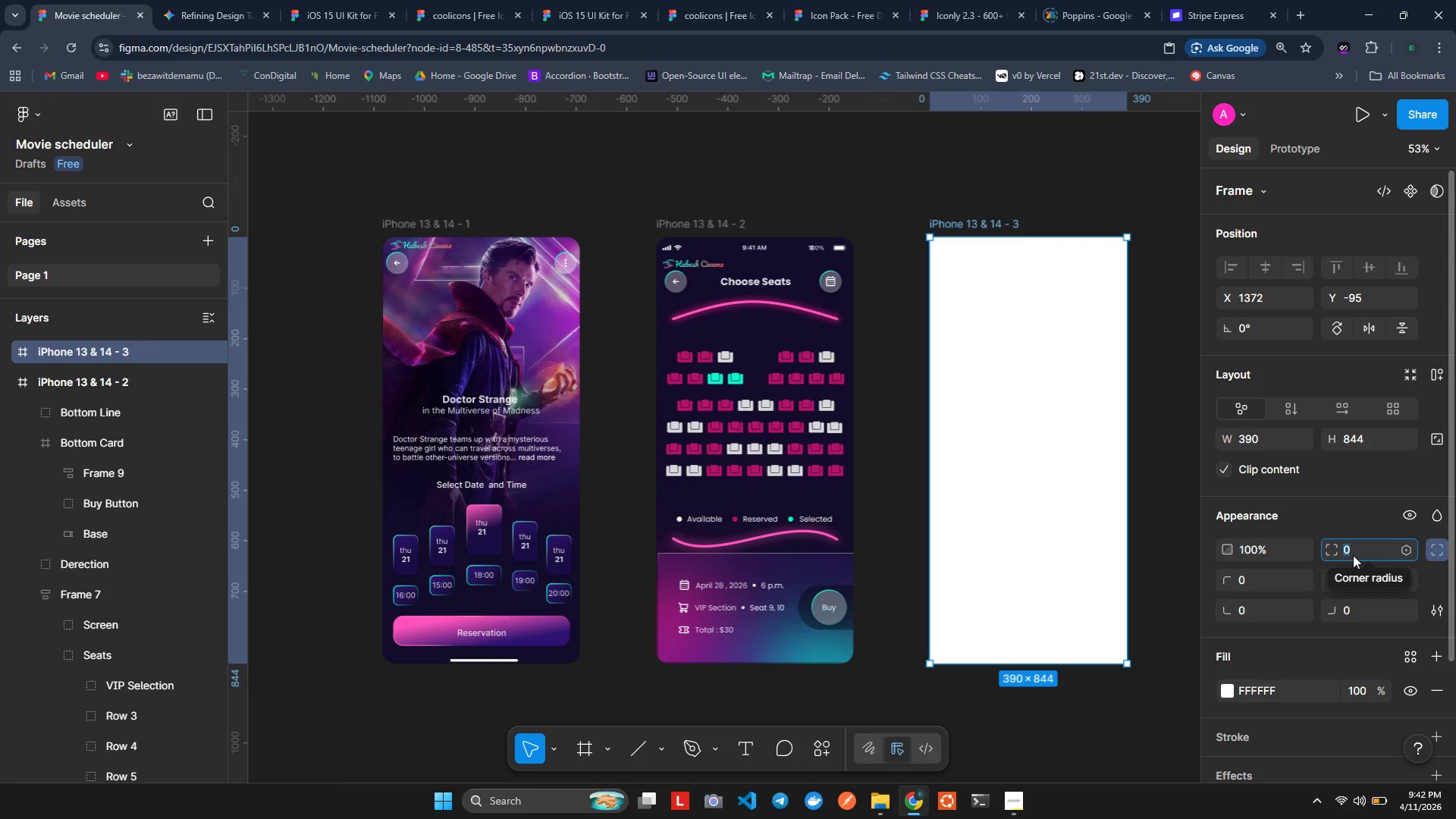 
type(50)
 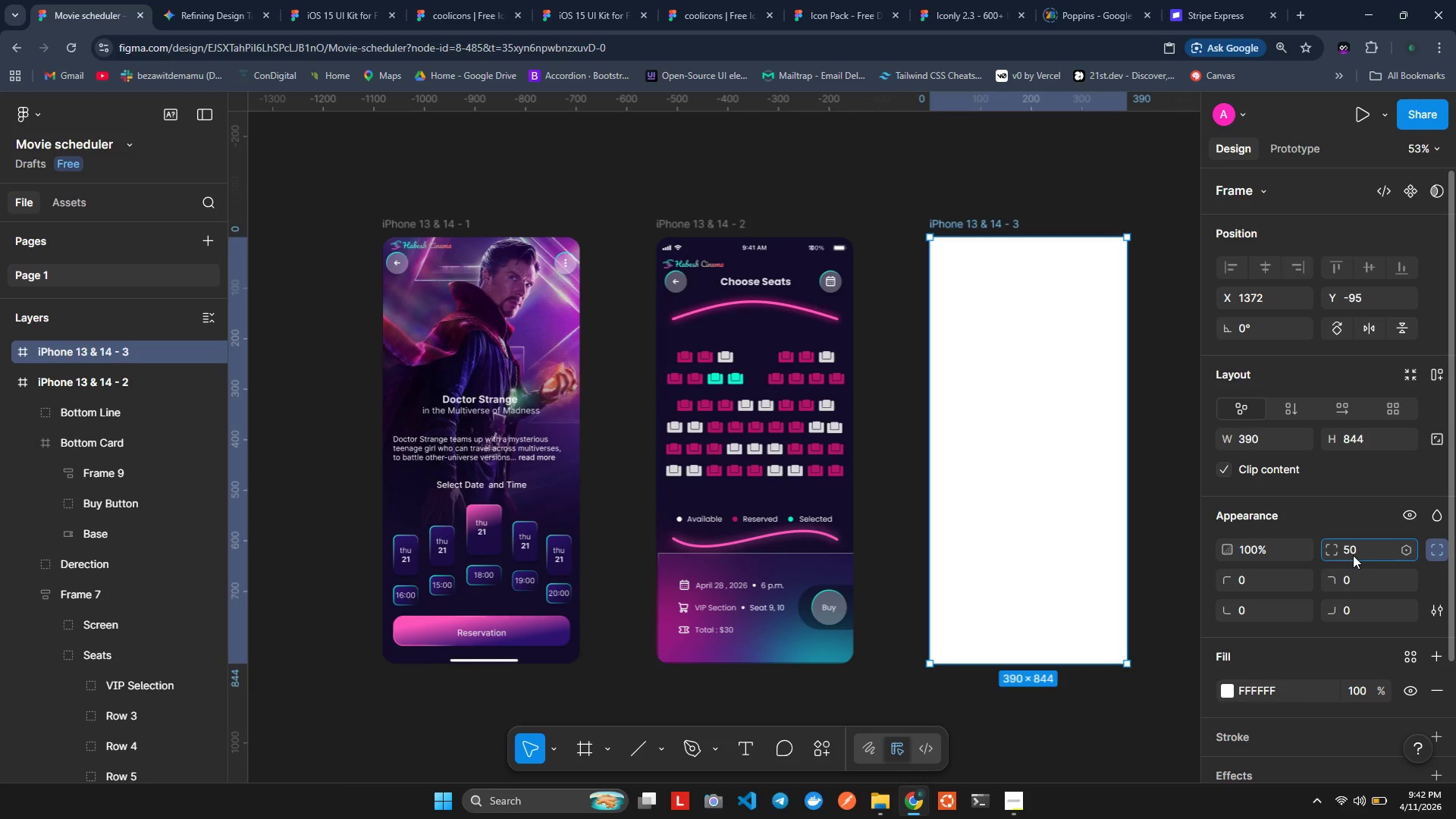 
key(Enter)
 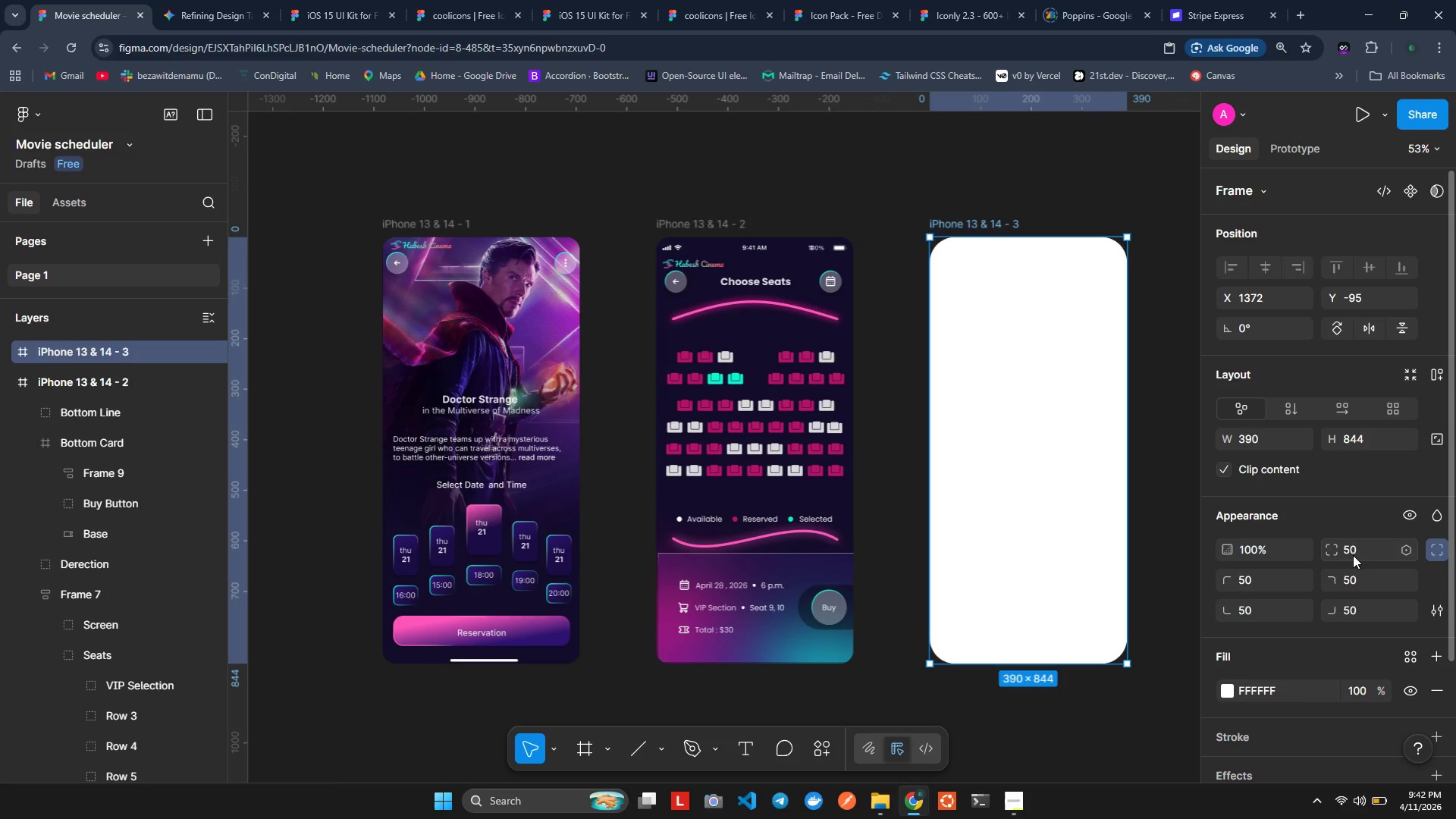 
wait(17.64)
 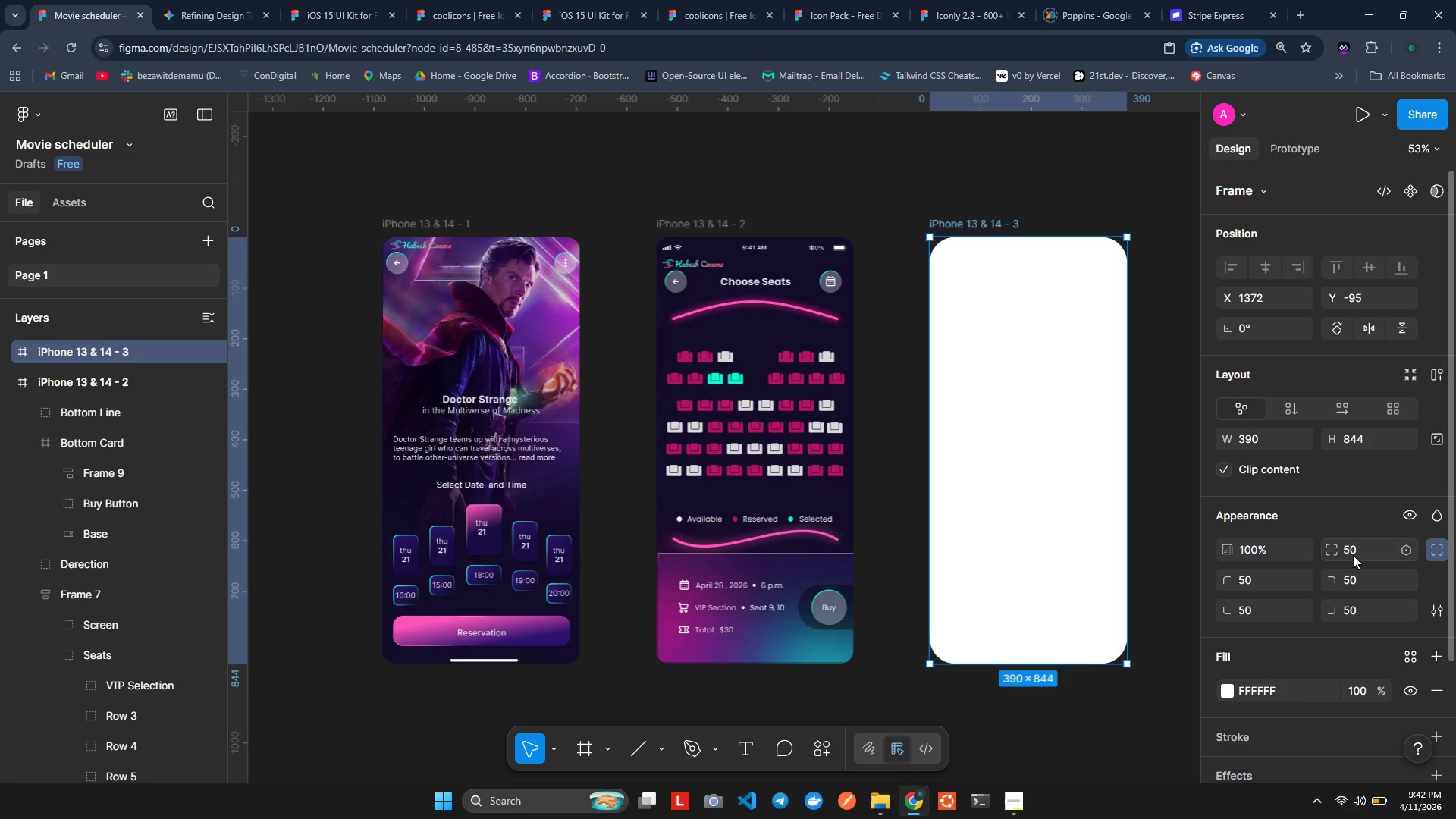 
scroll: coordinate [1295, 699], scroll_direction: down, amount: 2.0
 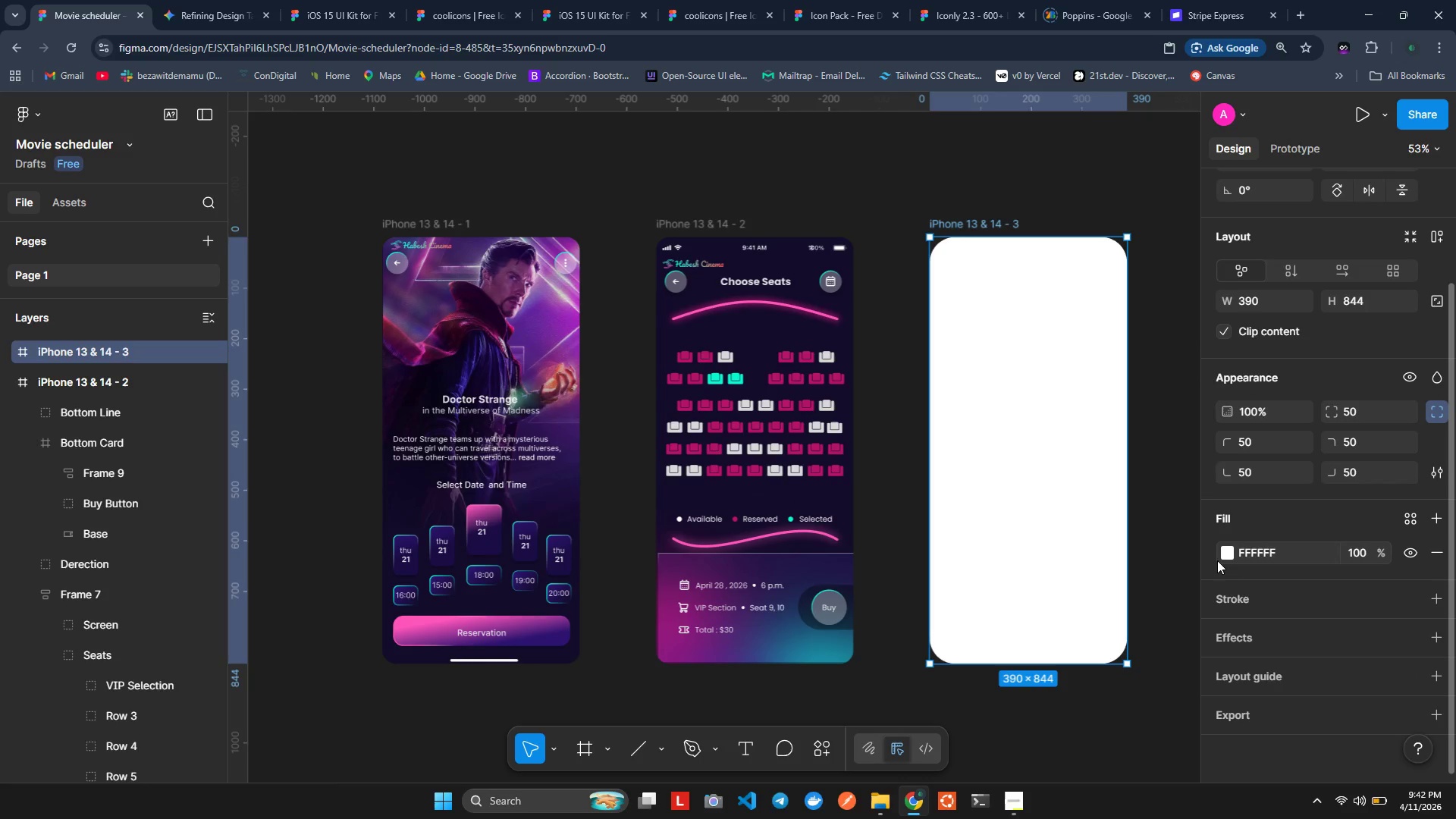 
left_click([1219, 553])
 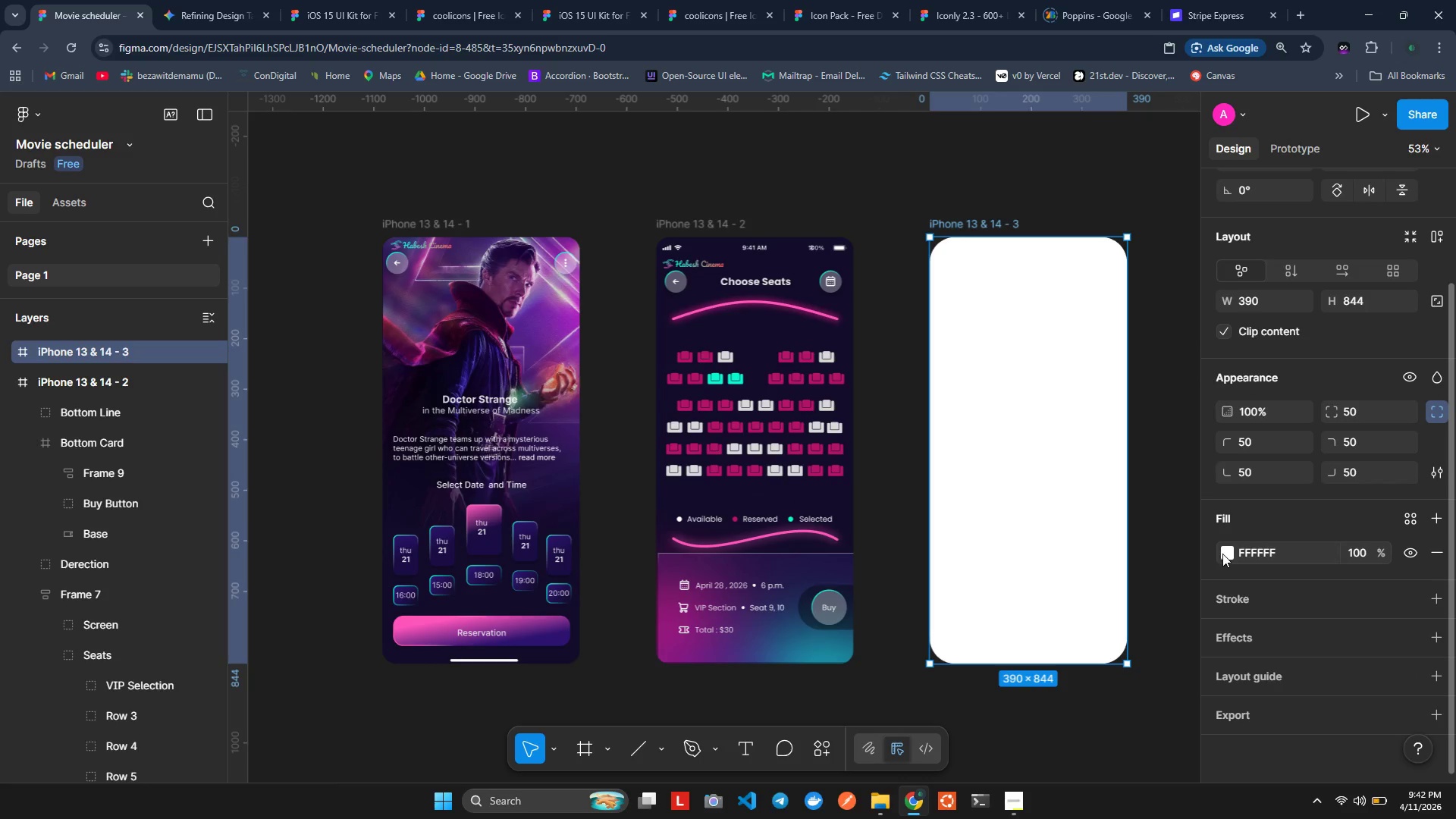 
left_click([1222, 553])
 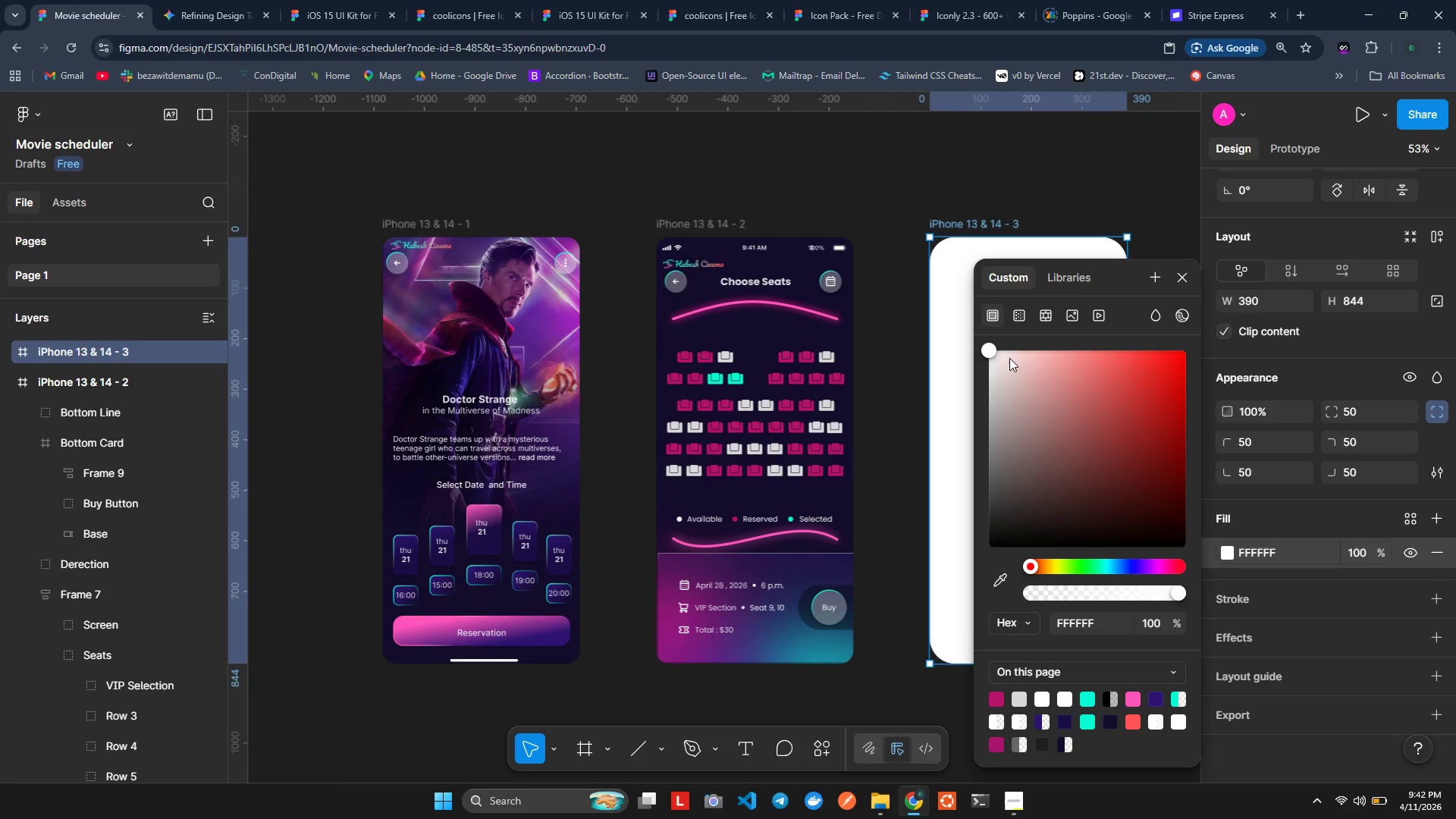 
left_click([1014, 312])
 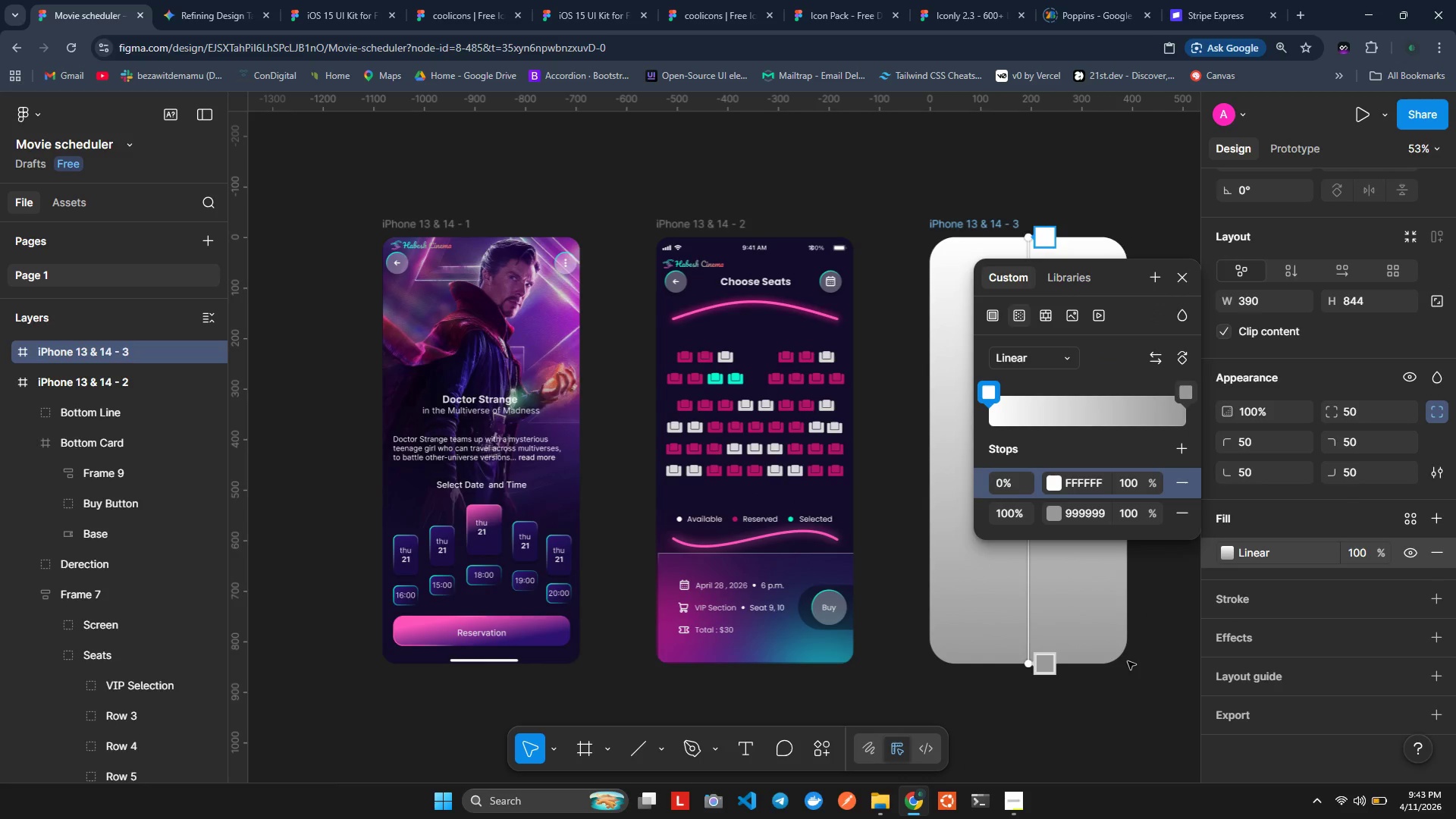 
wait(20.36)
 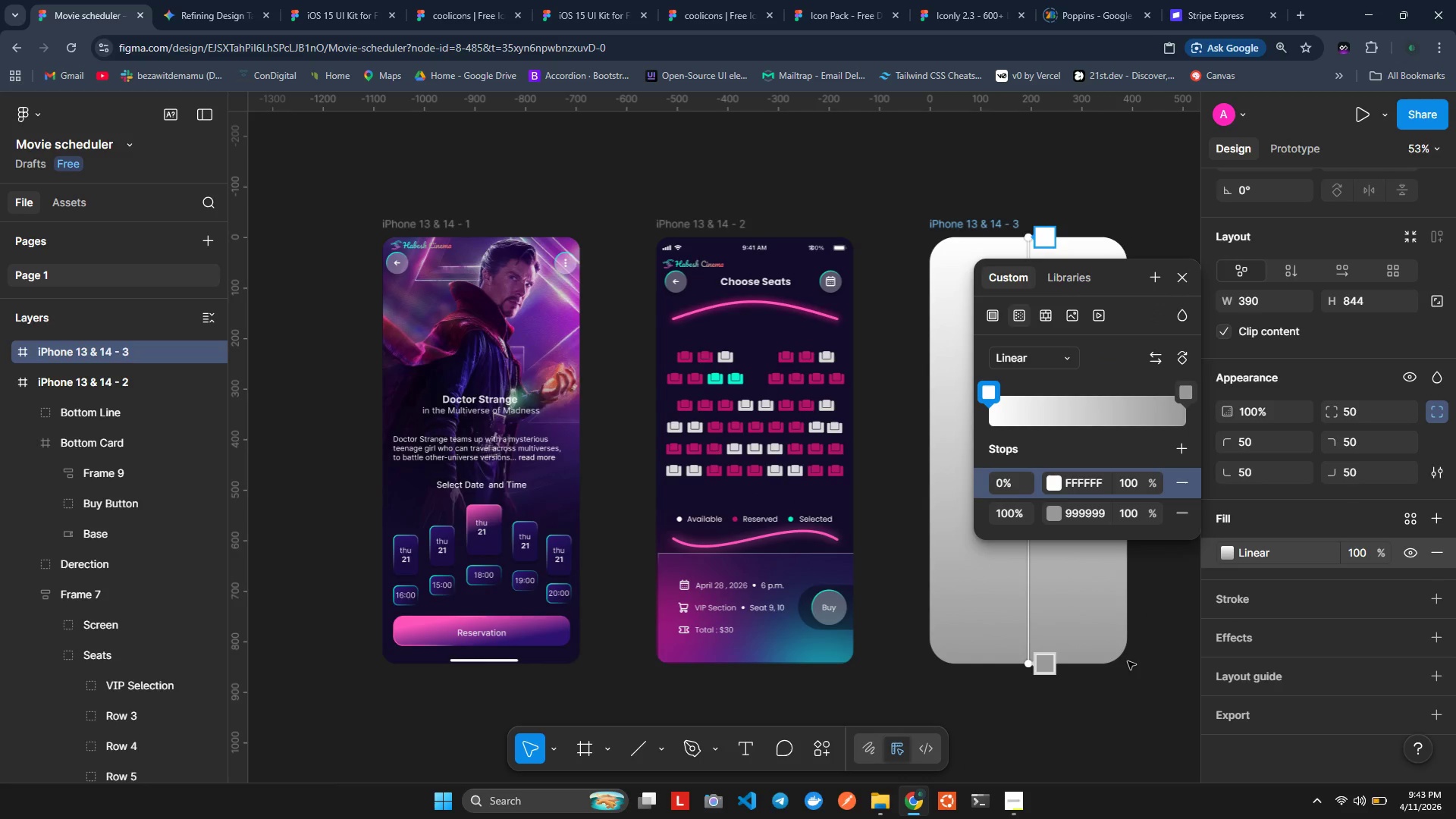 
left_click([1053, 484])
 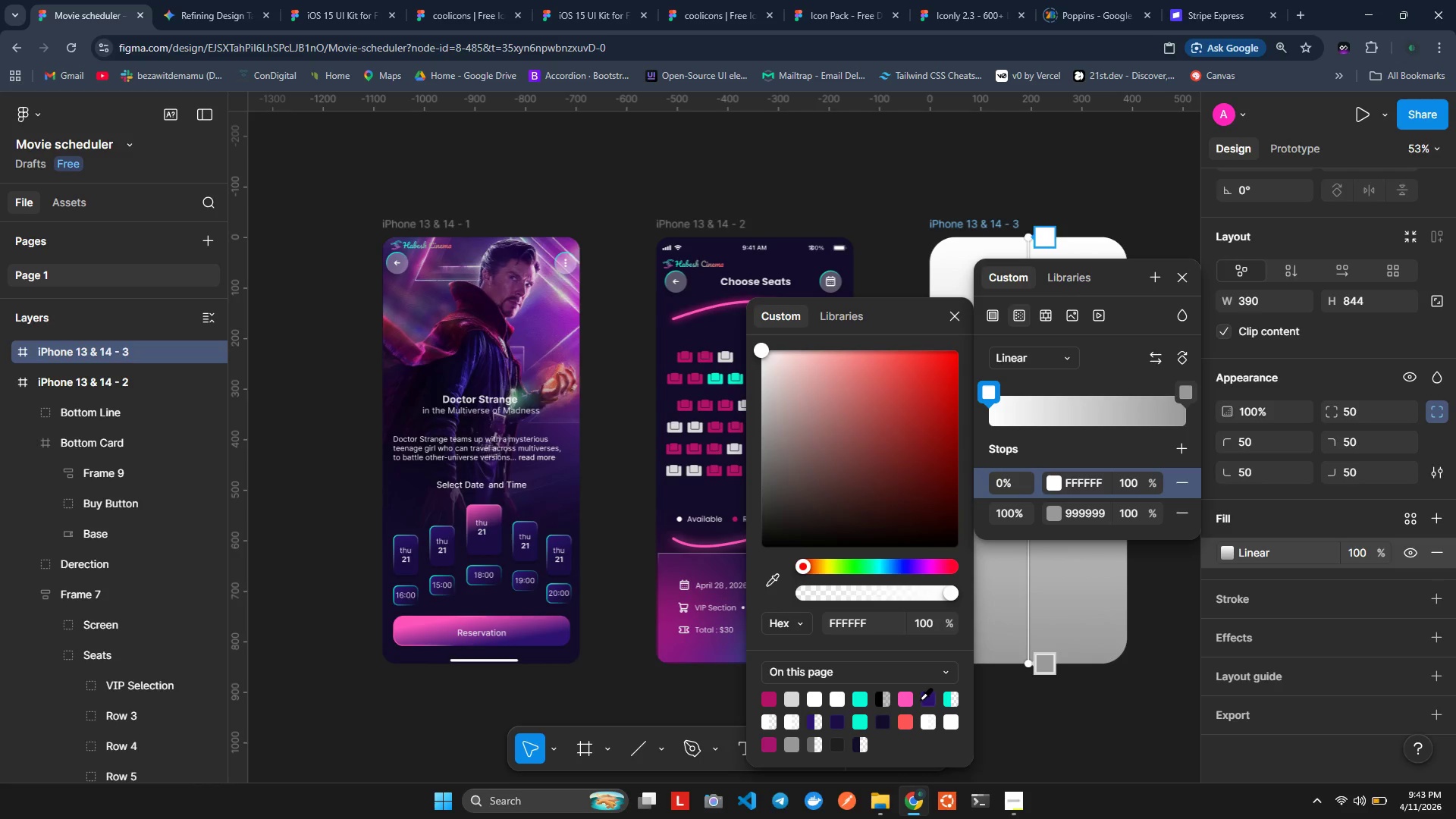 
left_click([925, 694])
 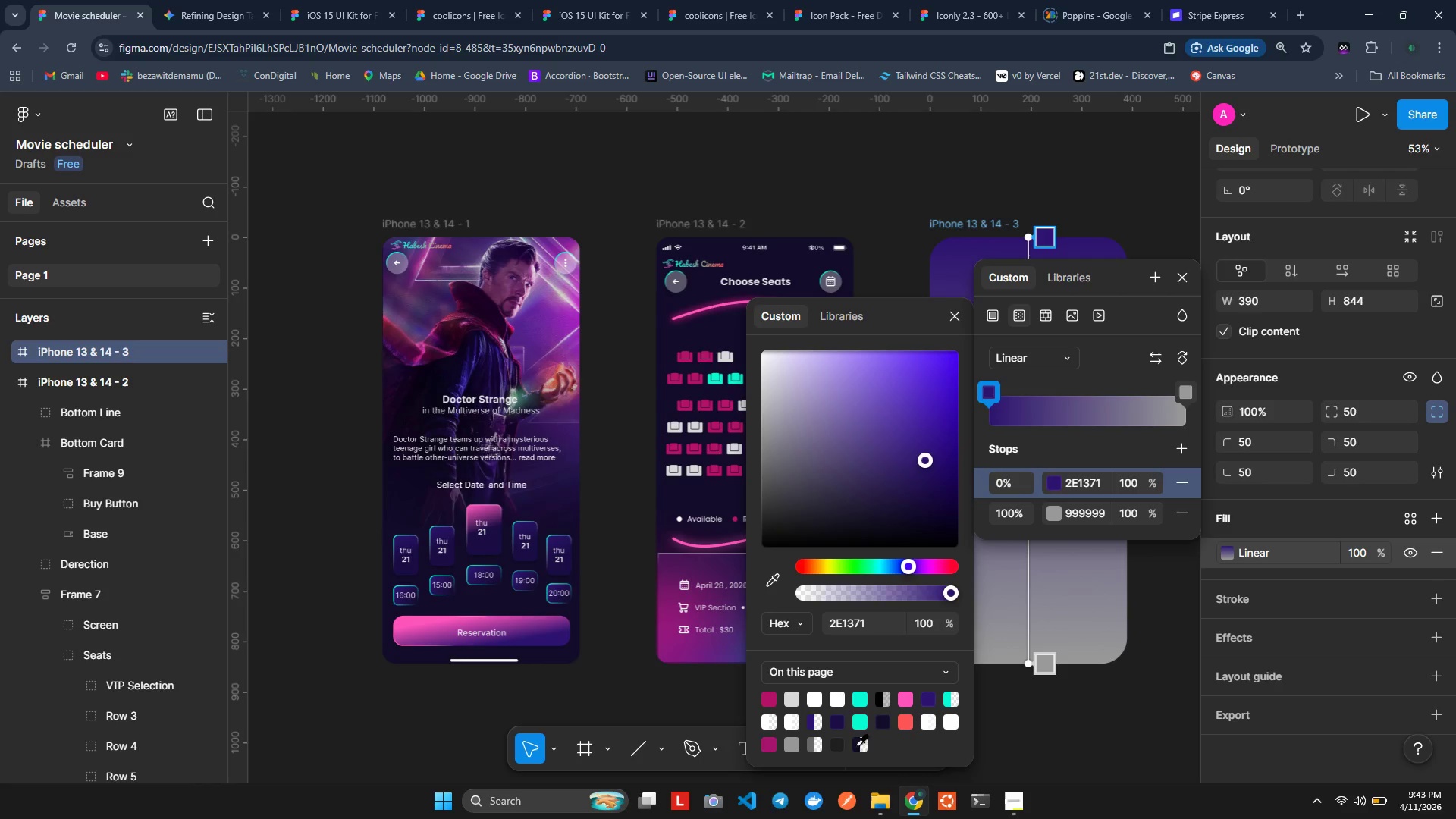 
left_click([839, 724])
 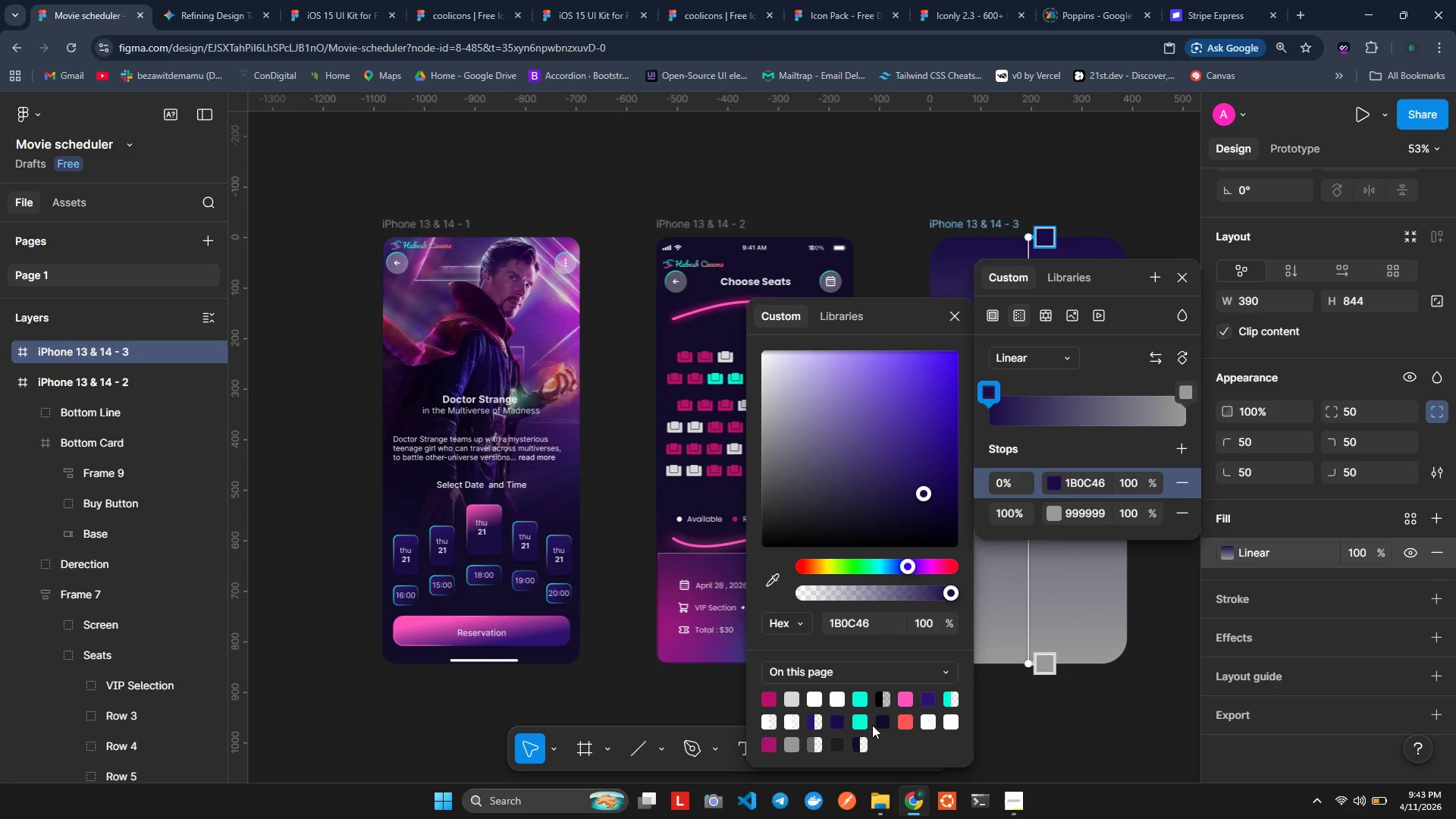 
wait(5.75)
 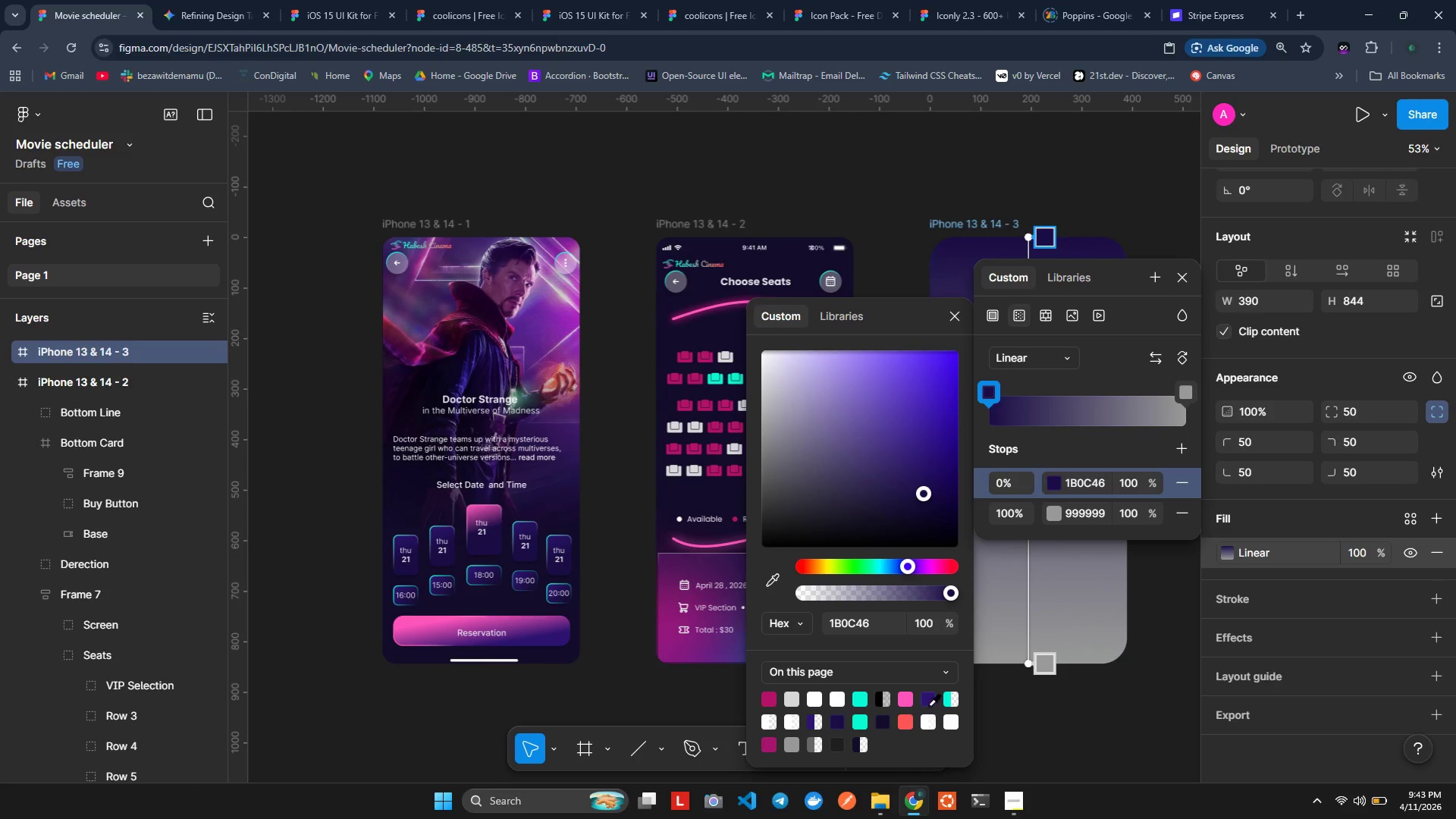 
left_click([847, 722])
 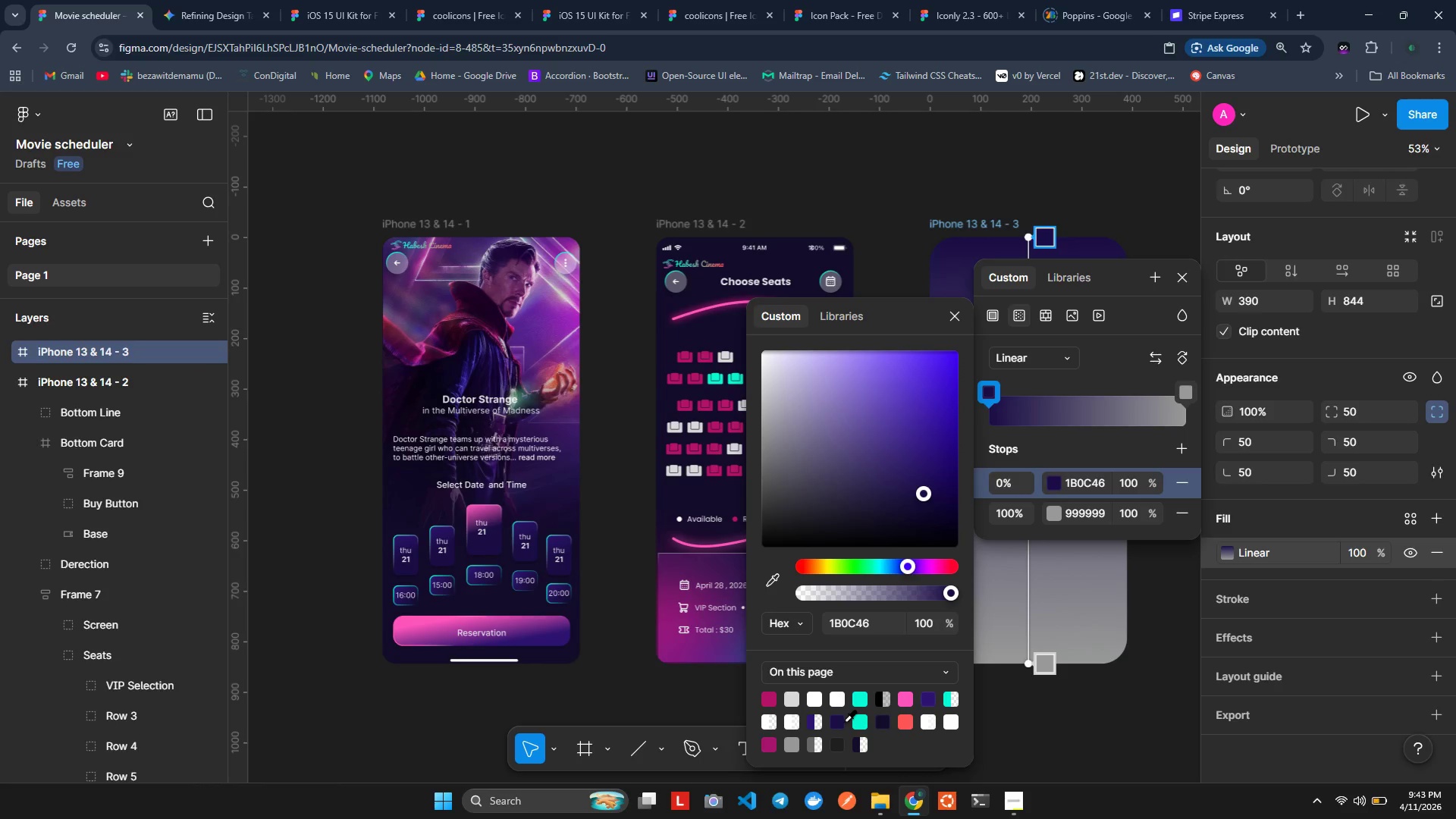 
left_click([844, 721])
 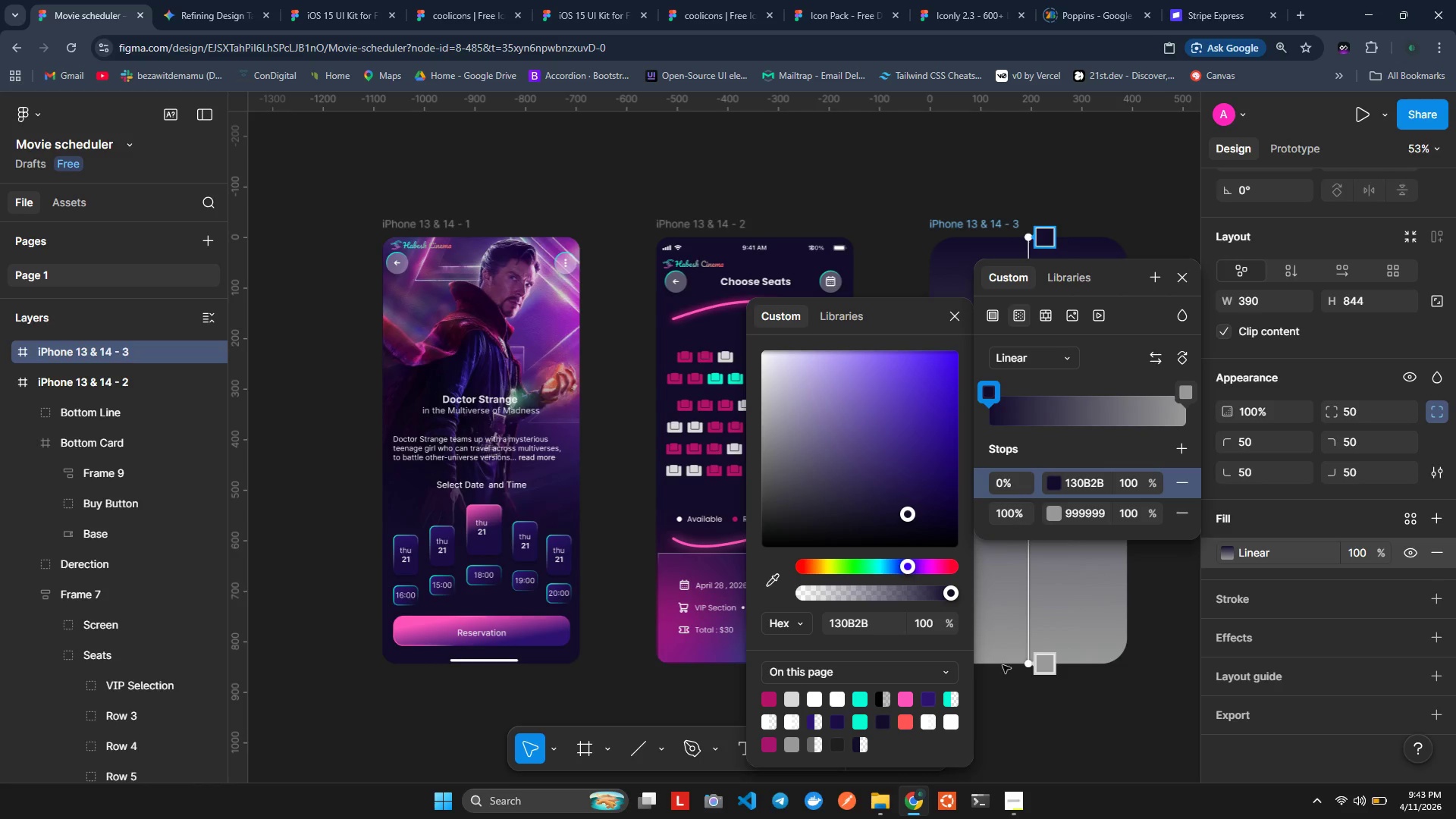 
wait(5.7)
 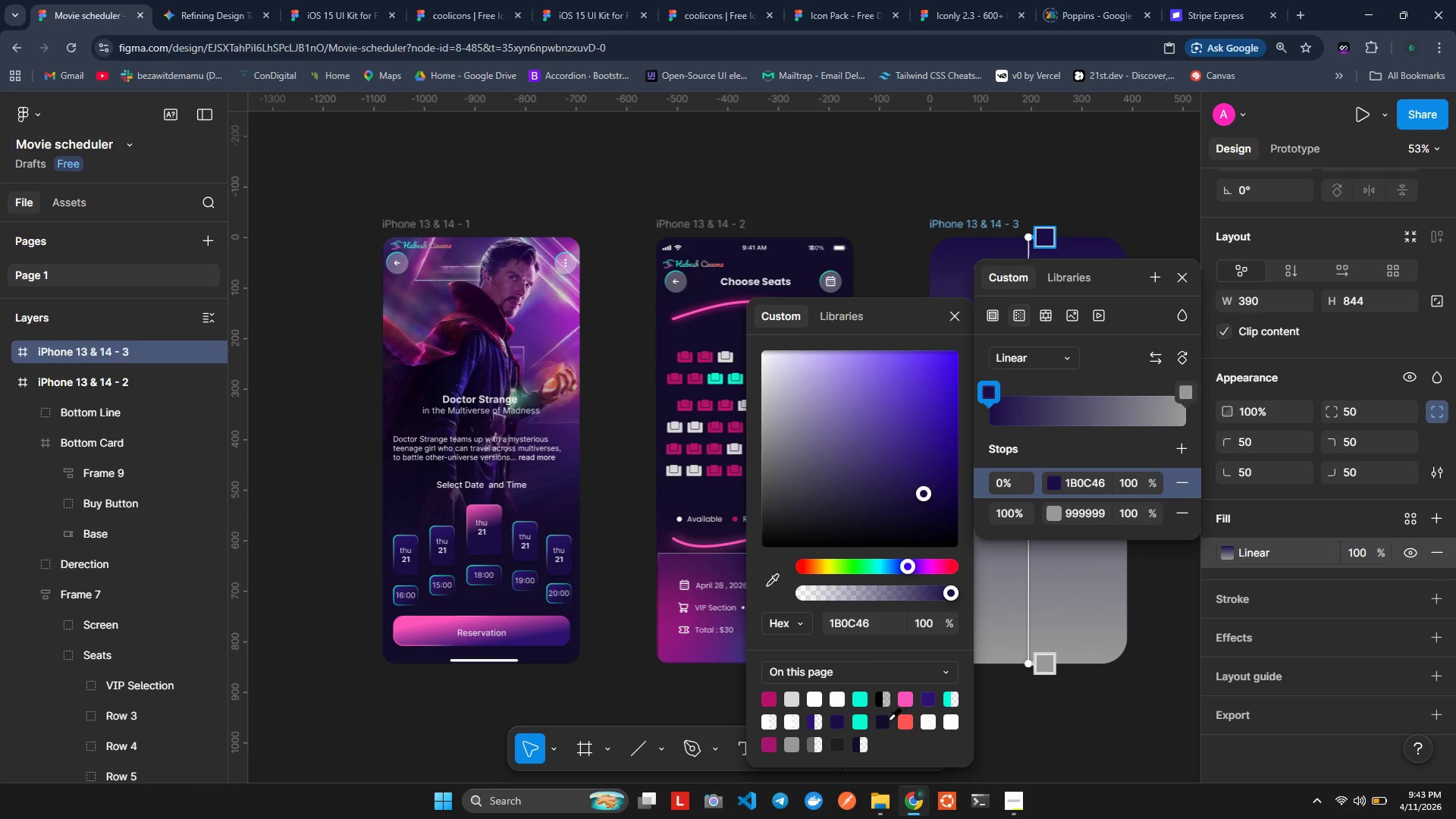 
left_click([1062, 516])
 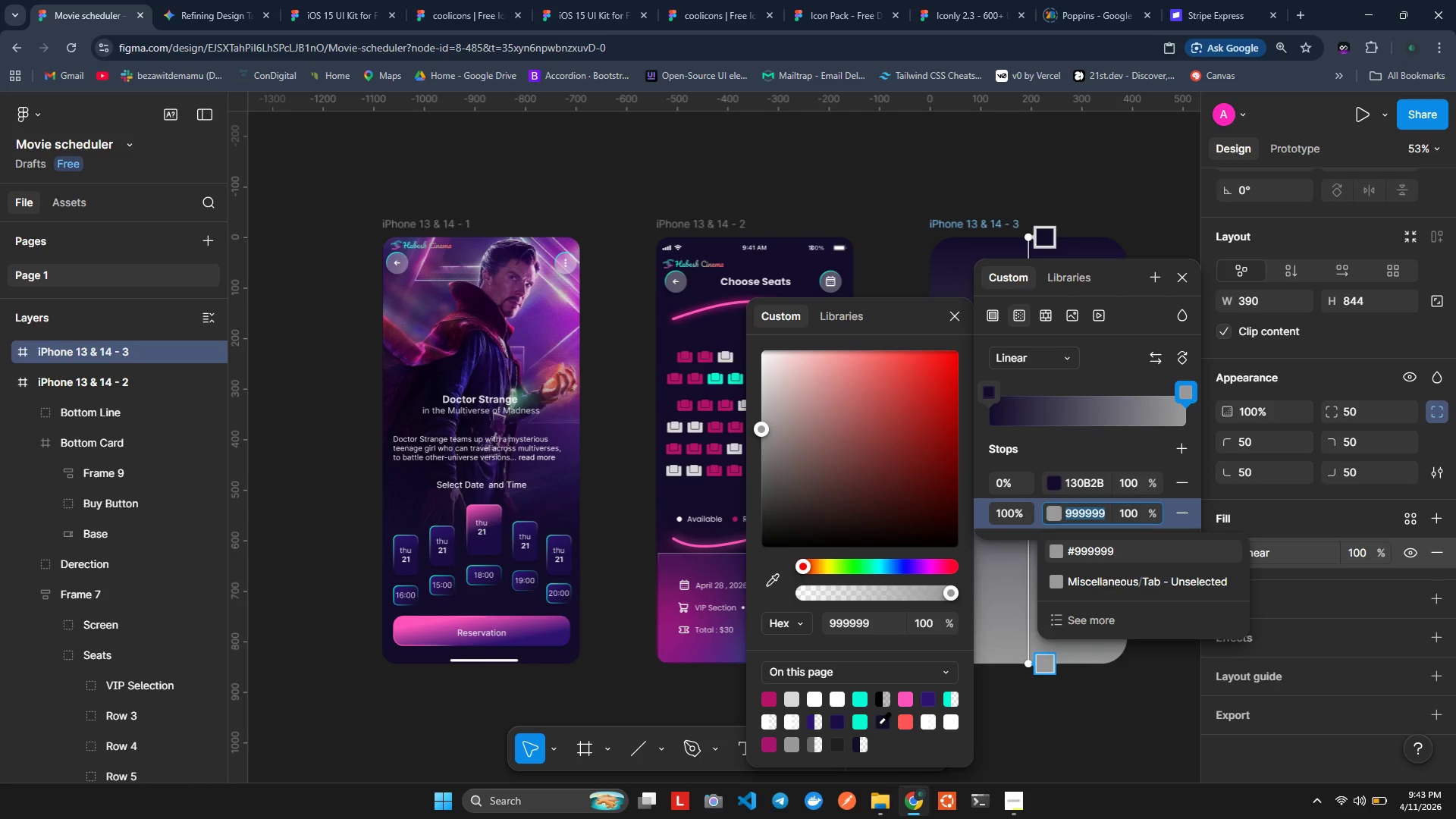 
left_click([879, 723])
 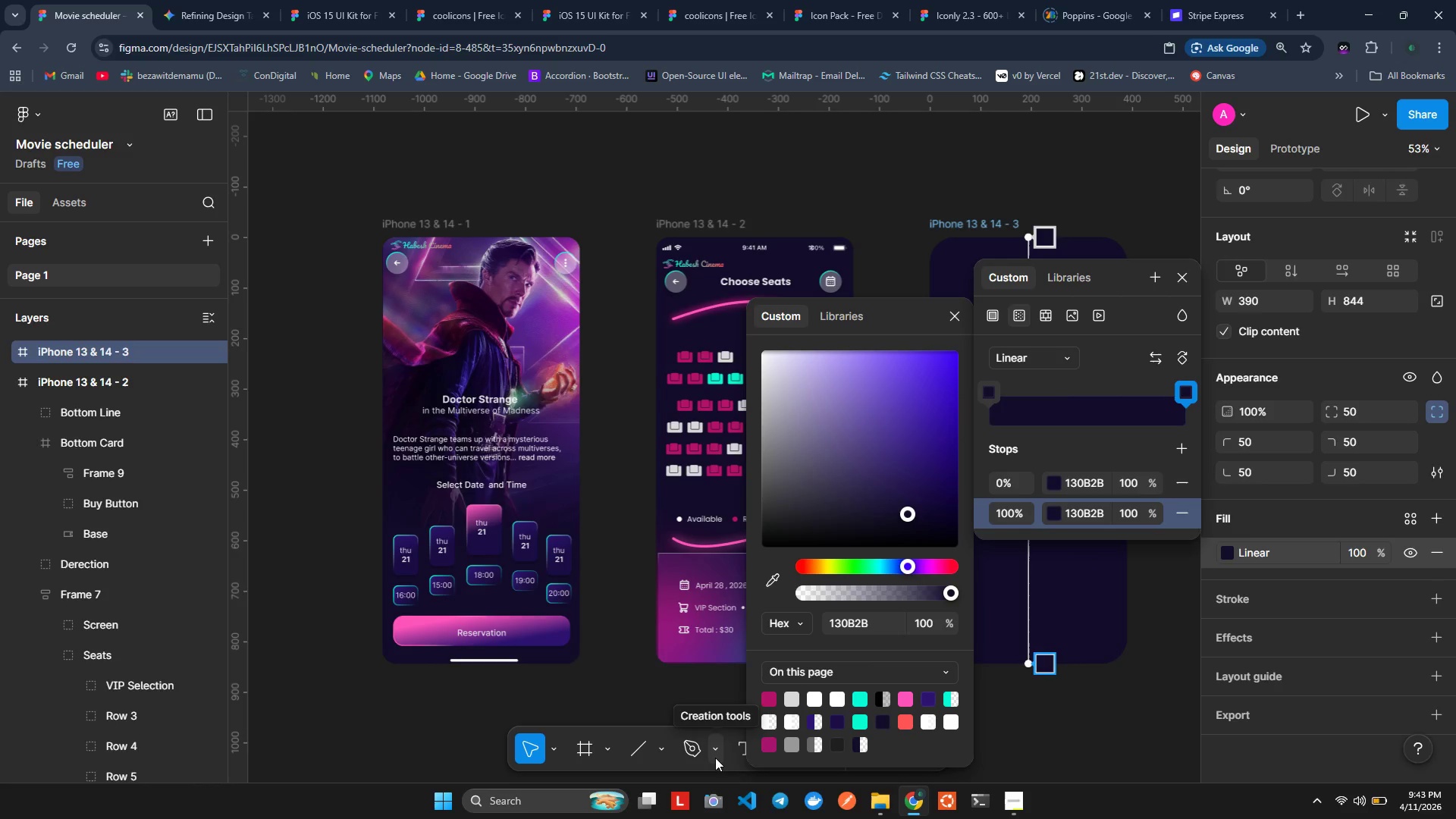 
wait(11.66)
 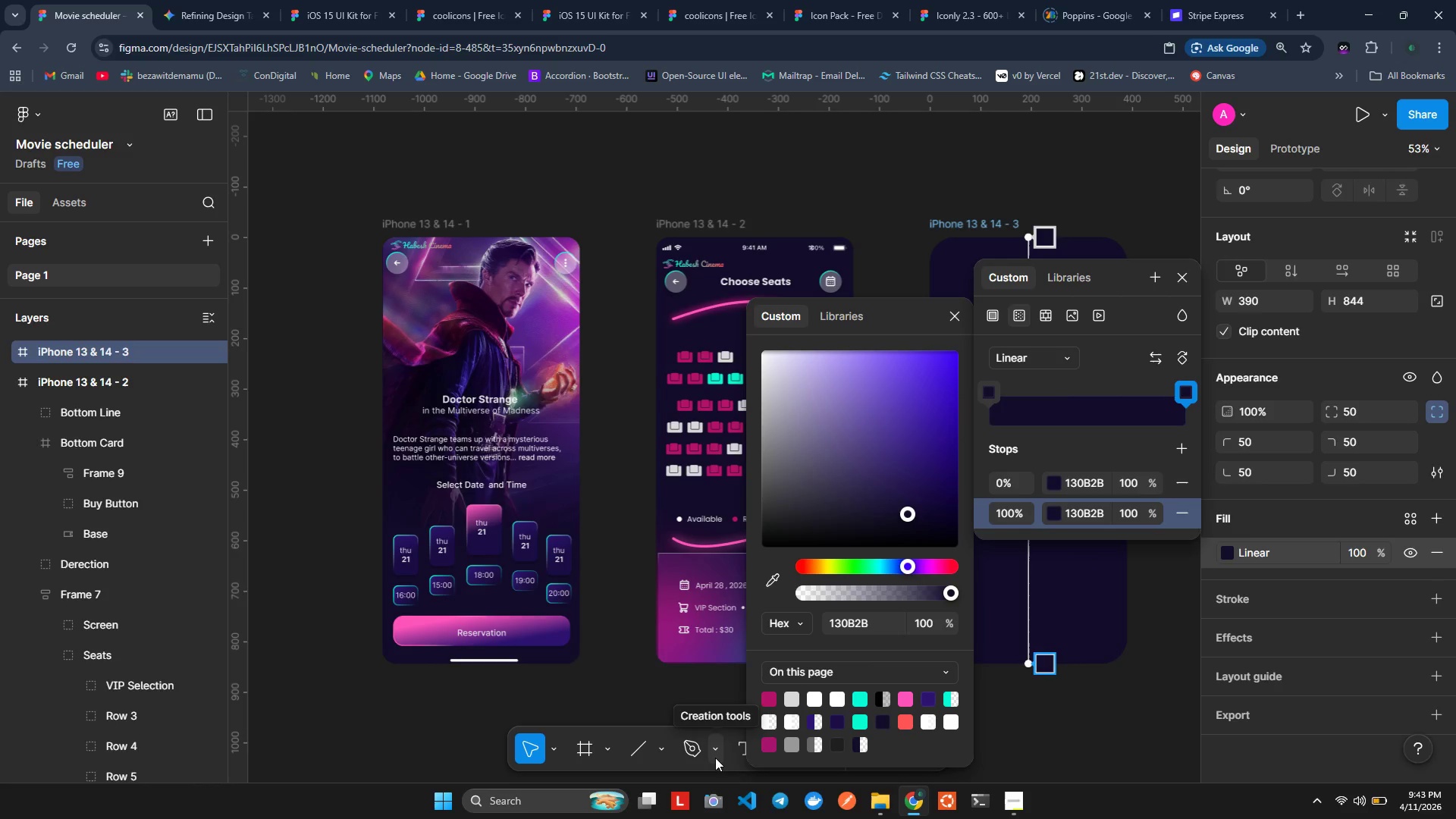 
left_click([1041, 716])
 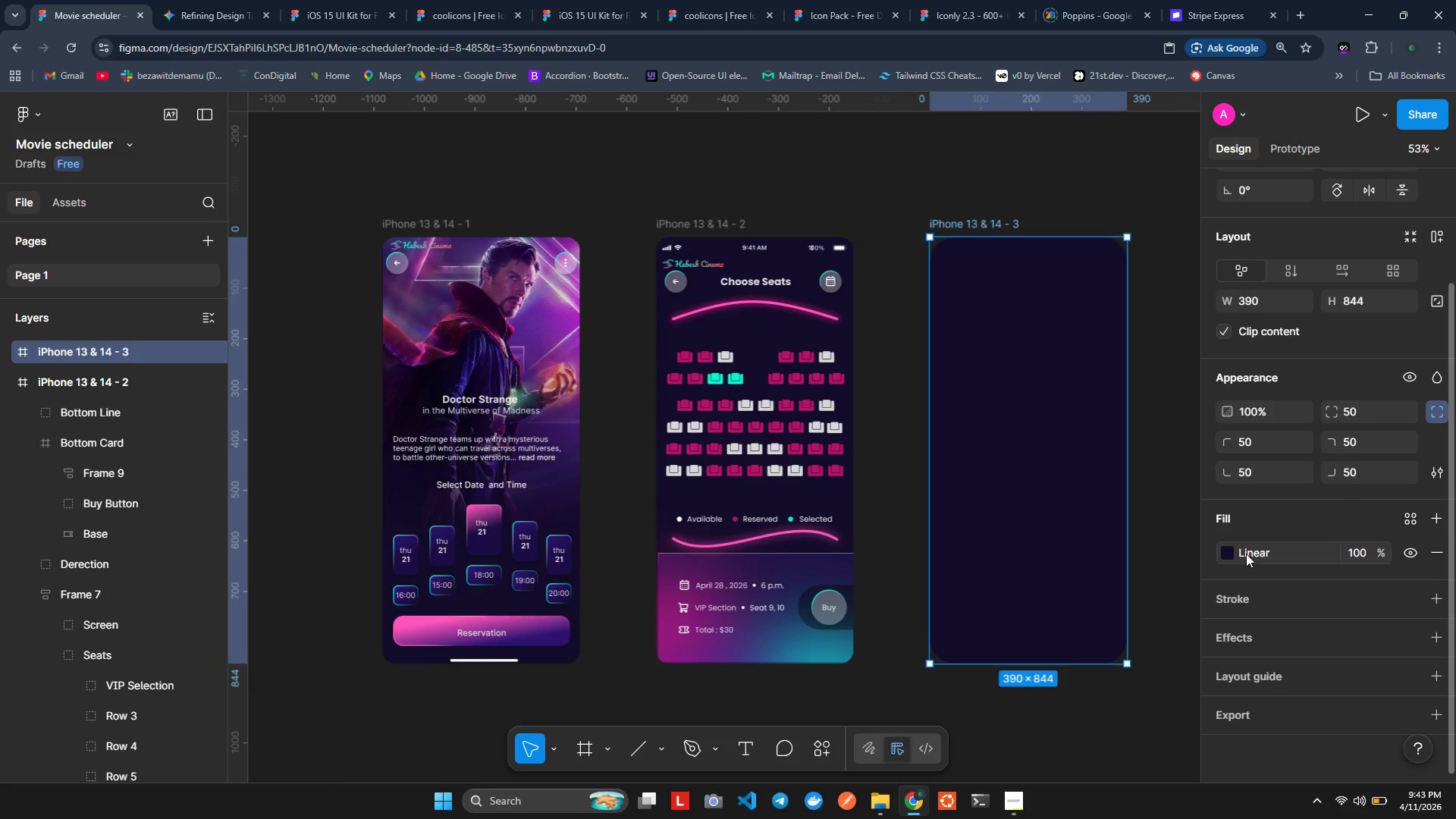 
left_click([1236, 556])
 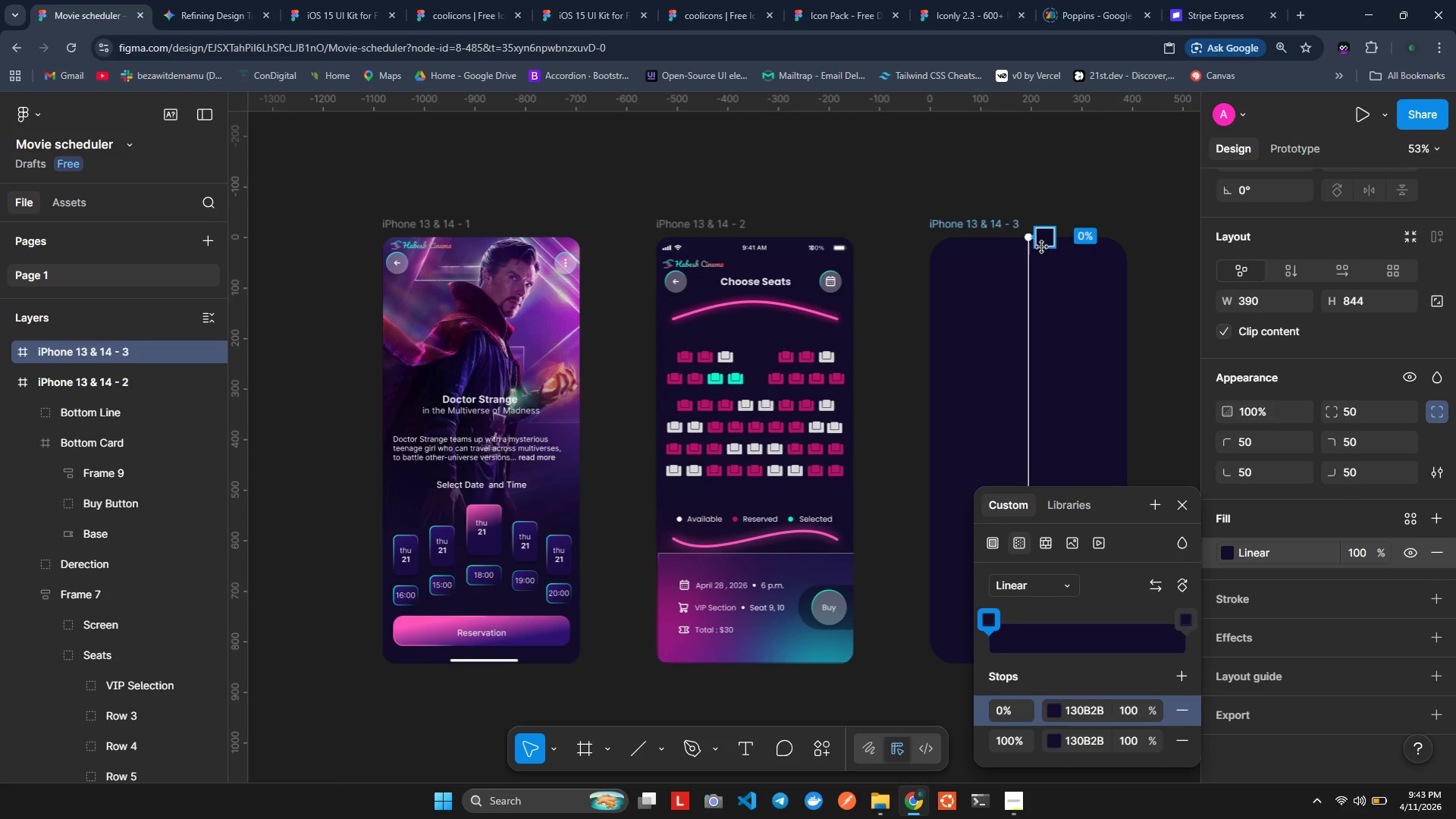 
left_click_drag(start_coordinate=[1033, 236], to_coordinate=[943, 249])
 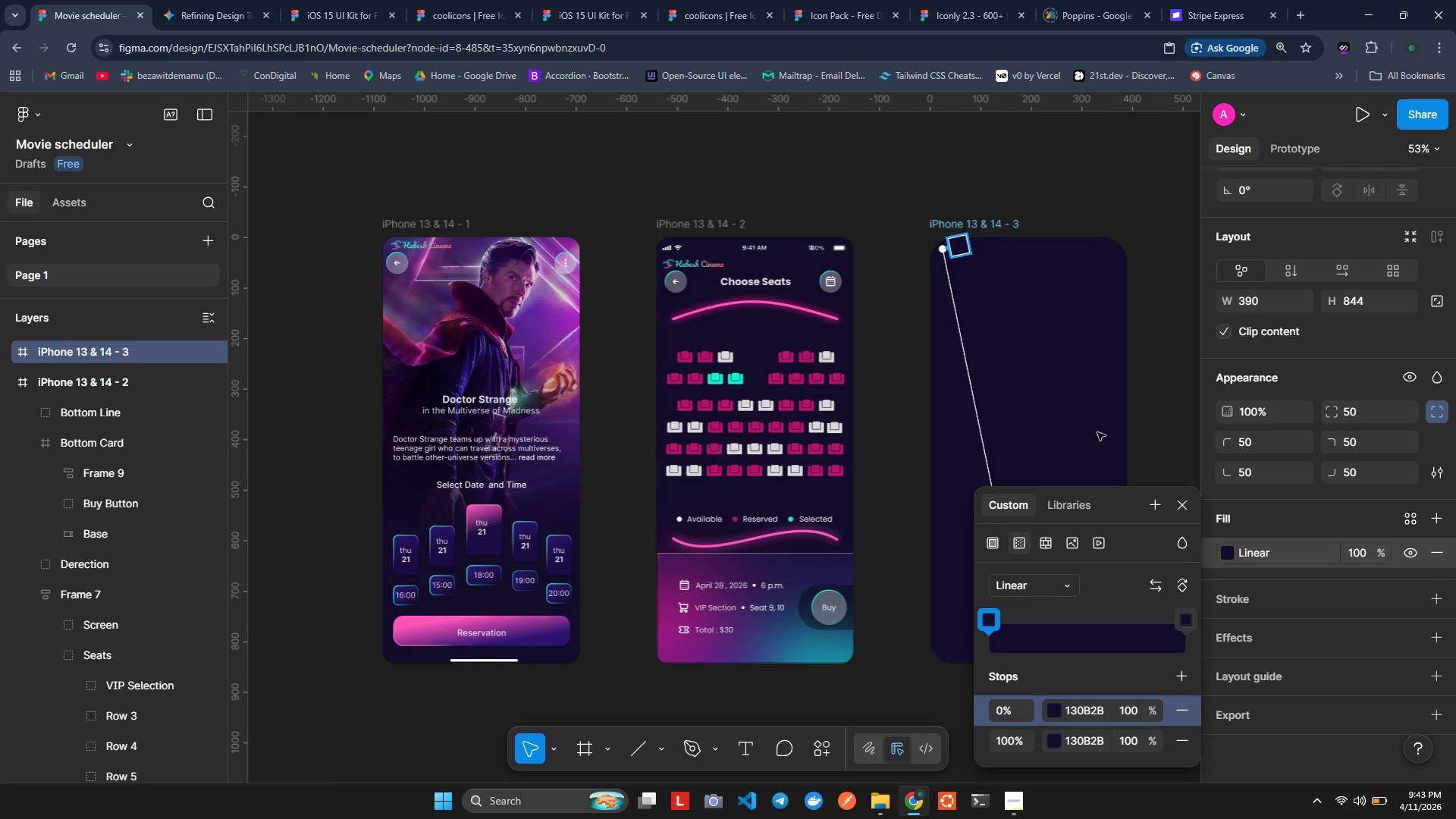 
left_click_drag(start_coordinate=[1105, 506], to_coordinate=[1348, 472])
 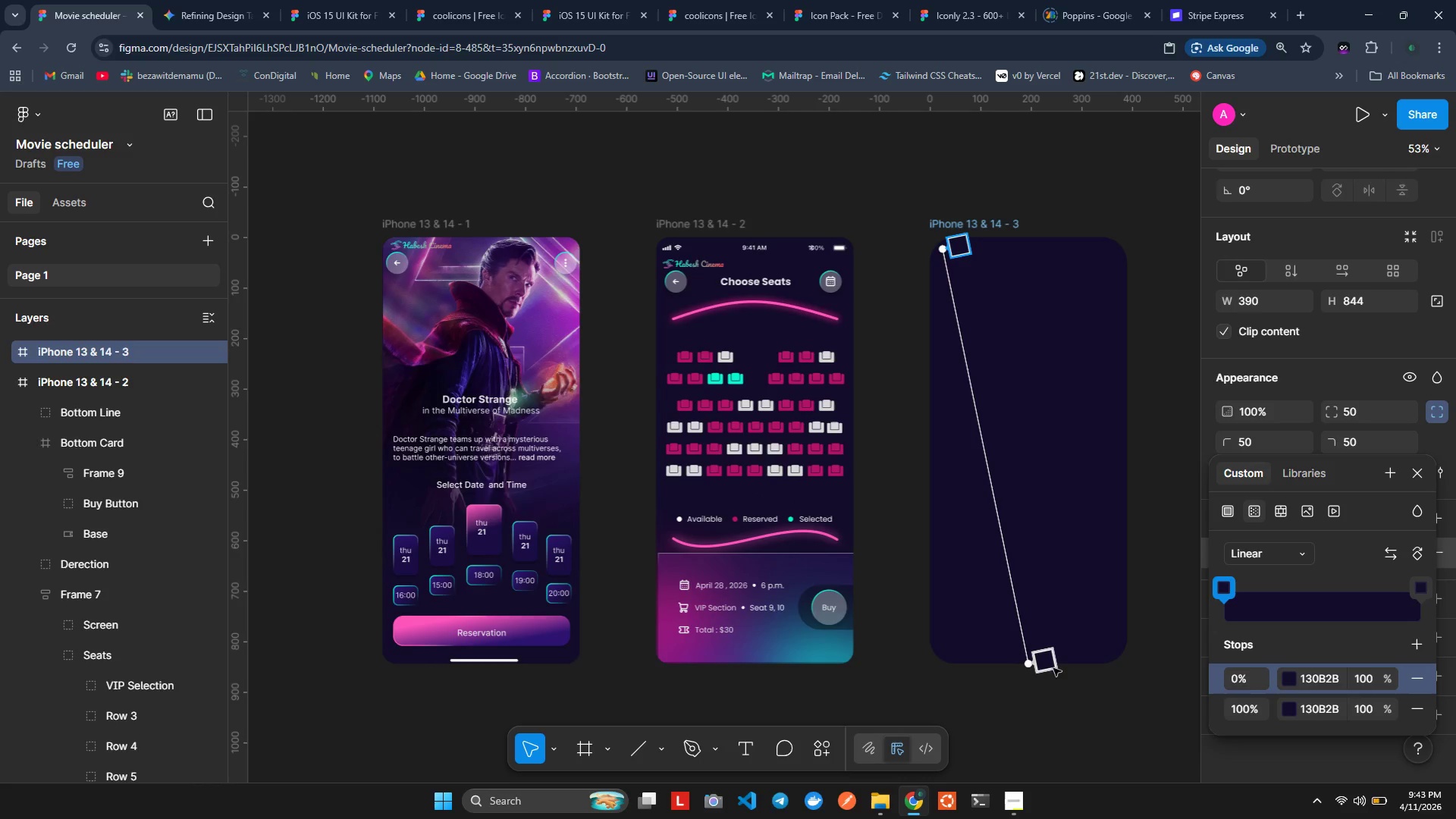 
left_click_drag(start_coordinate=[1050, 668], to_coordinate=[1114, 646])
 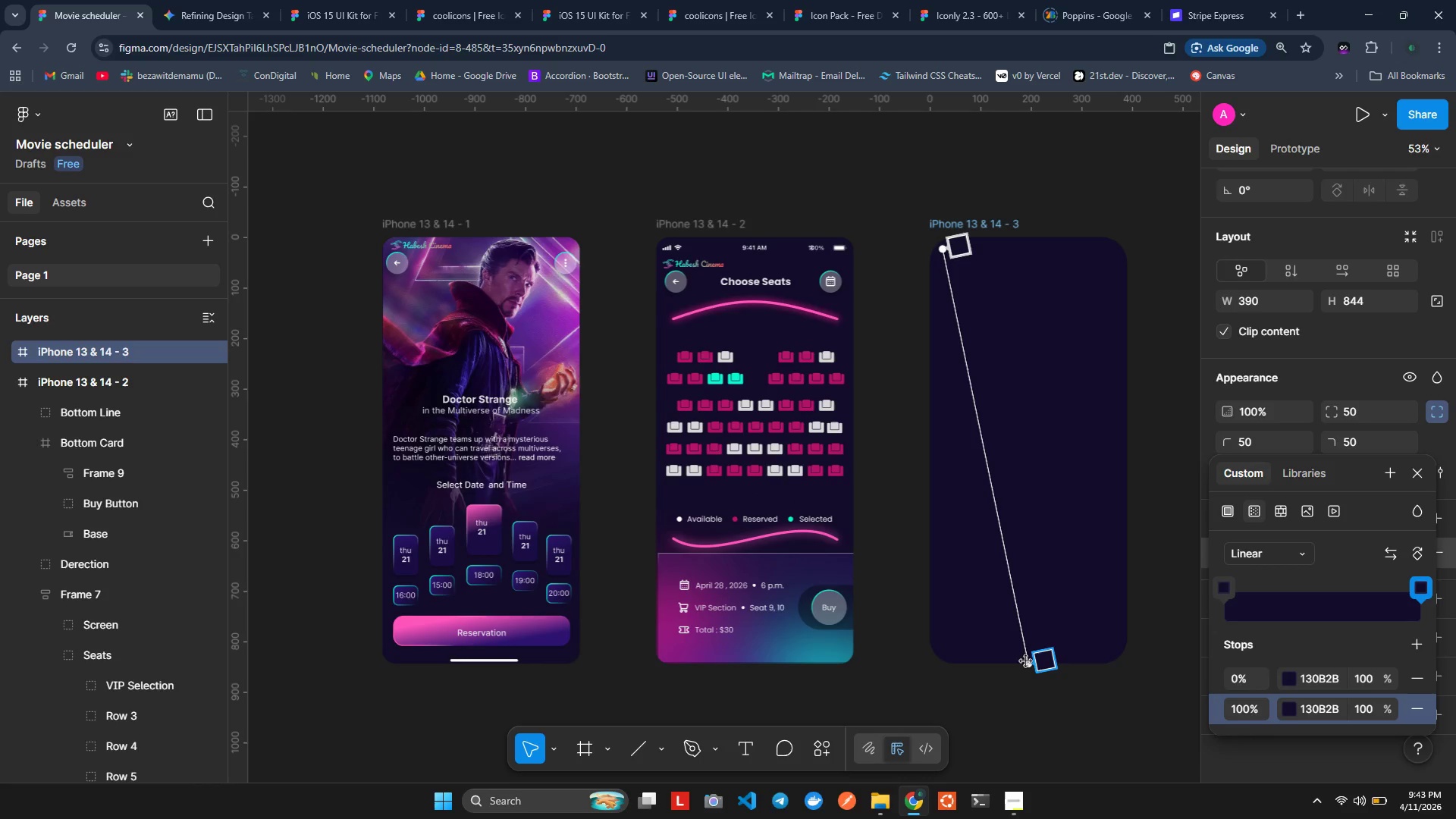 
left_click_drag(start_coordinate=[1028, 661], to_coordinate=[1115, 660])
 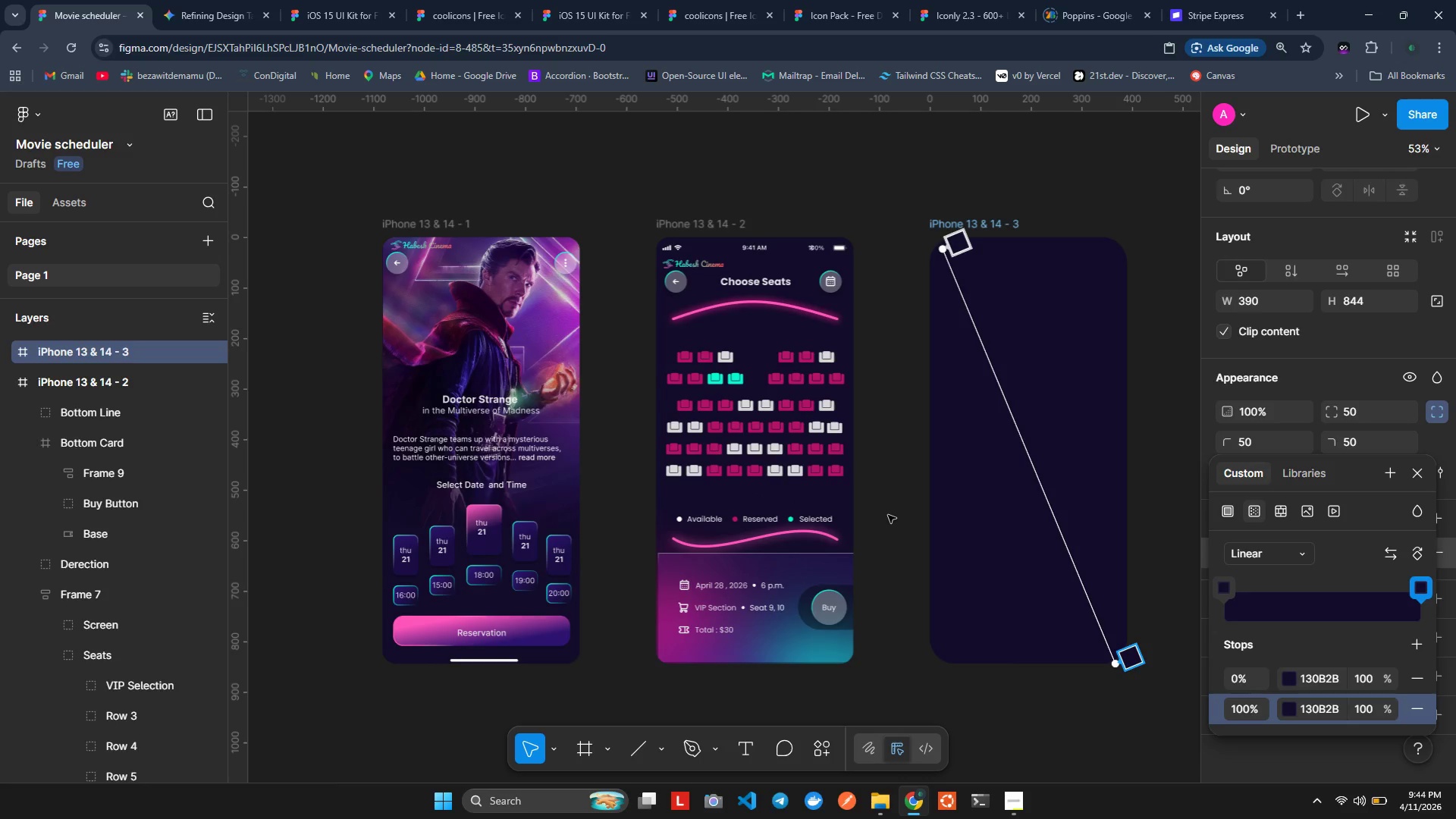 
wait(46.28)
 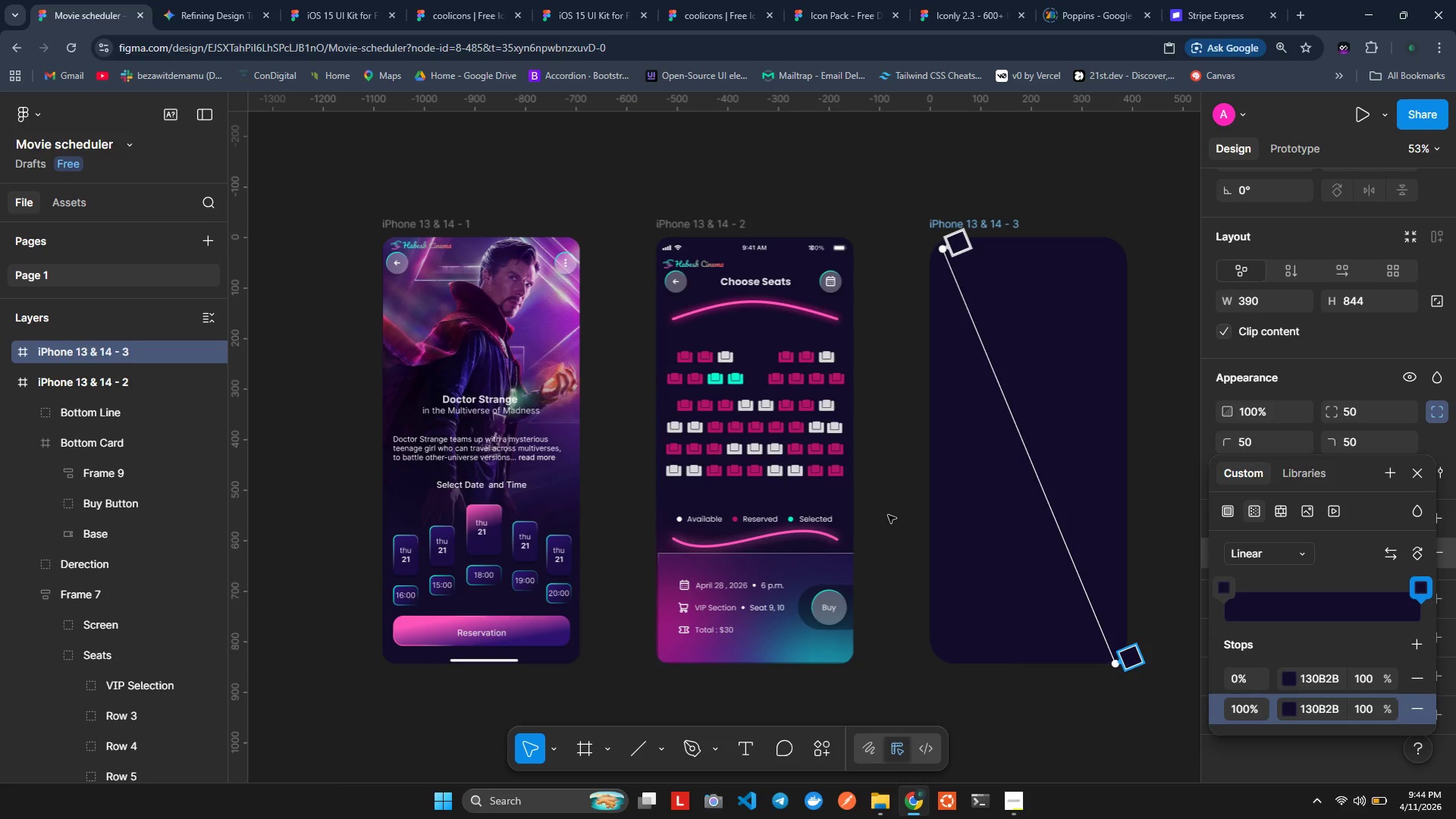 
left_click([919, 555])
 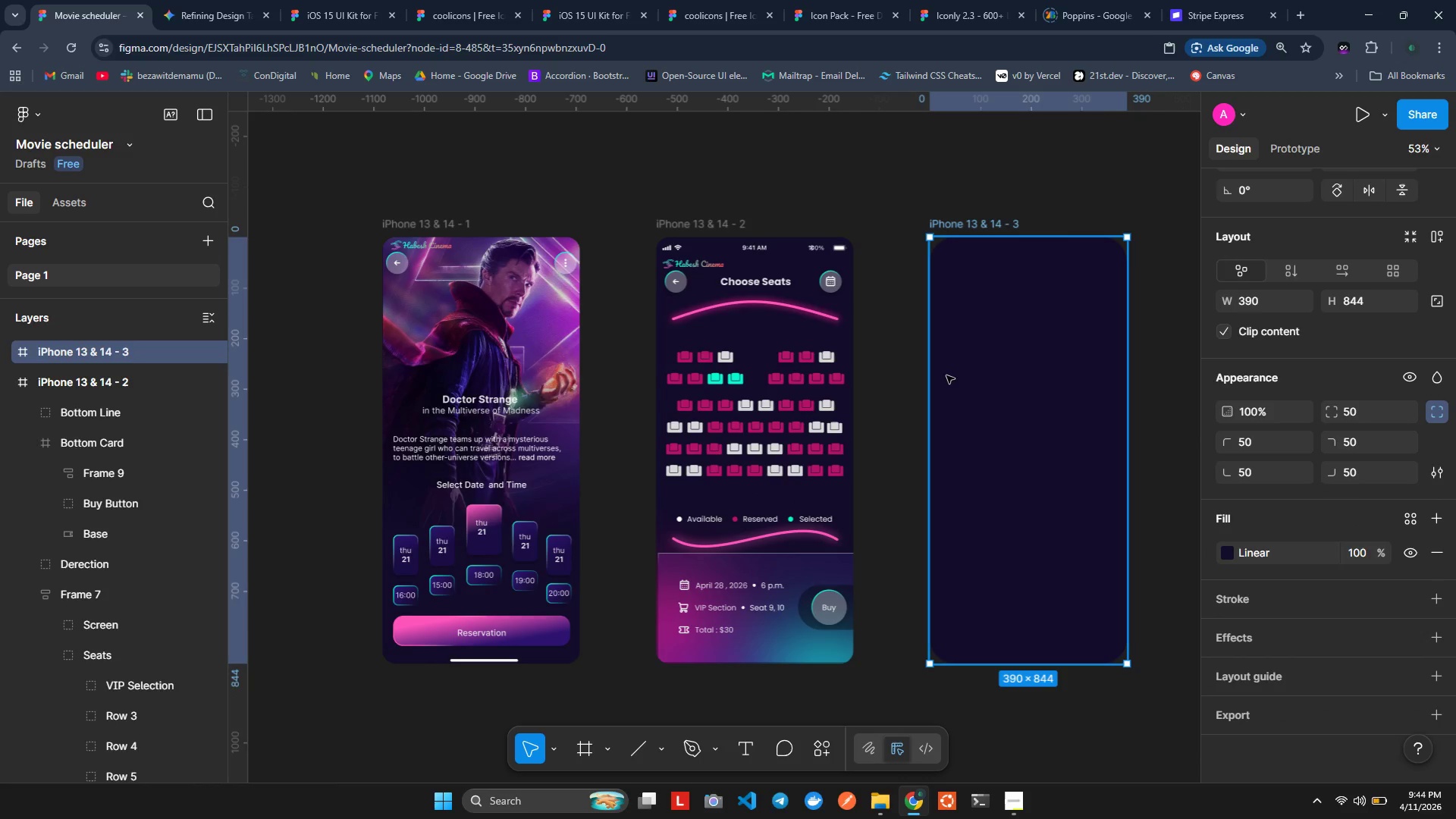 
key(O)
 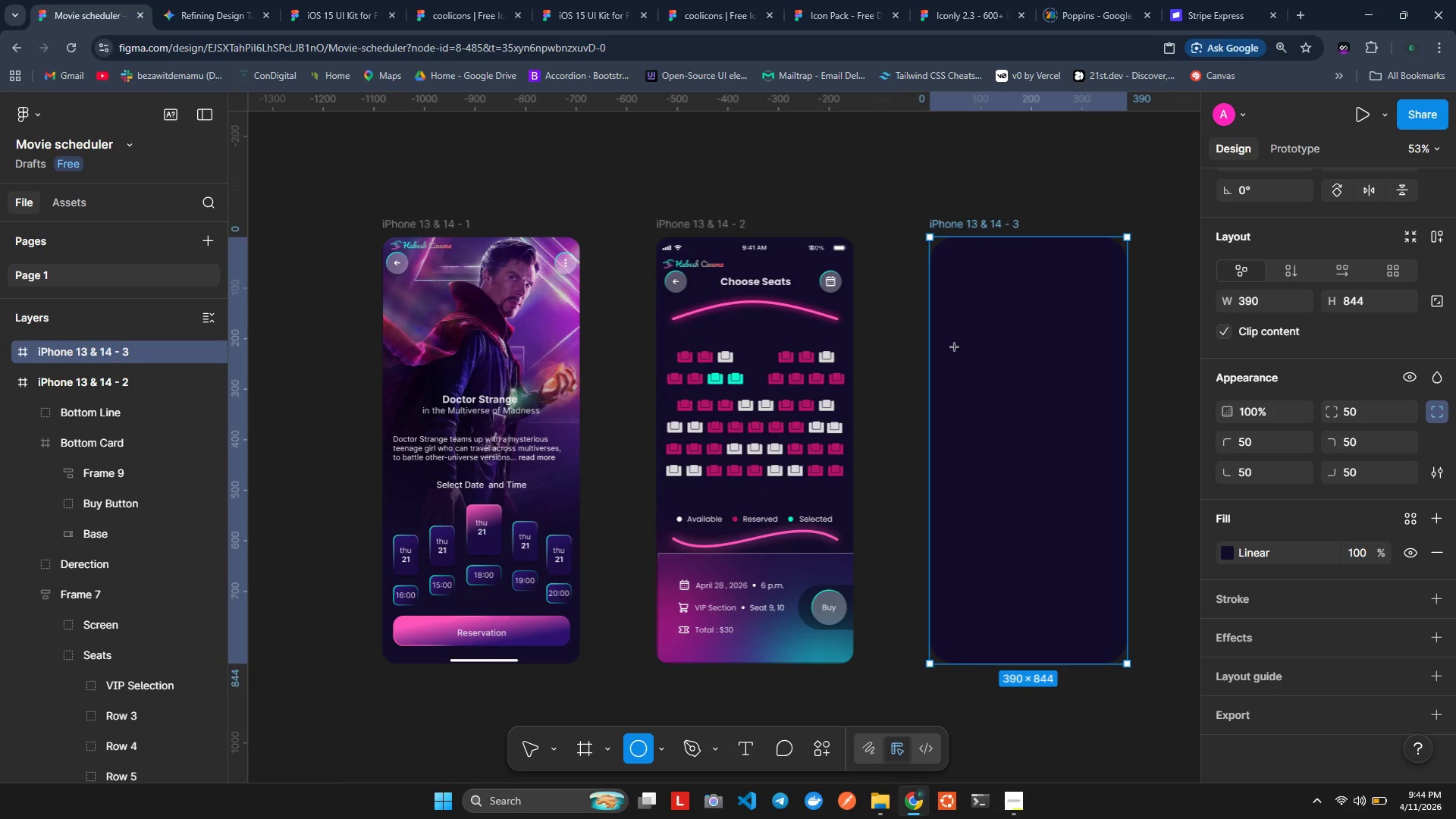 
left_click_drag(start_coordinate=[952, 343], to_coordinate=[1046, 448])
 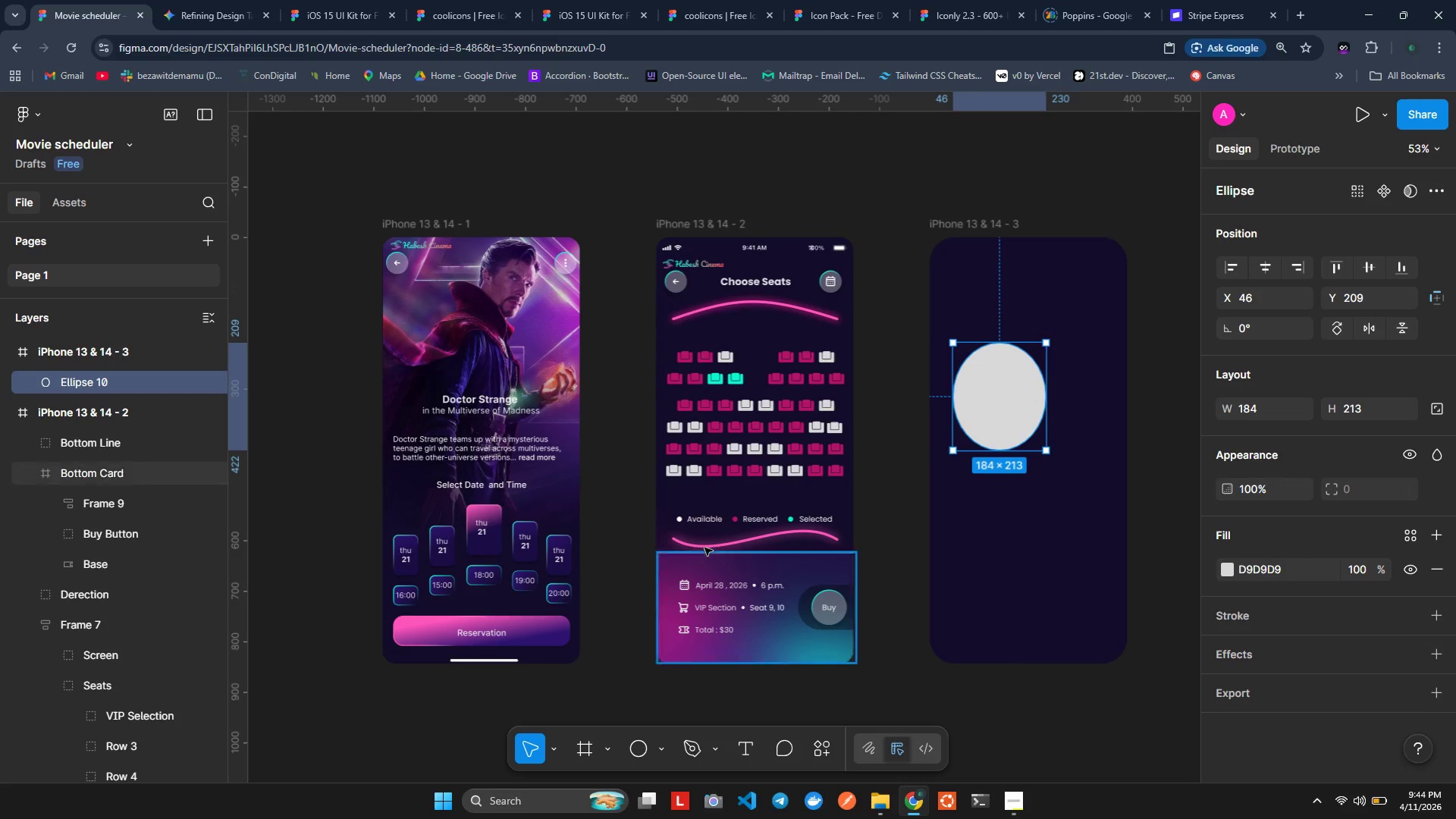 
left_click([1264, 404])
 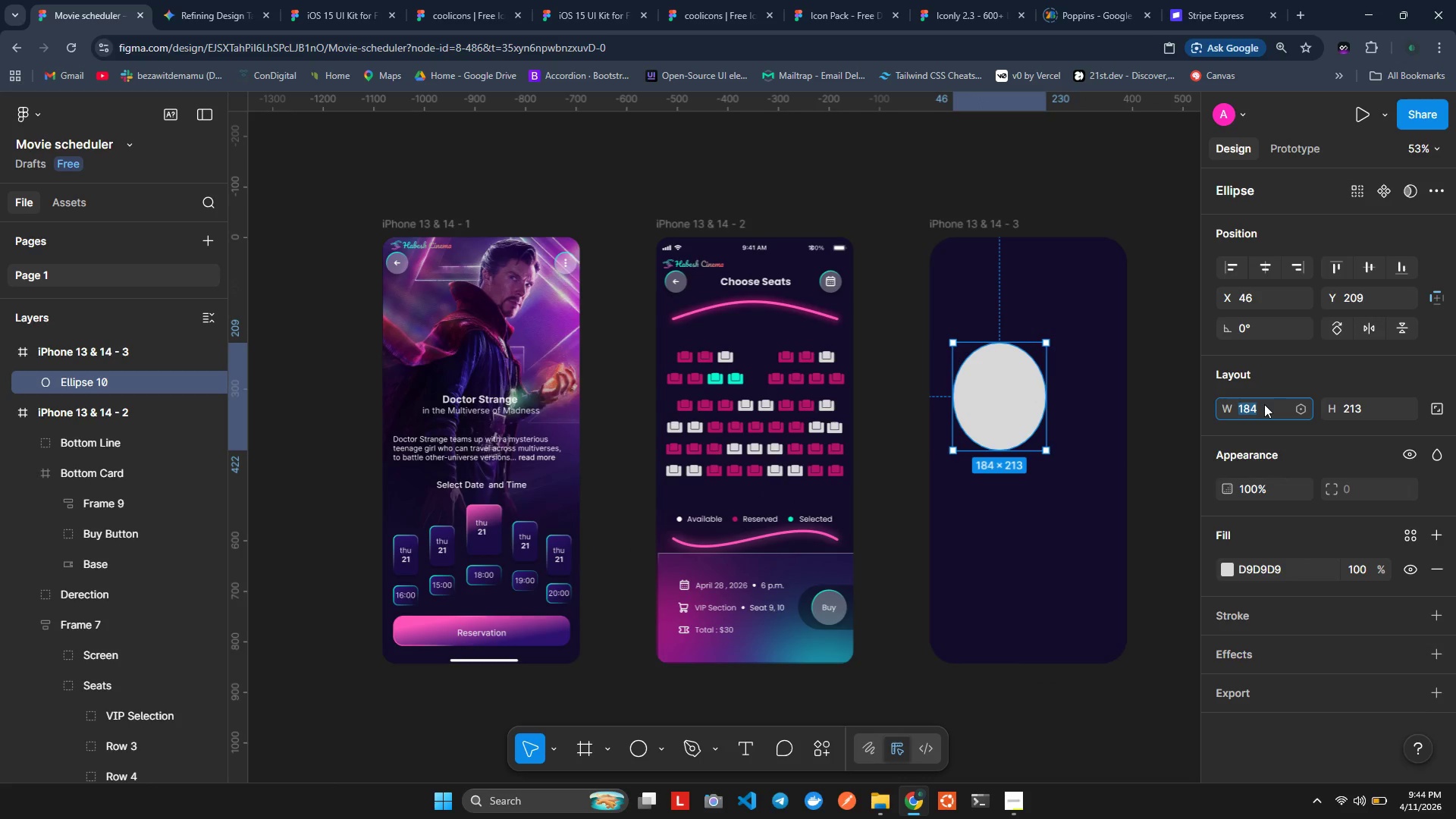 
type(300)
 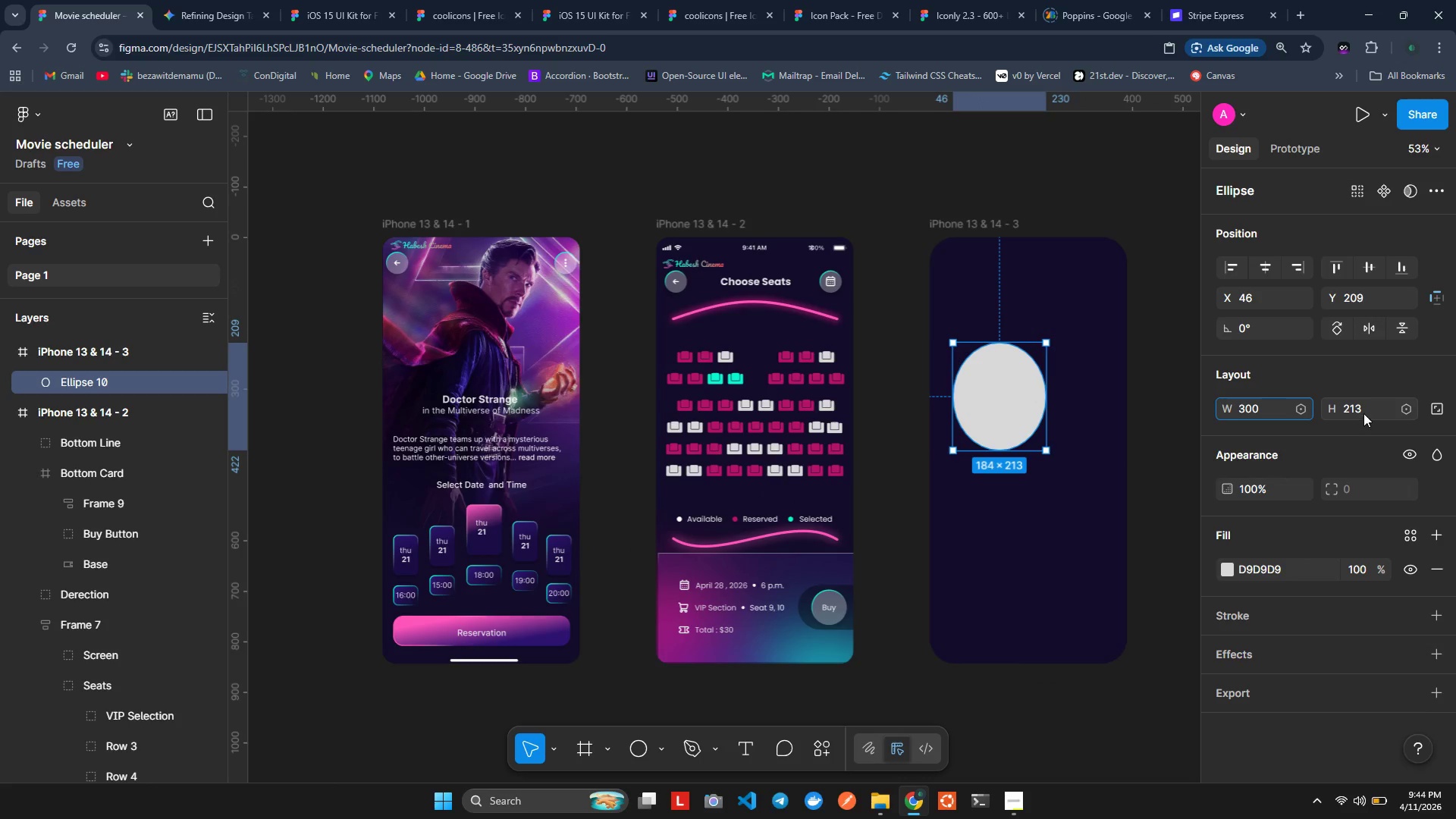 
left_click([1367, 411])
 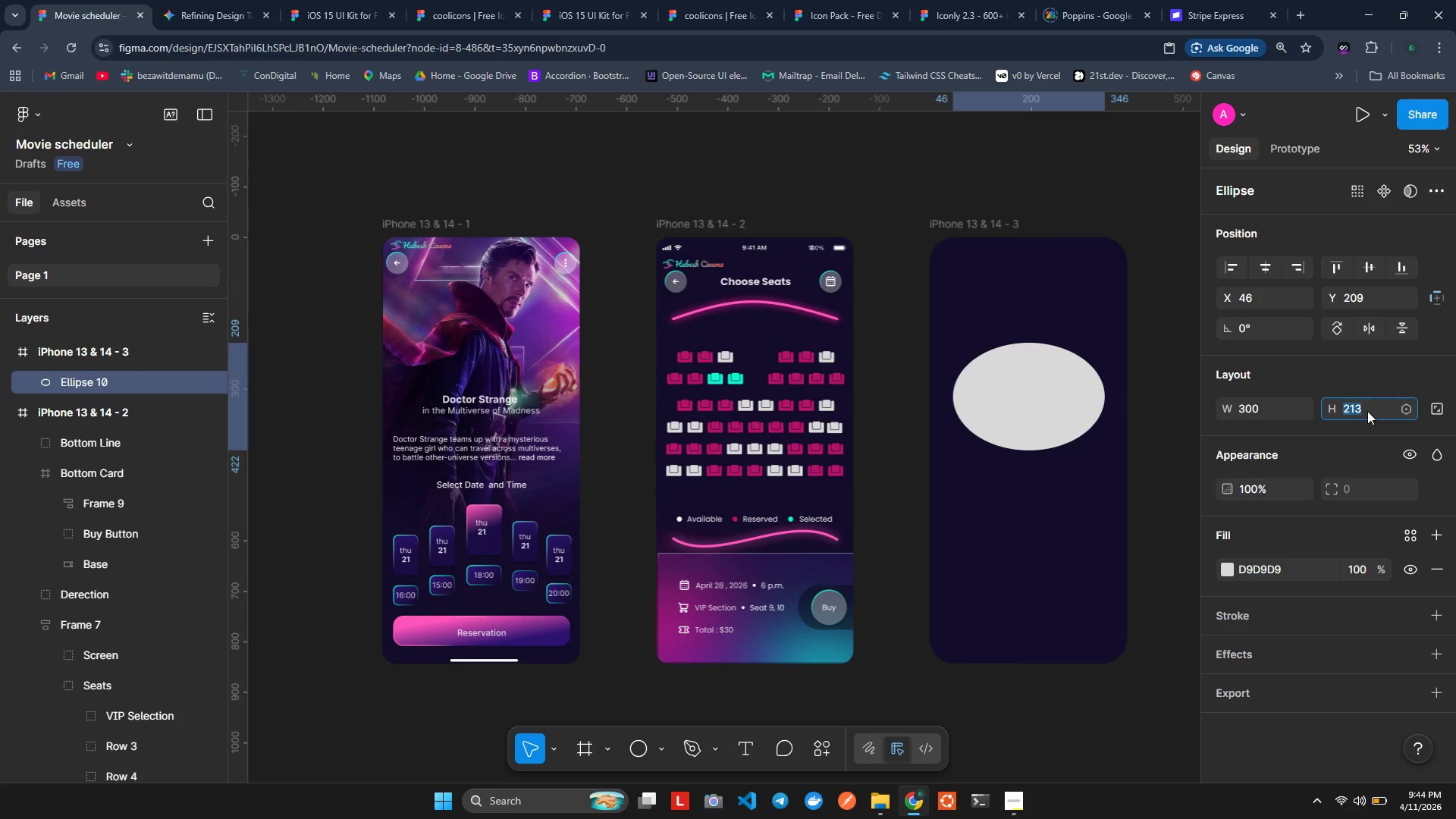 
type(300)
 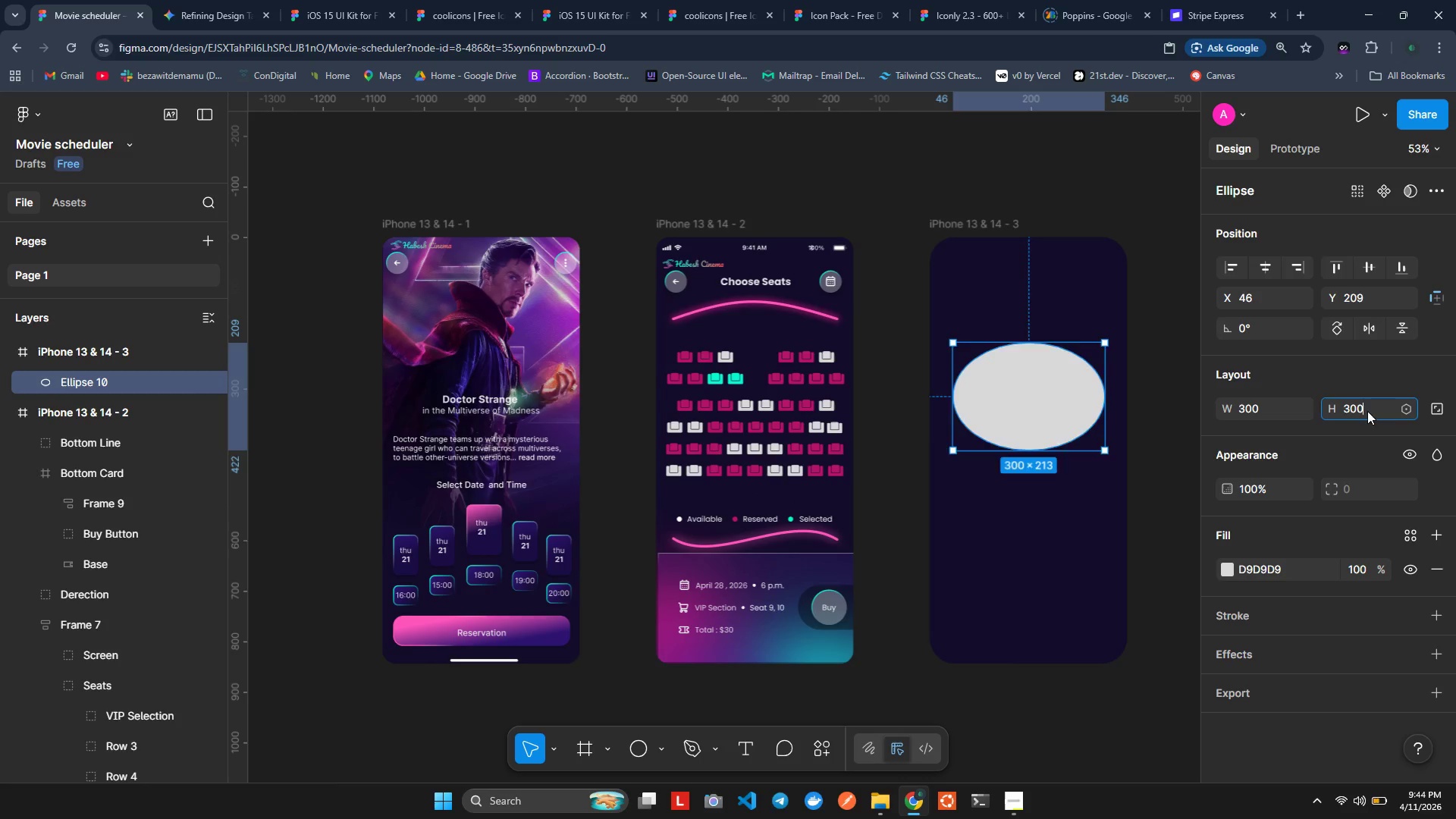 
key(Enter)
 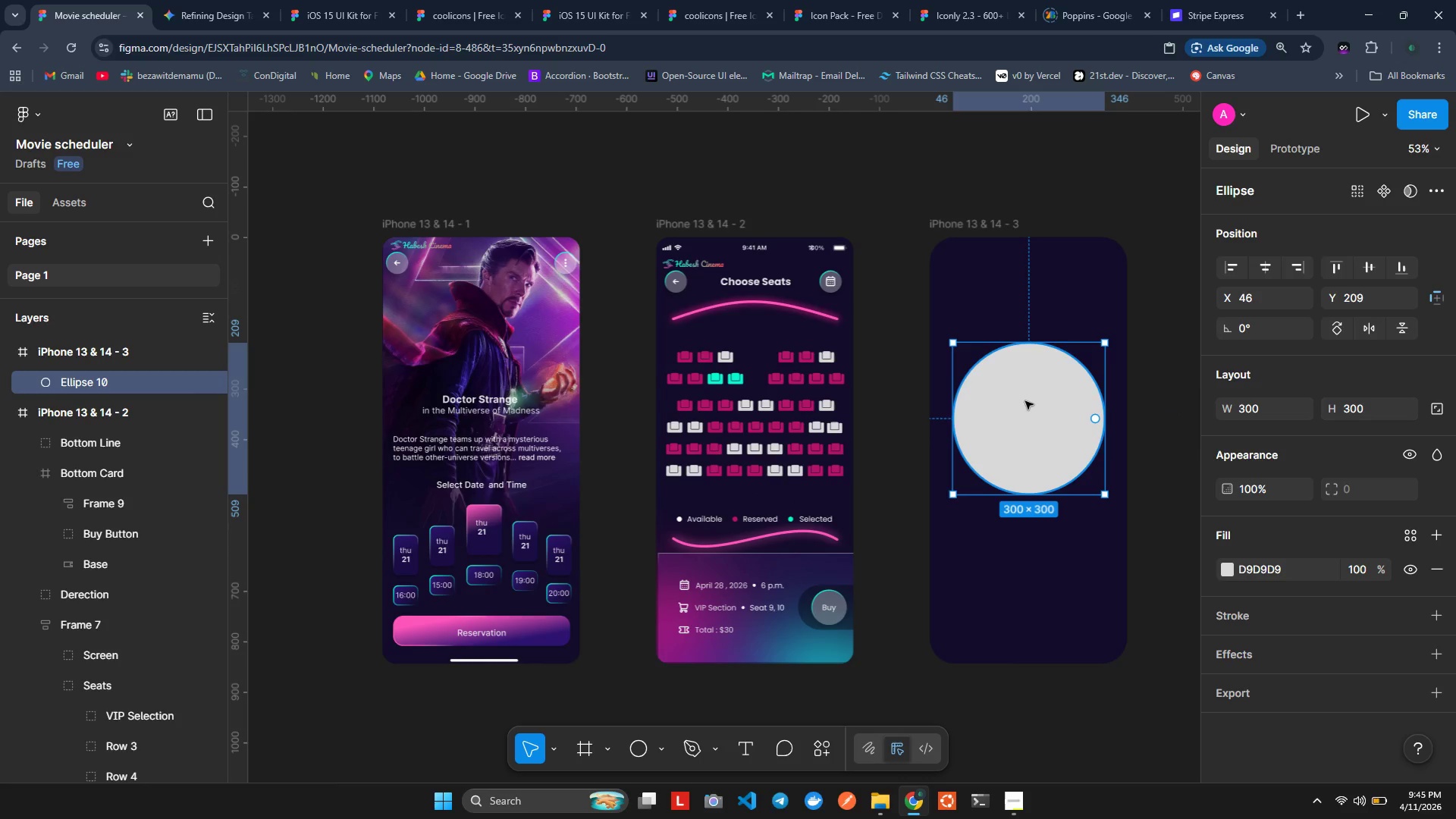 
wait(5.66)
 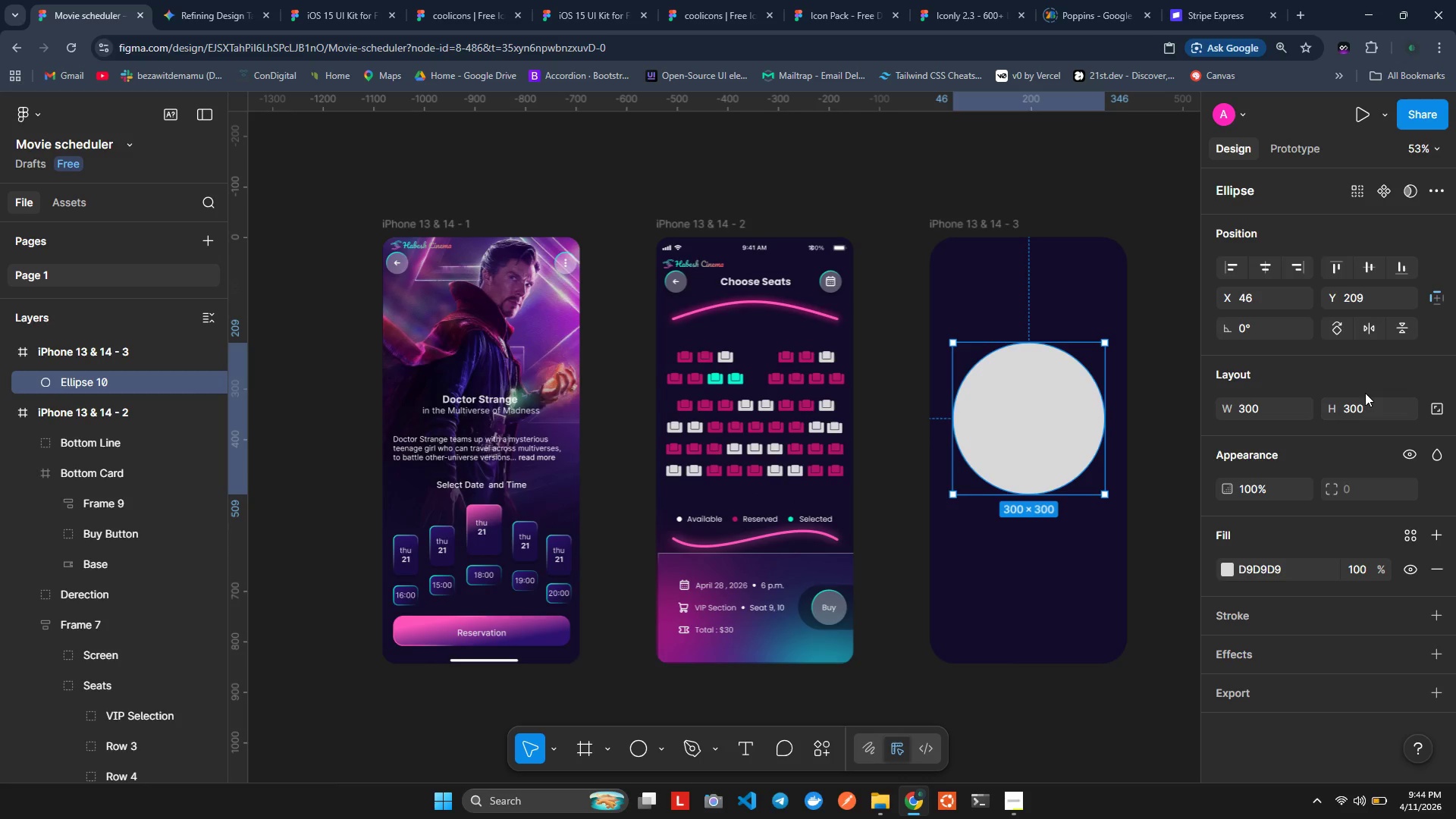 
hold_key(key=AltLeft, duration=1.39)
left_click_drag(start_coordinate=[1031, 413], to_coordinate=[1097, 435])
 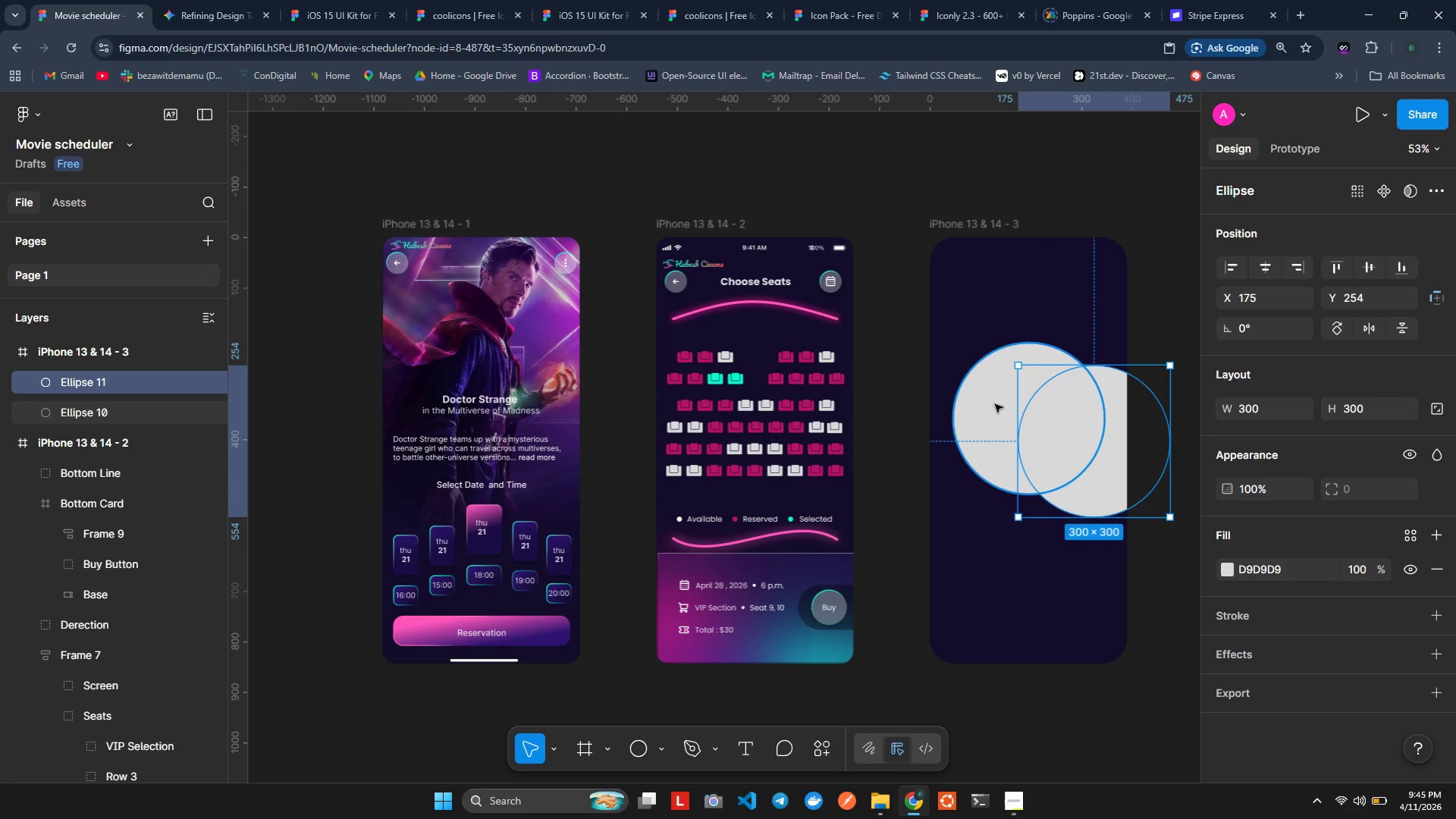 
left_click_drag(start_coordinate=[995, 404], to_coordinate=[943, 366])
 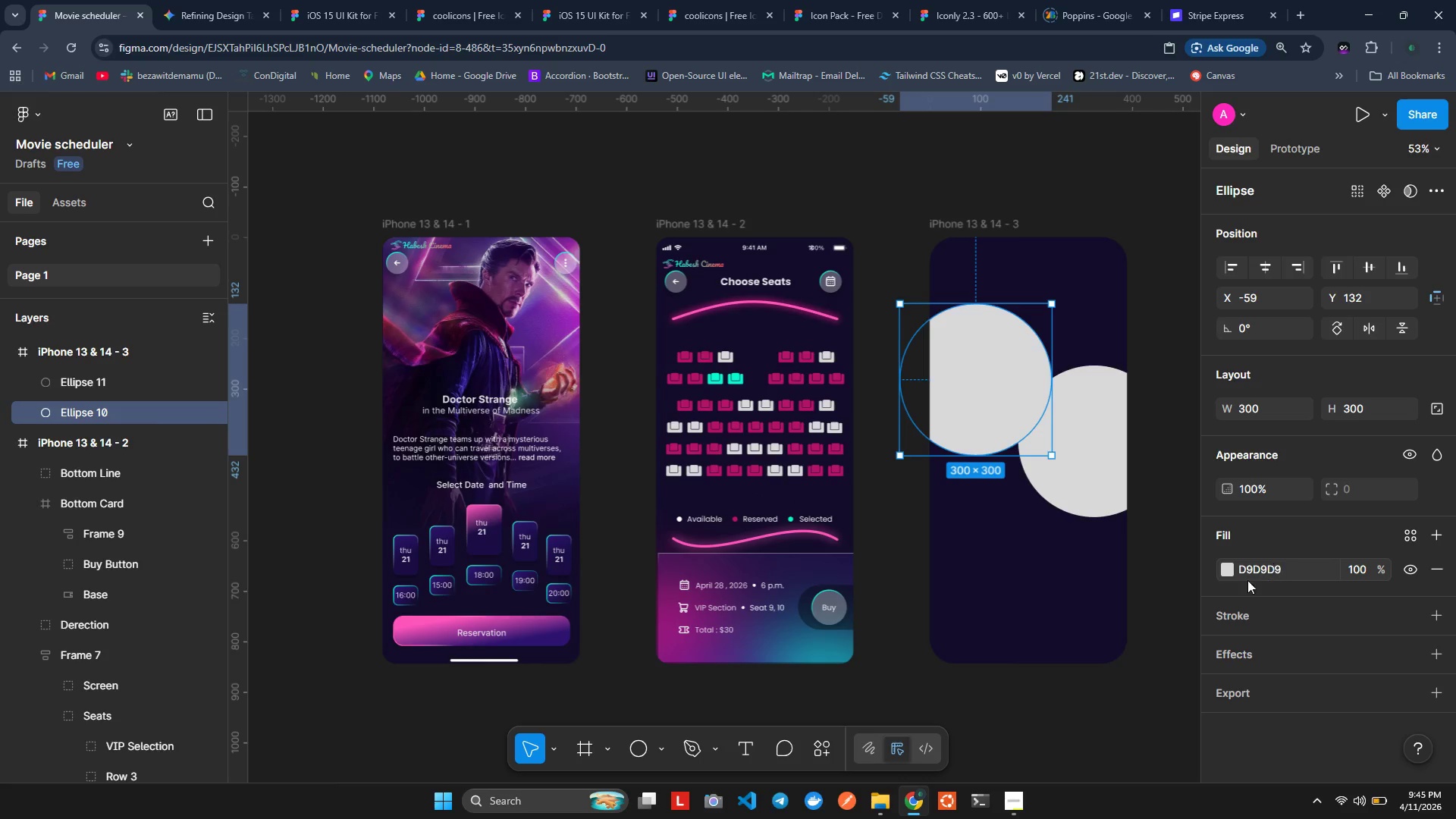 
left_click([1225, 569])
 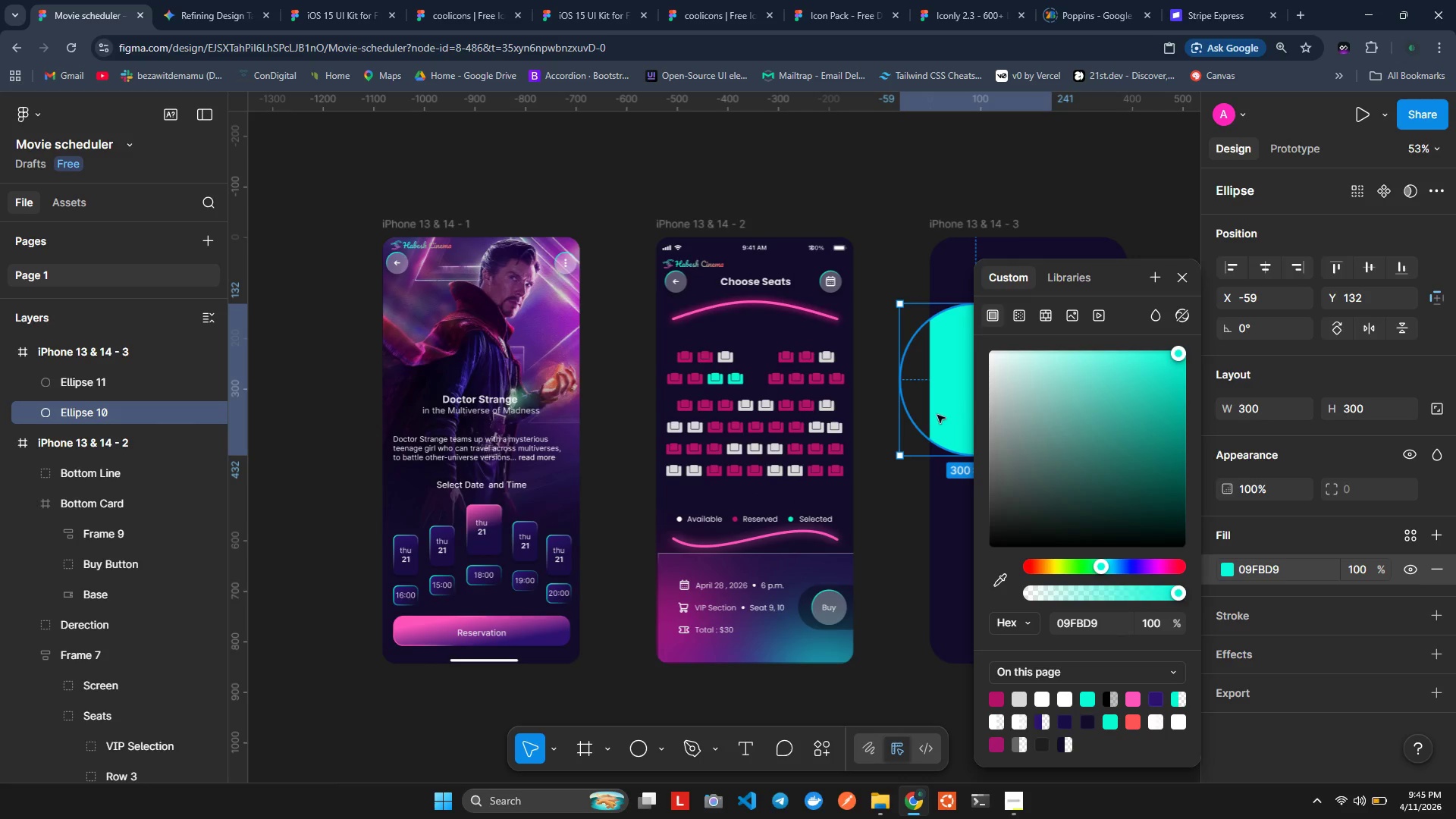 
left_click([886, 244])
 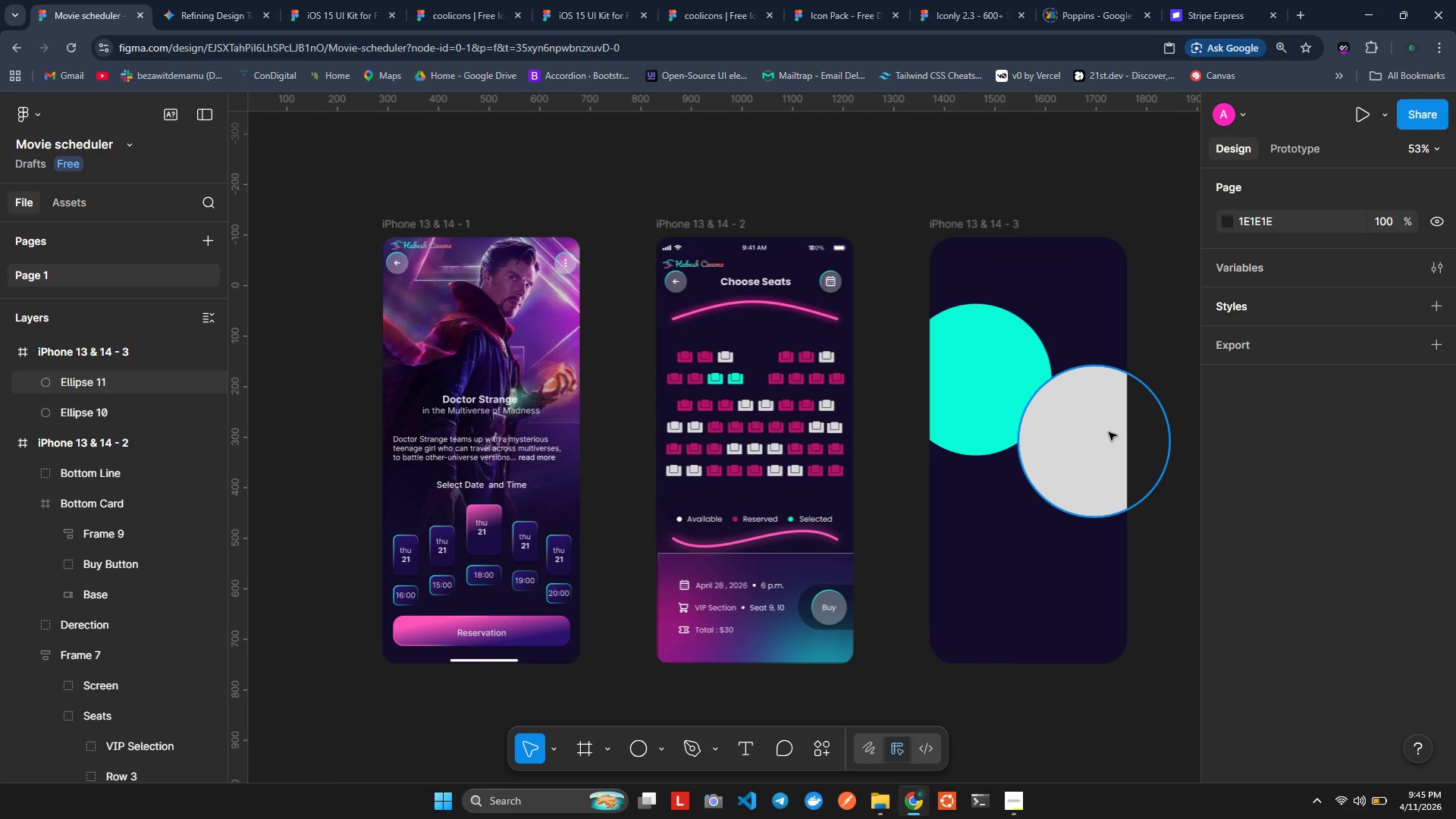 
left_click([1109, 432])
 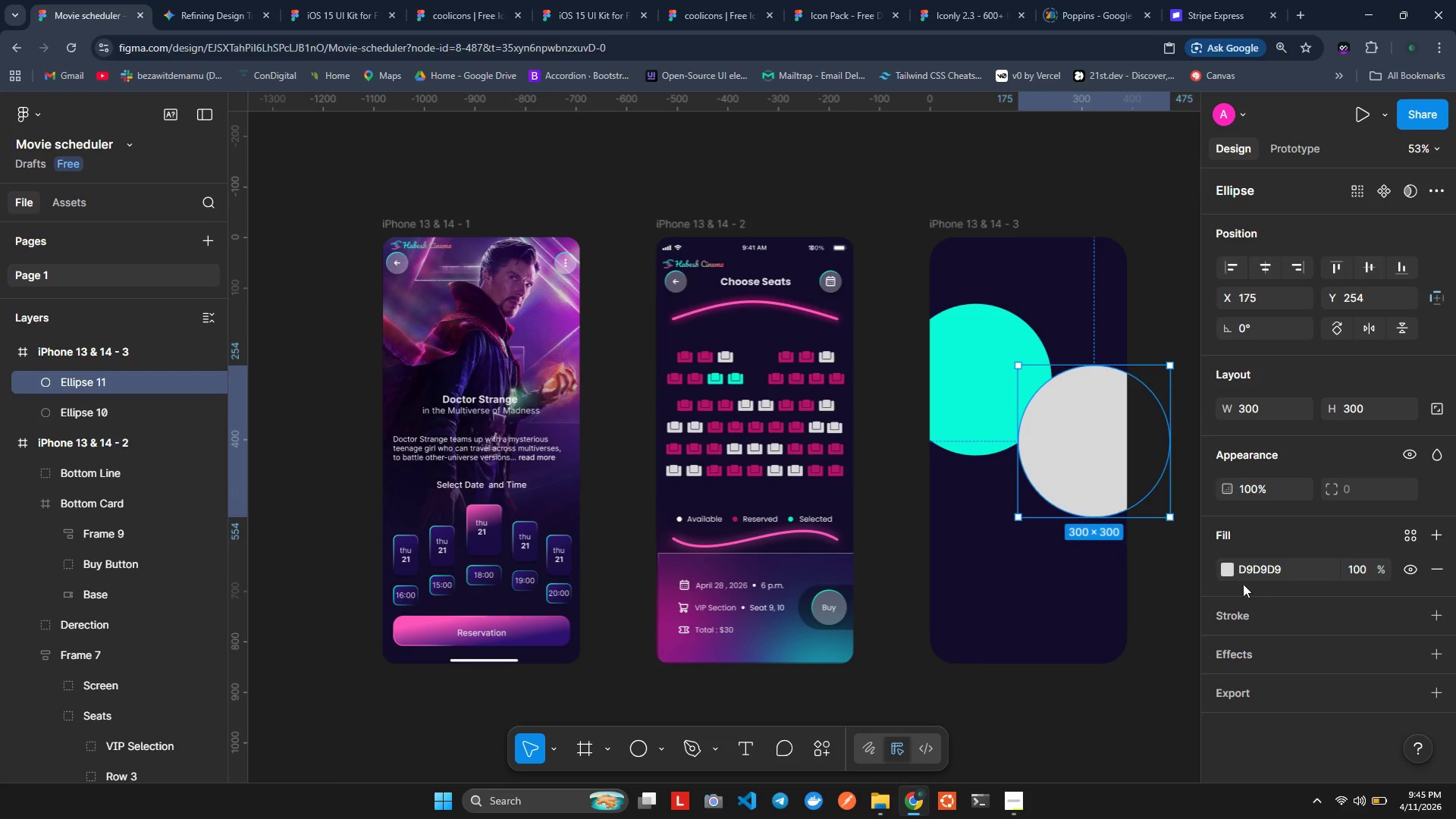 
left_click([1223, 570])
 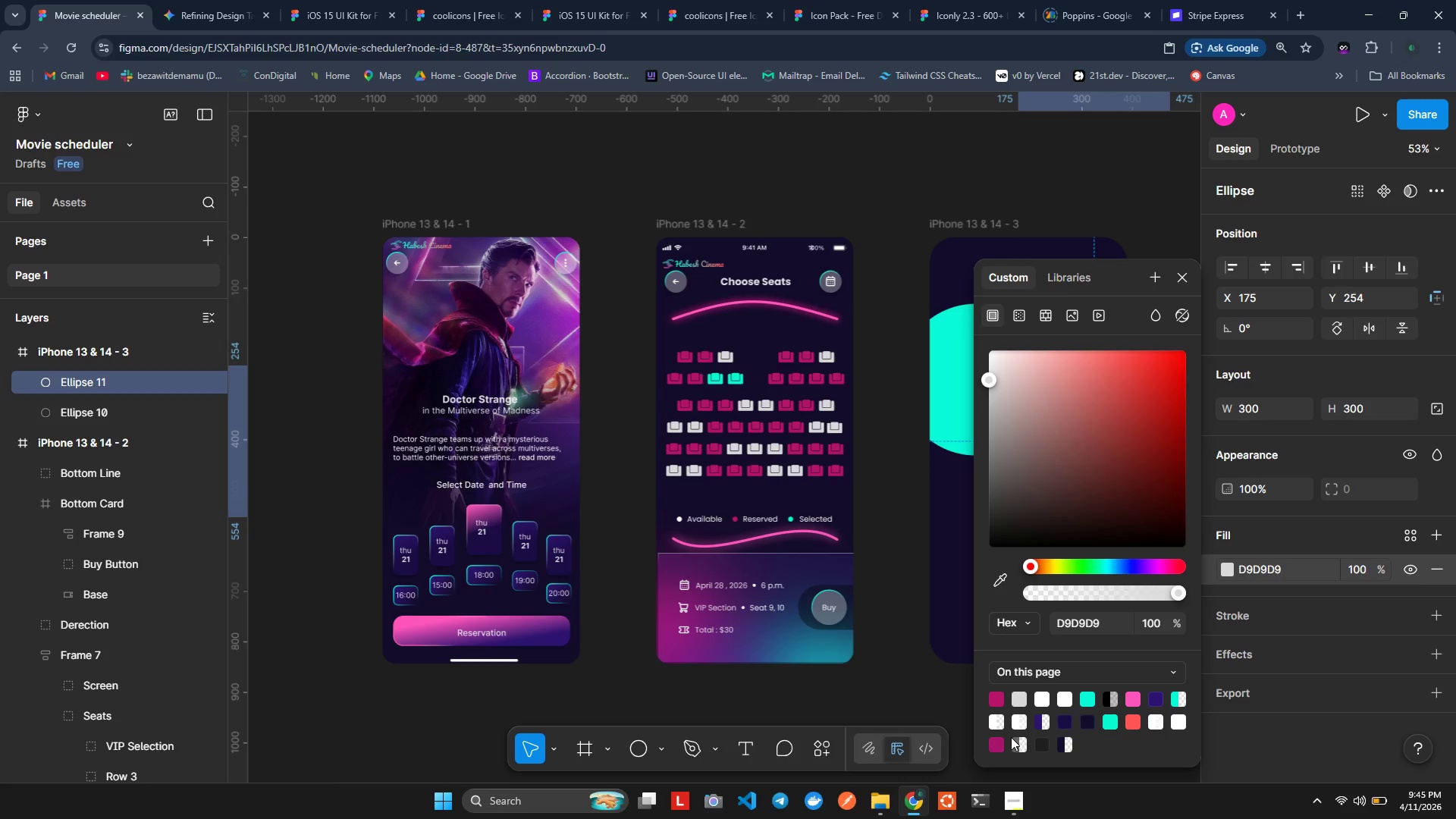 
wait(13.94)
 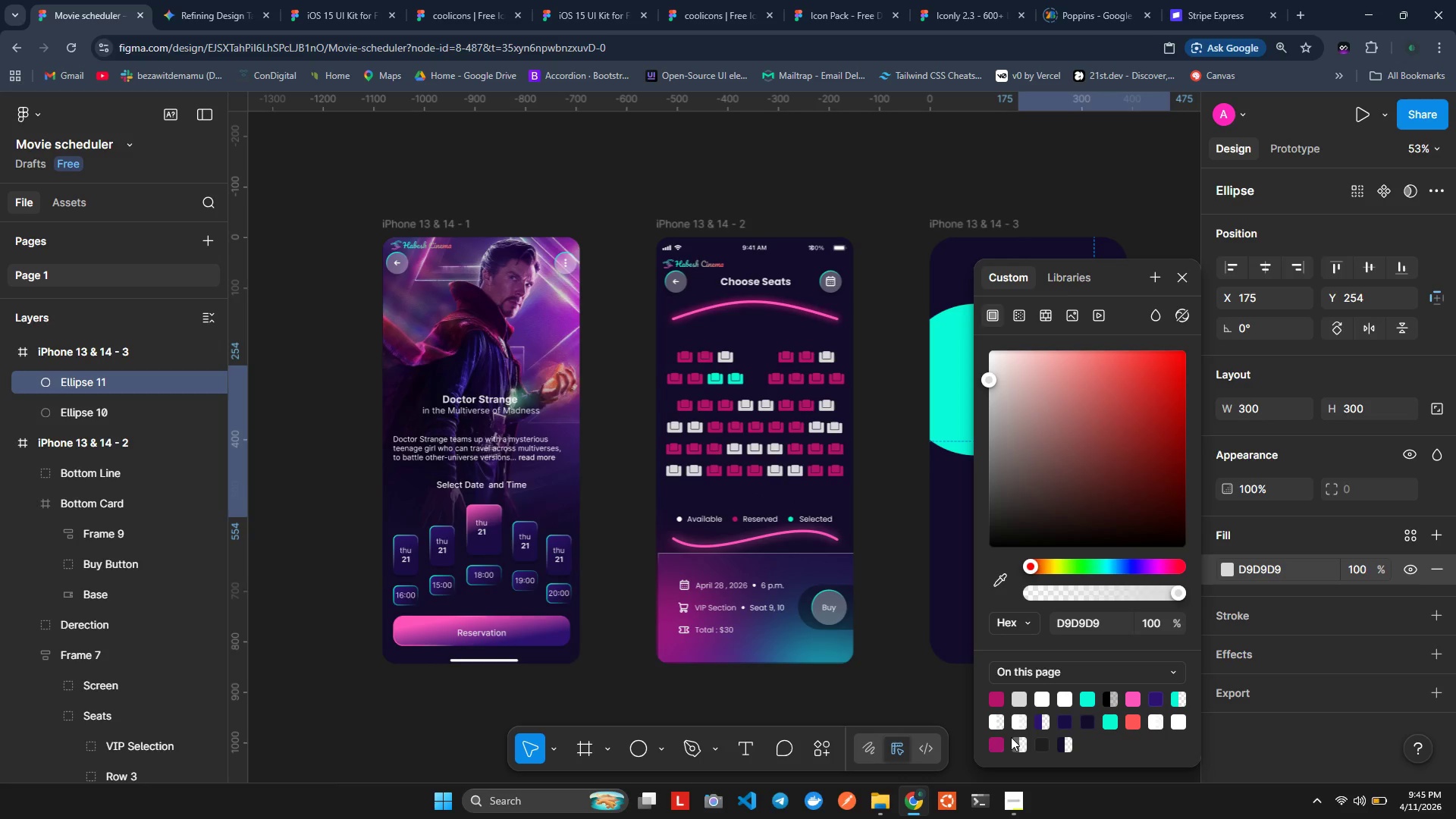 
left_click([1136, 692])
 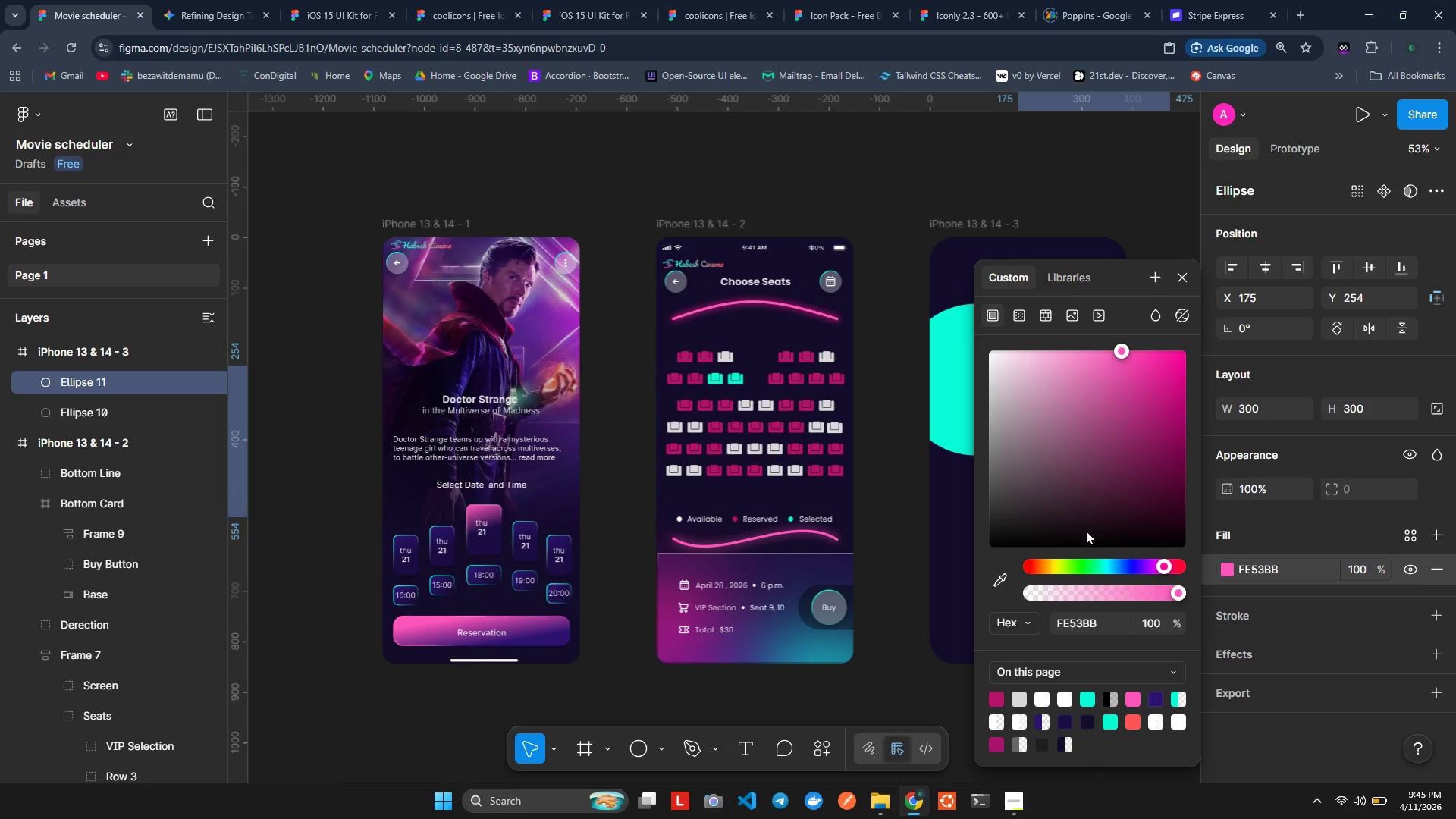 
left_click([934, 530])
 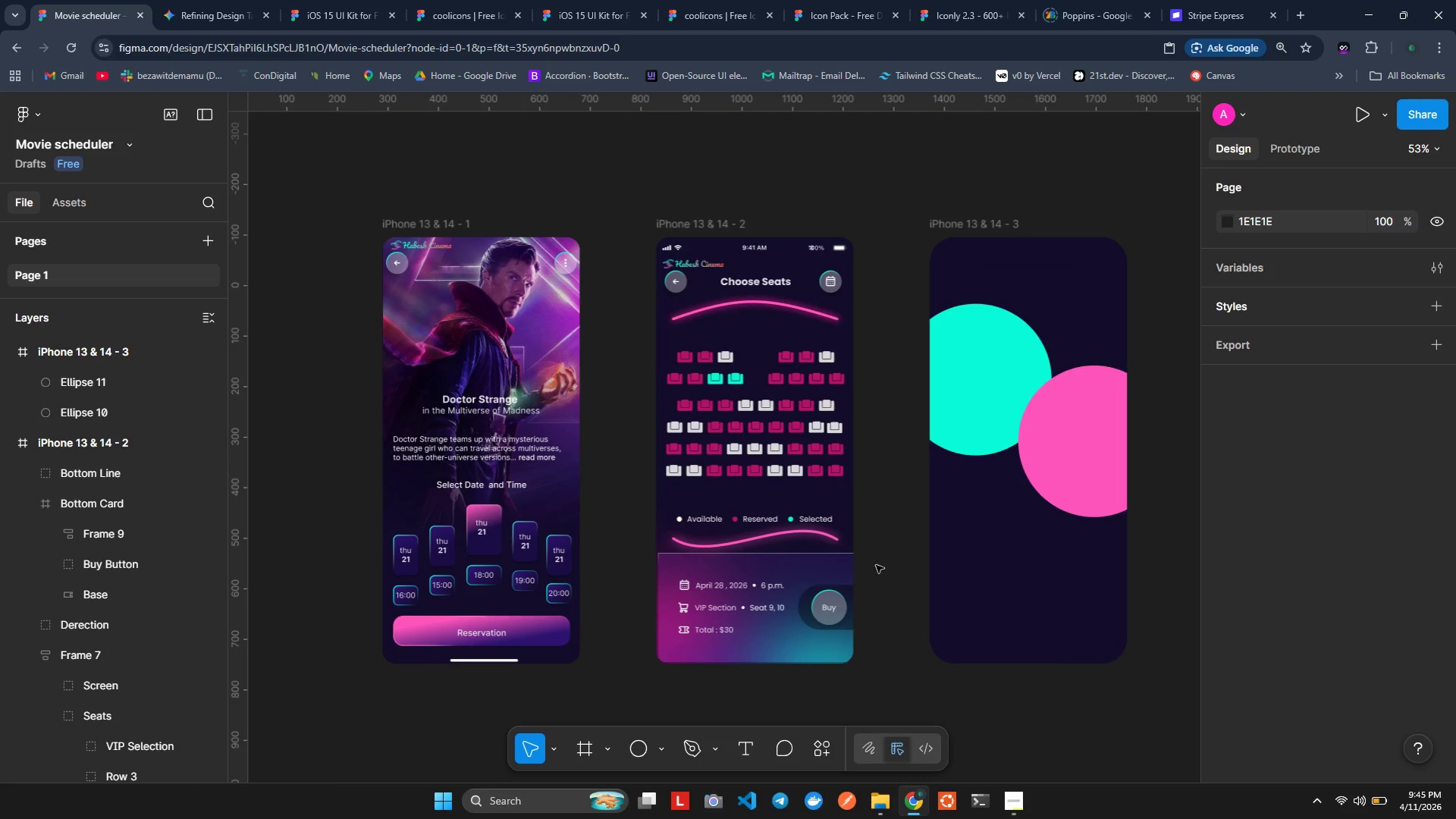 
wait(5.74)
 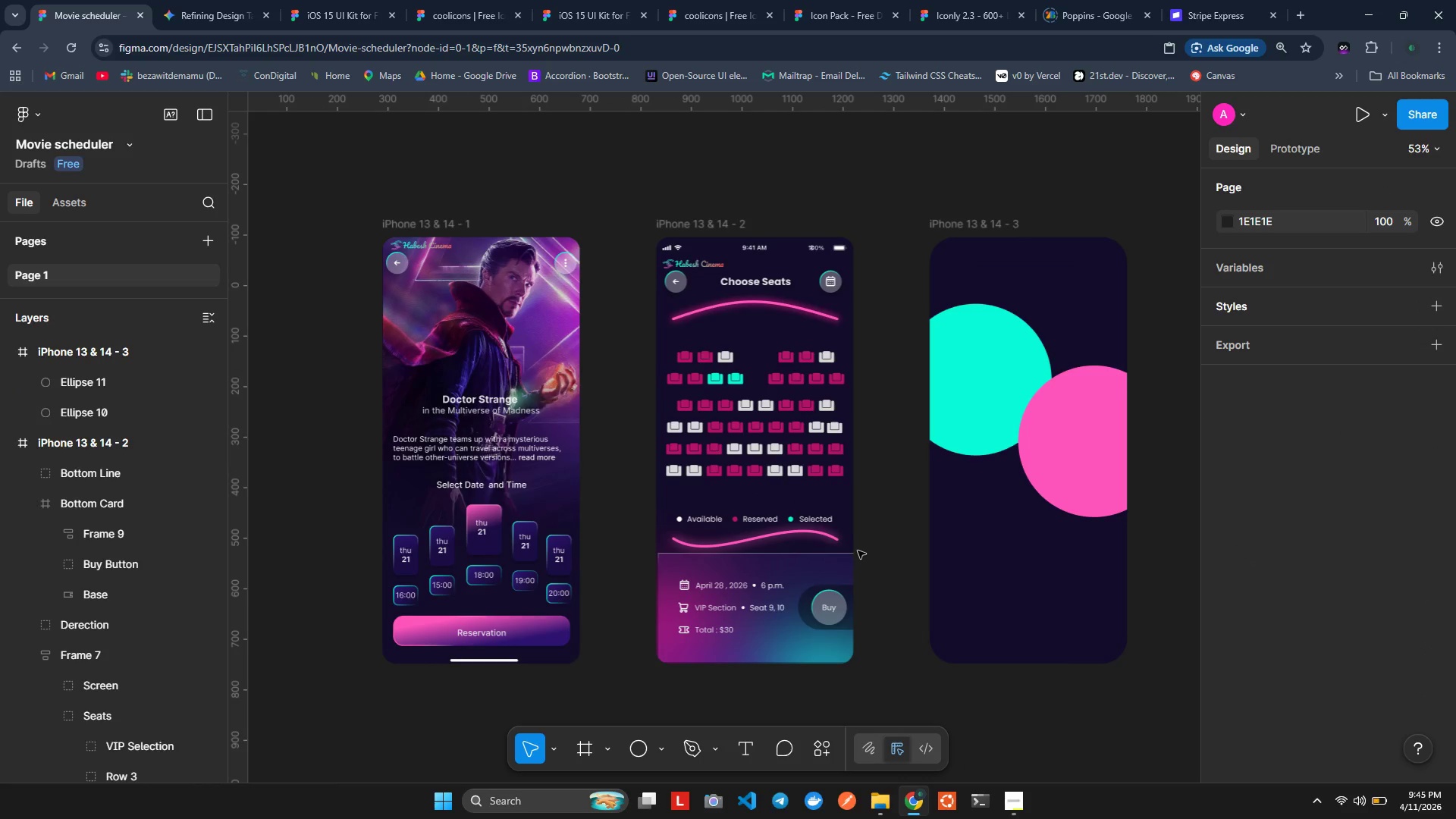 
left_click([881, 338])
 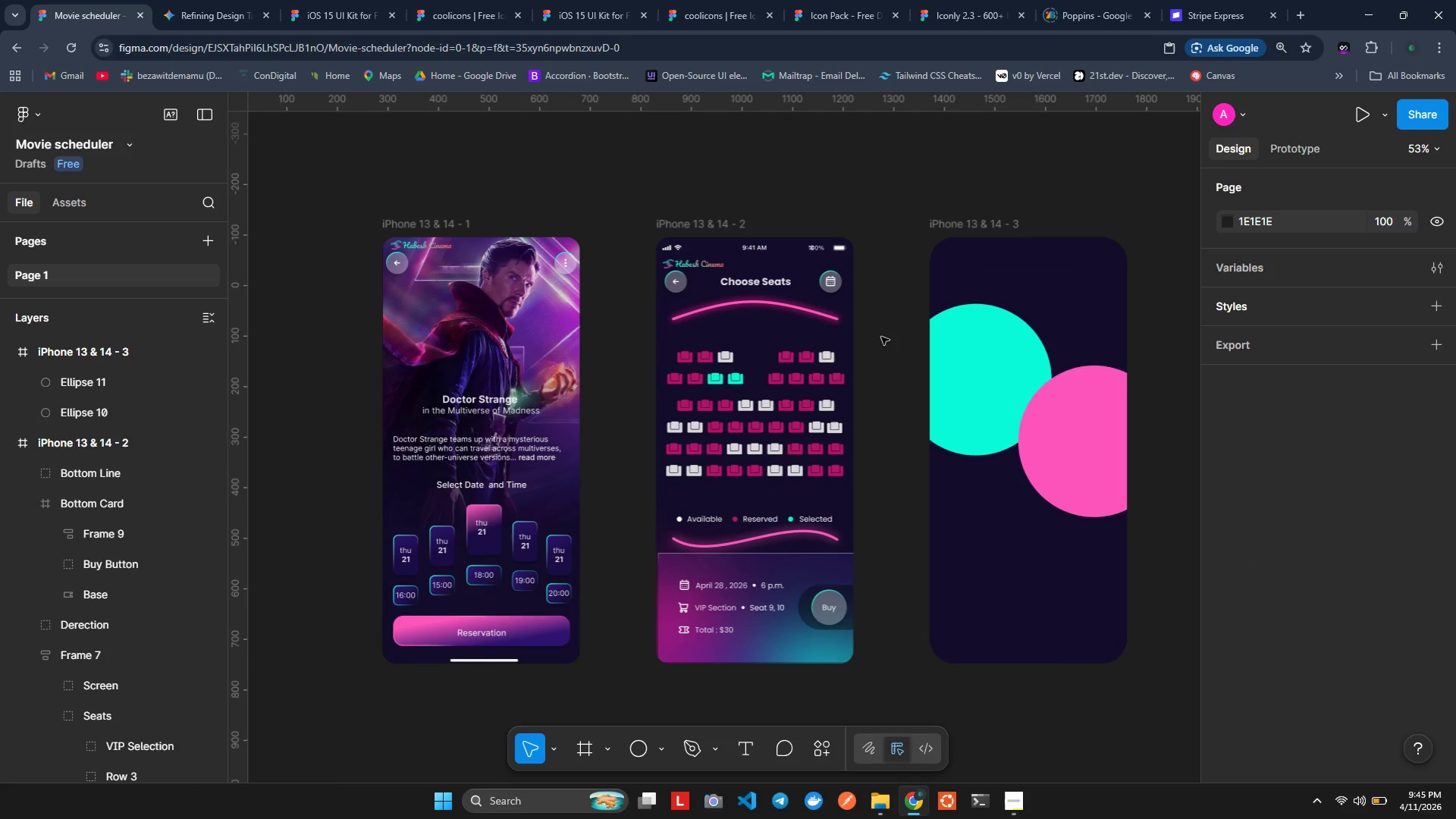 
wait(9.44)
 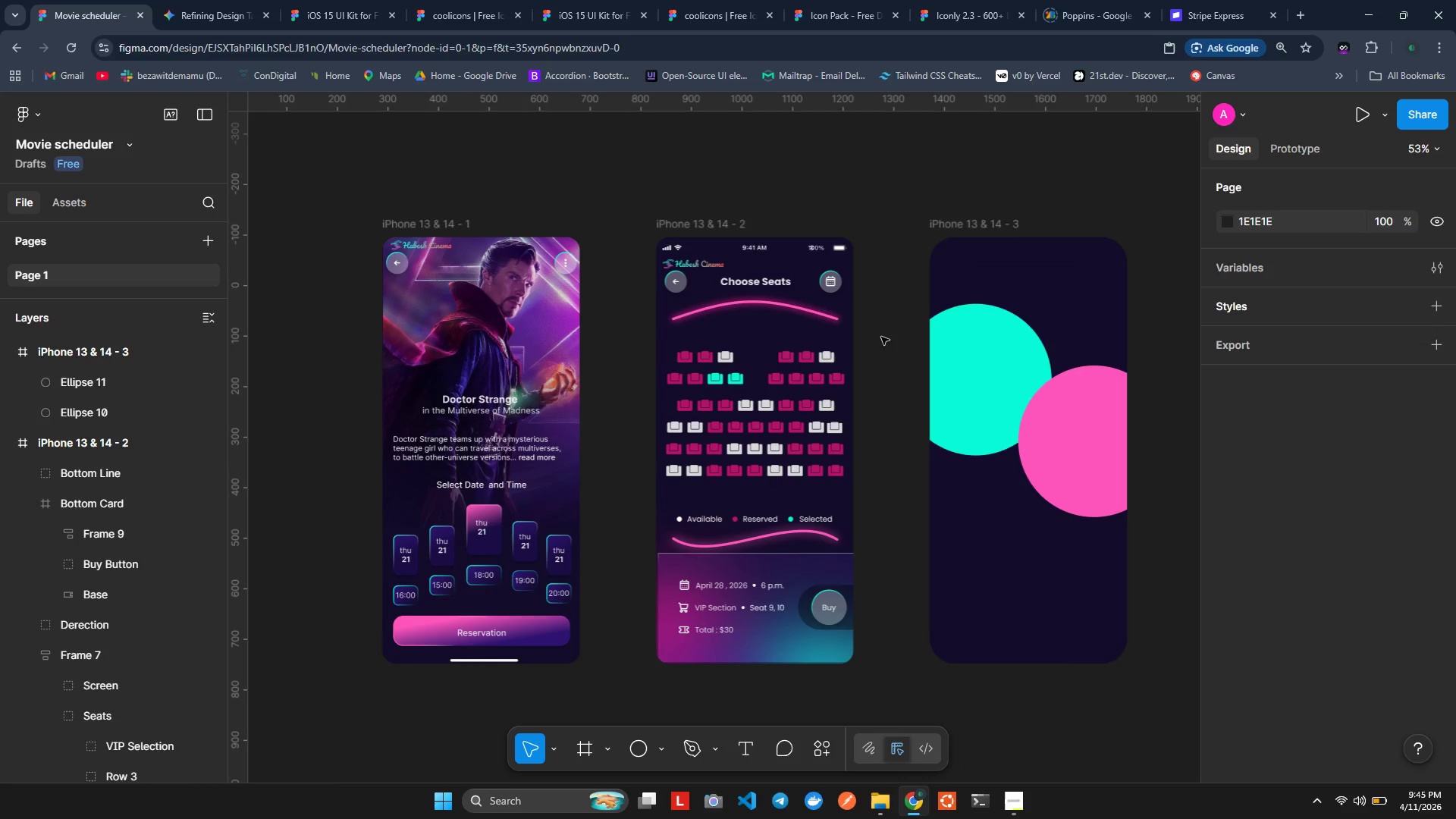 
left_click([953, 355])
 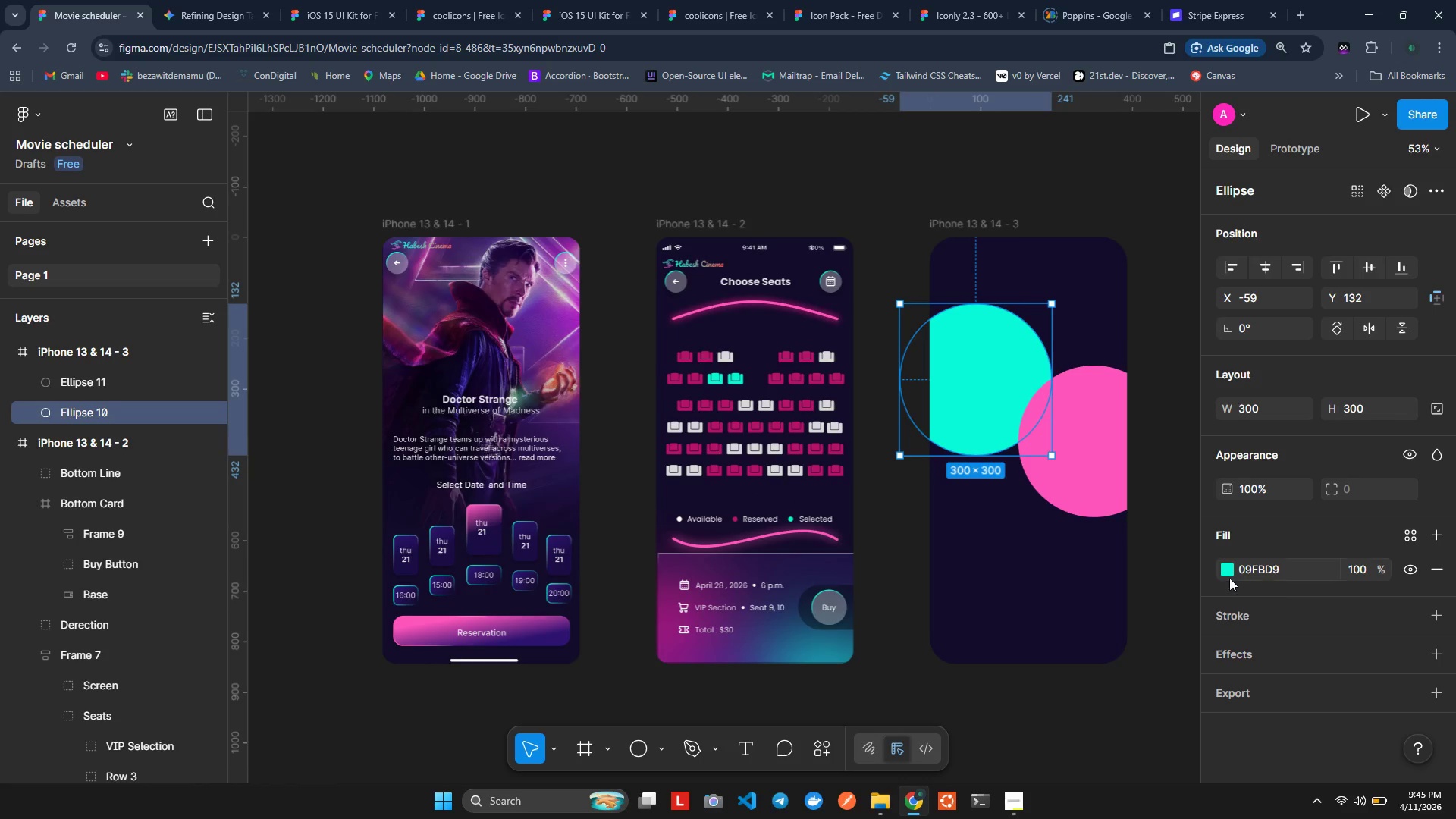 
scroll: coordinate [1235, 592], scroll_direction: down, amount: 1.0
 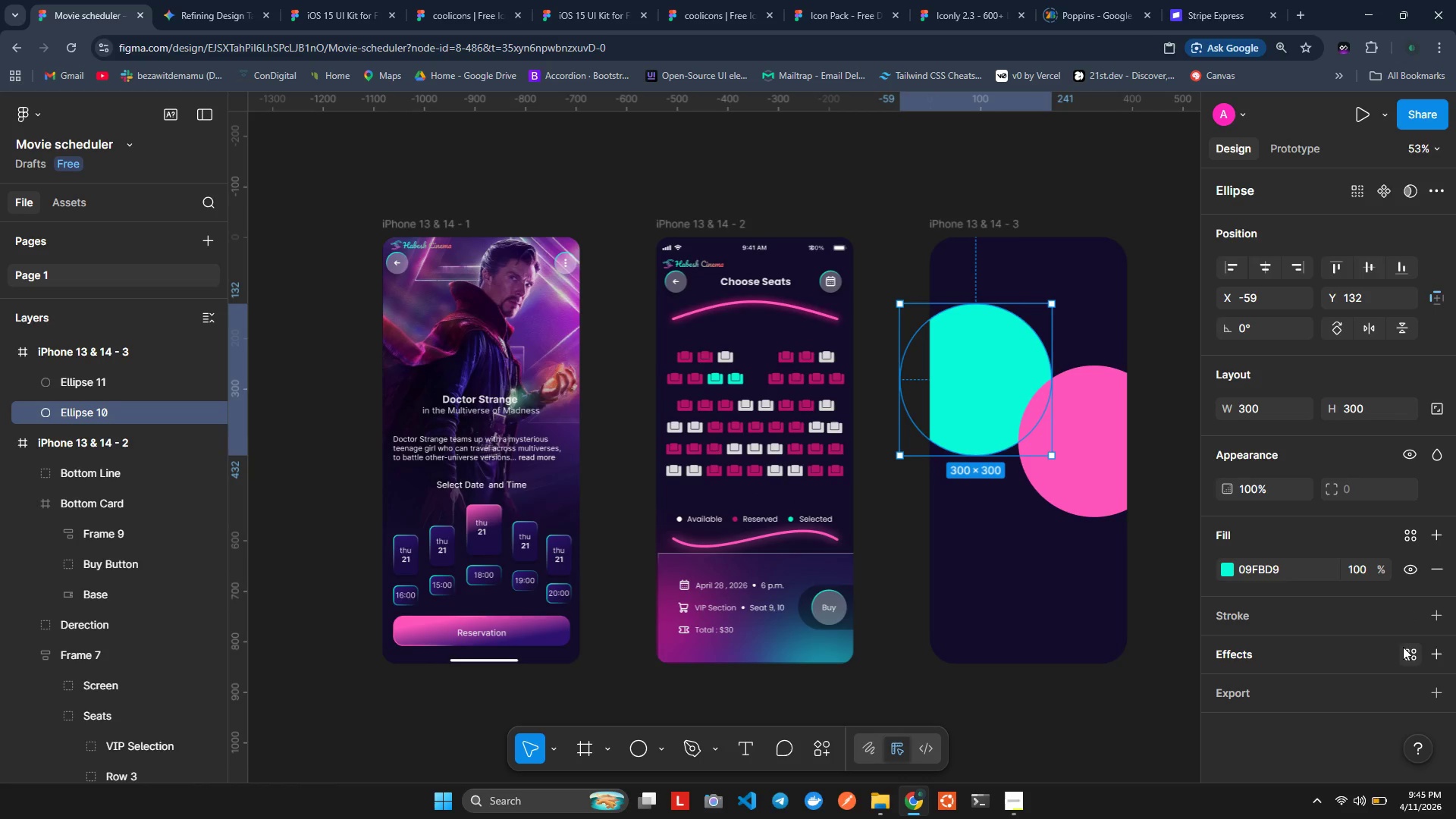 
left_click([1434, 643])
 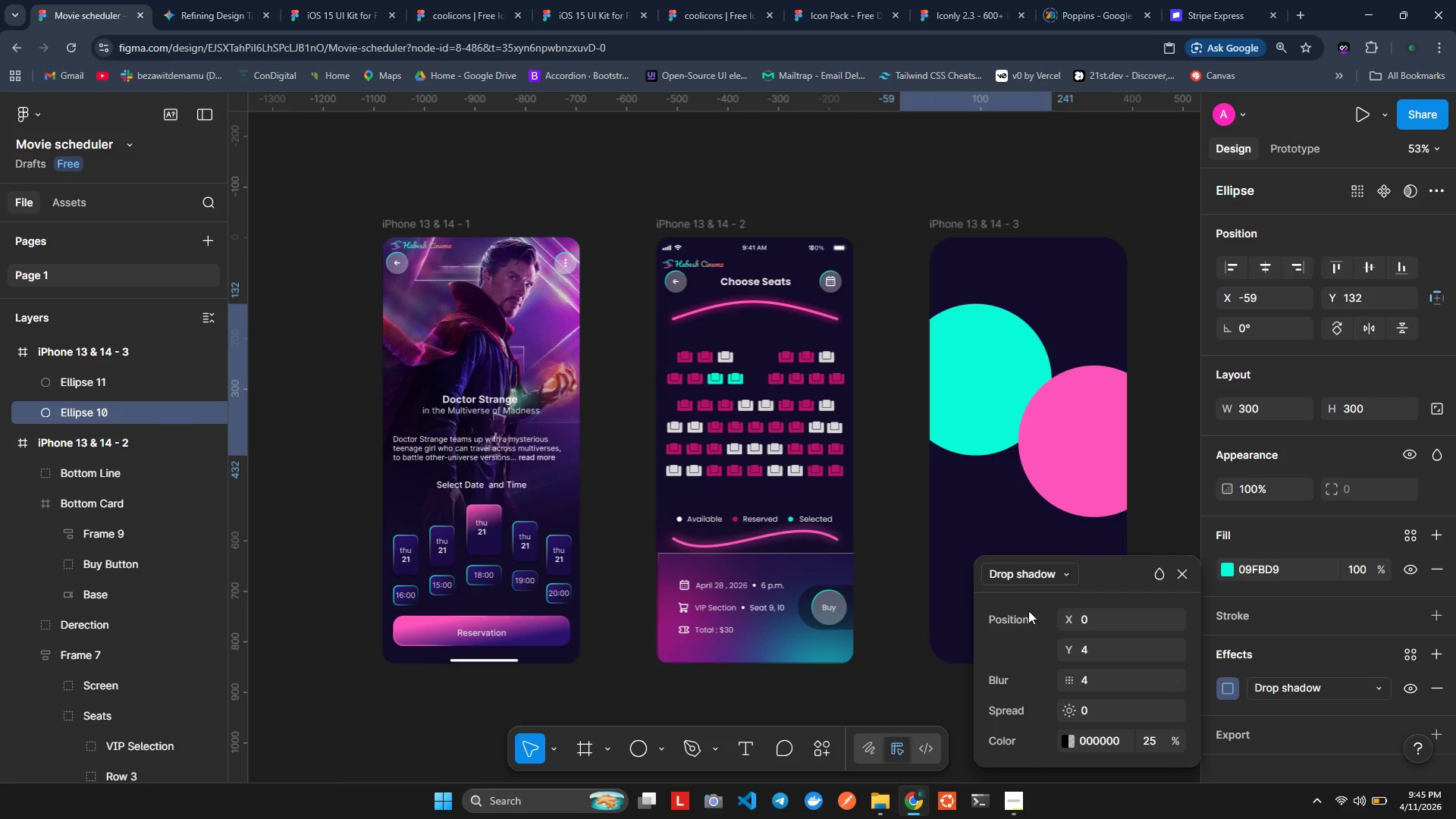 
left_click([1021, 579])
 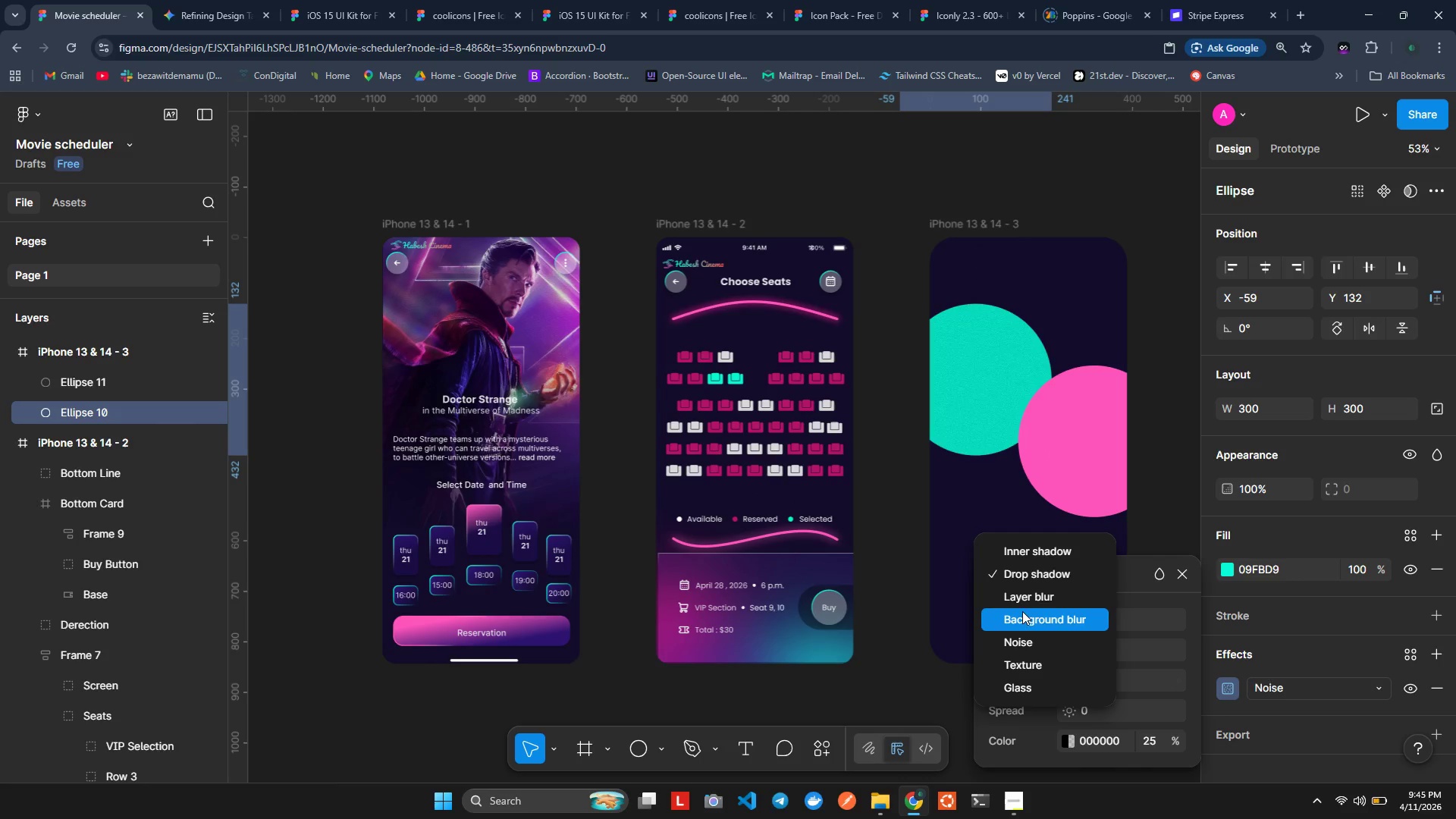 
left_click([1025, 598])
 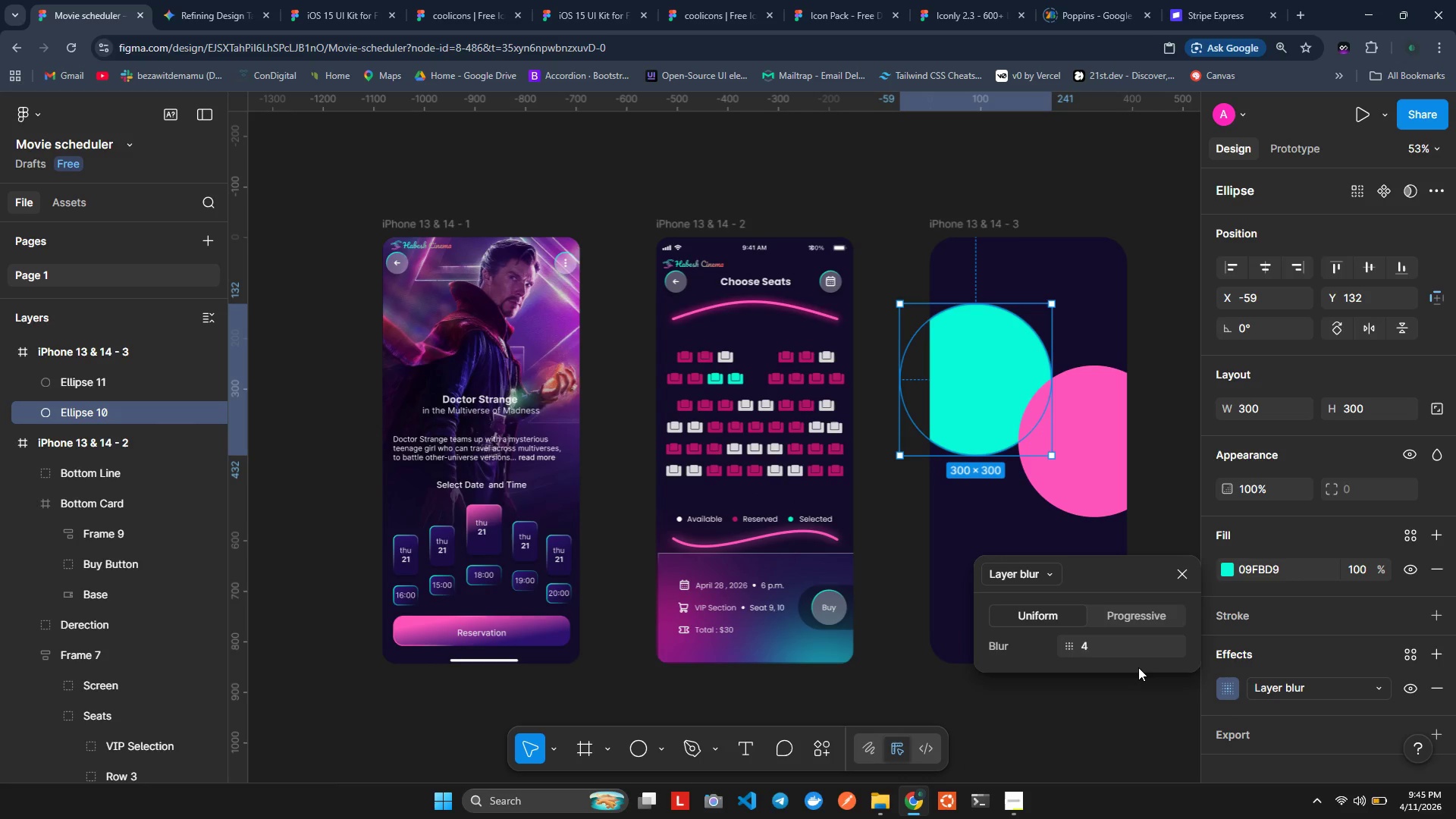 
wait(11.89)
 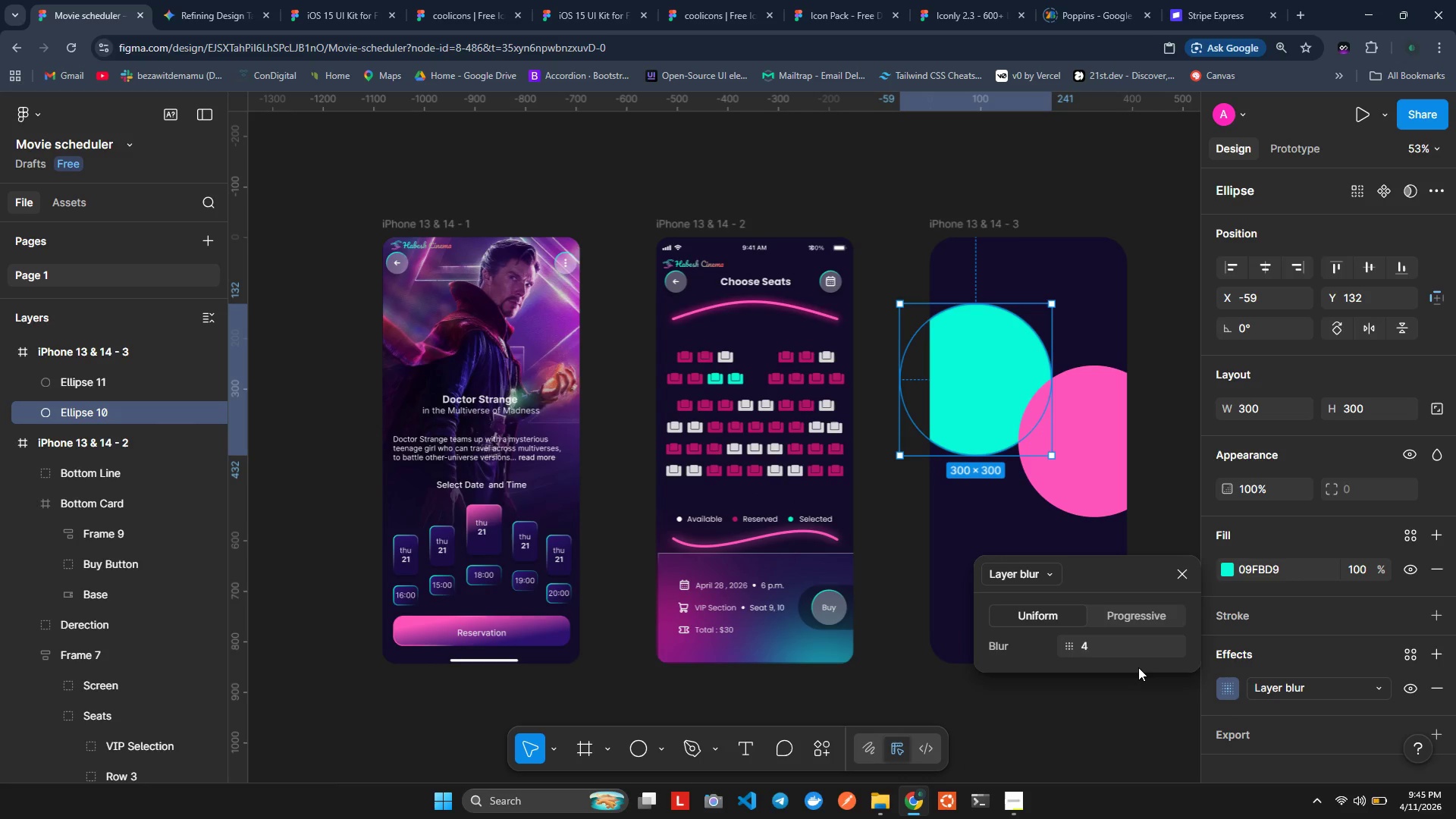 
left_click([1079, 650])
 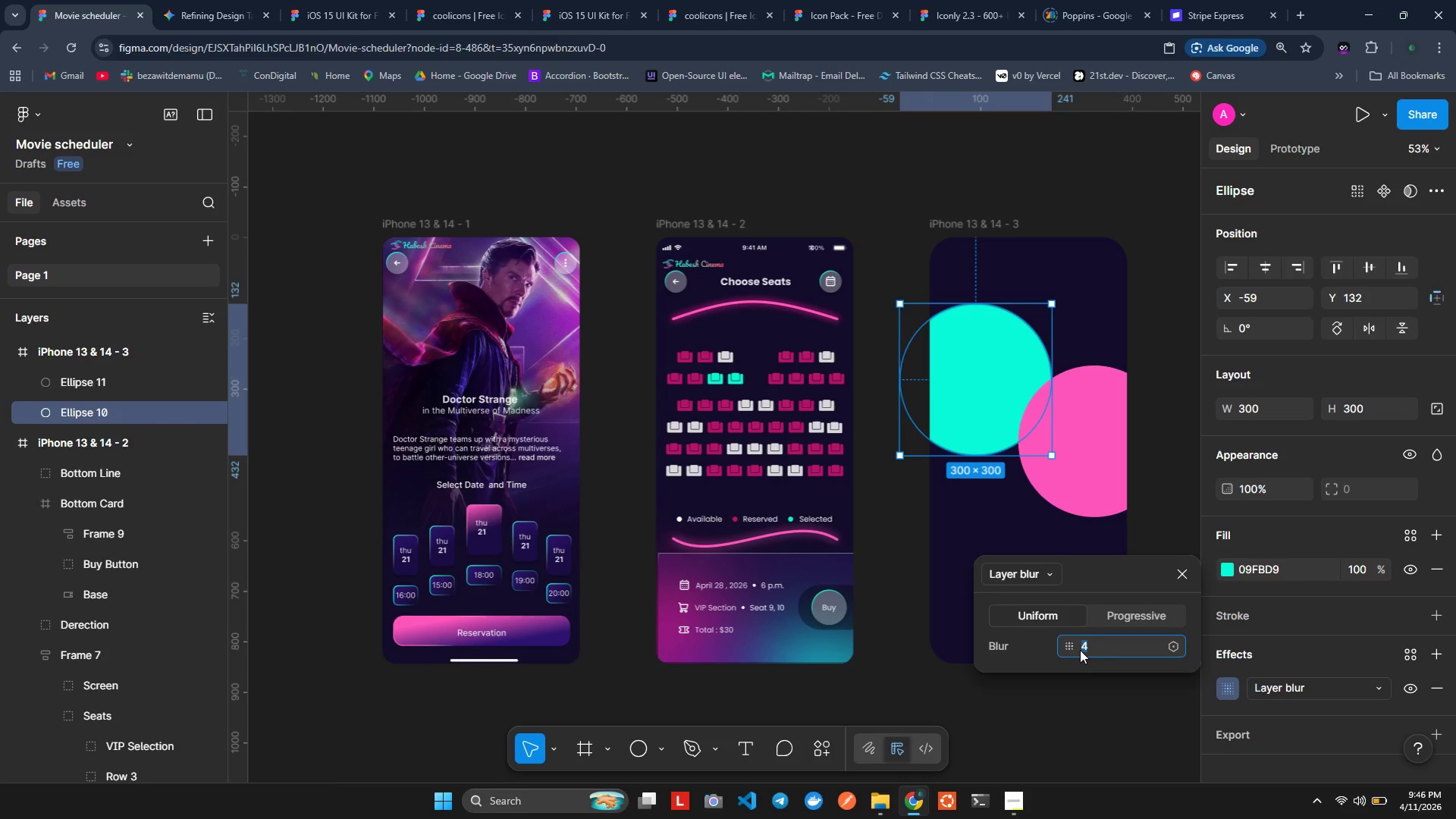 
type(200)
 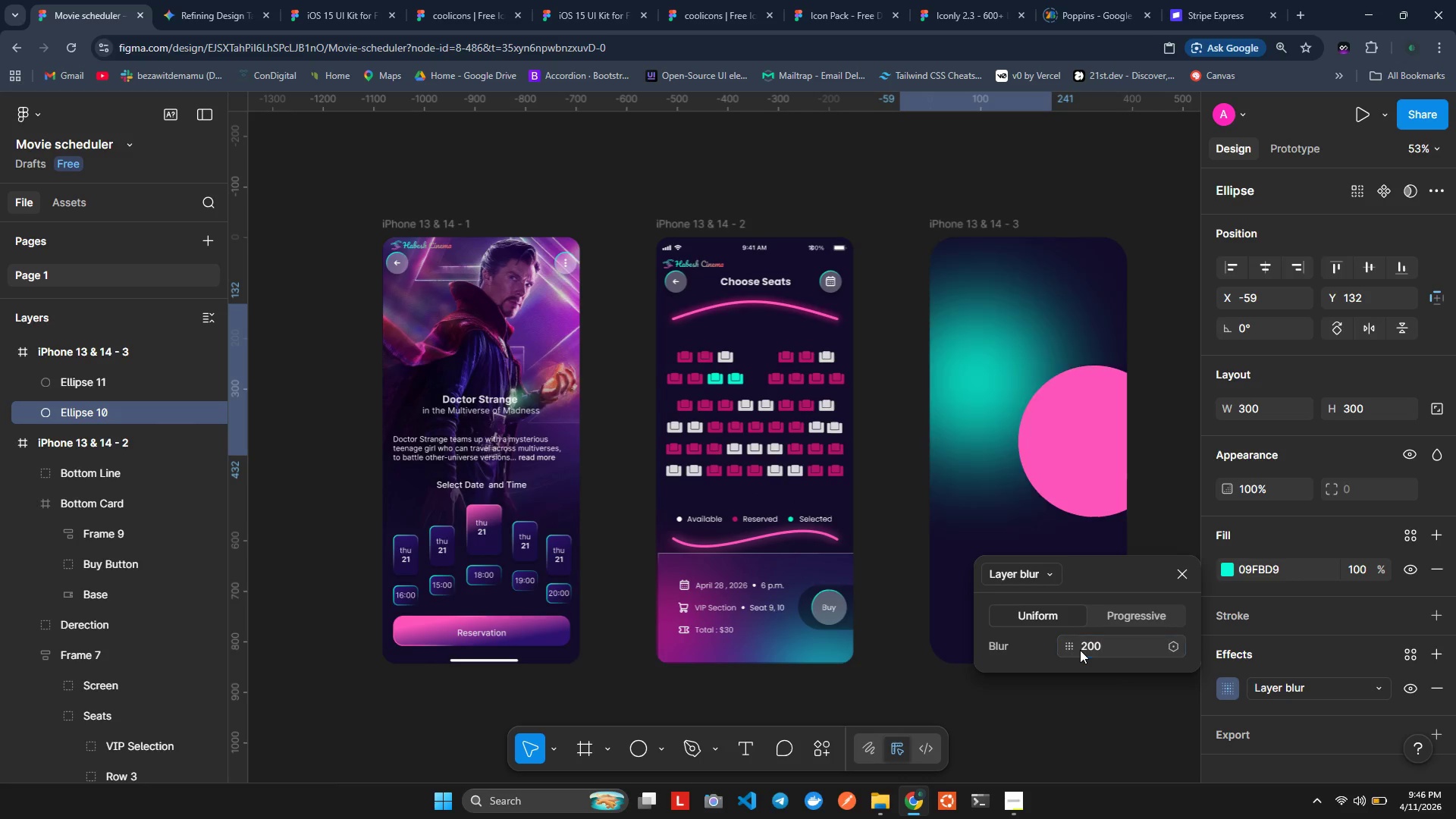 
key(Enter)
 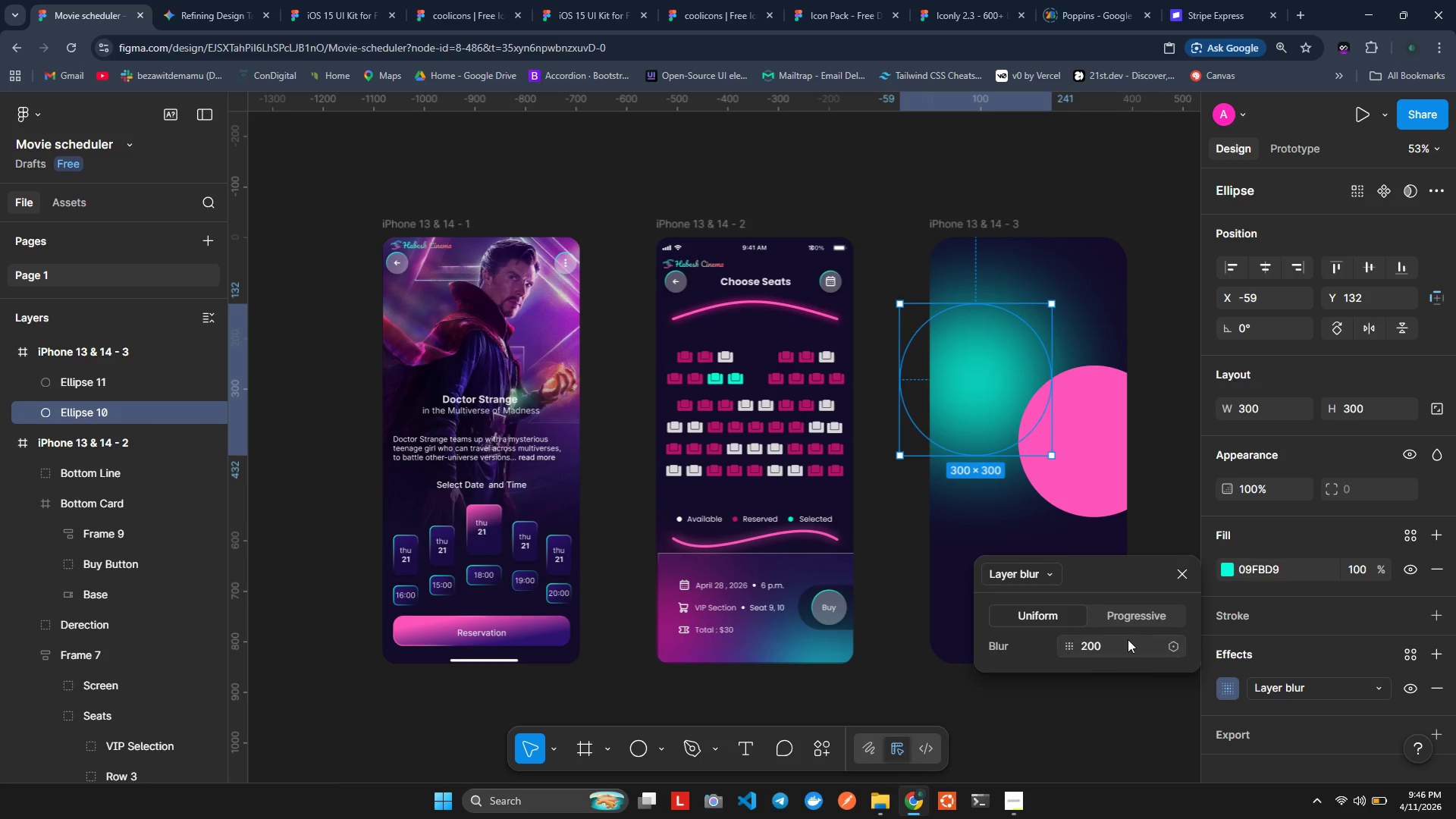 
left_click([1073, 456])
 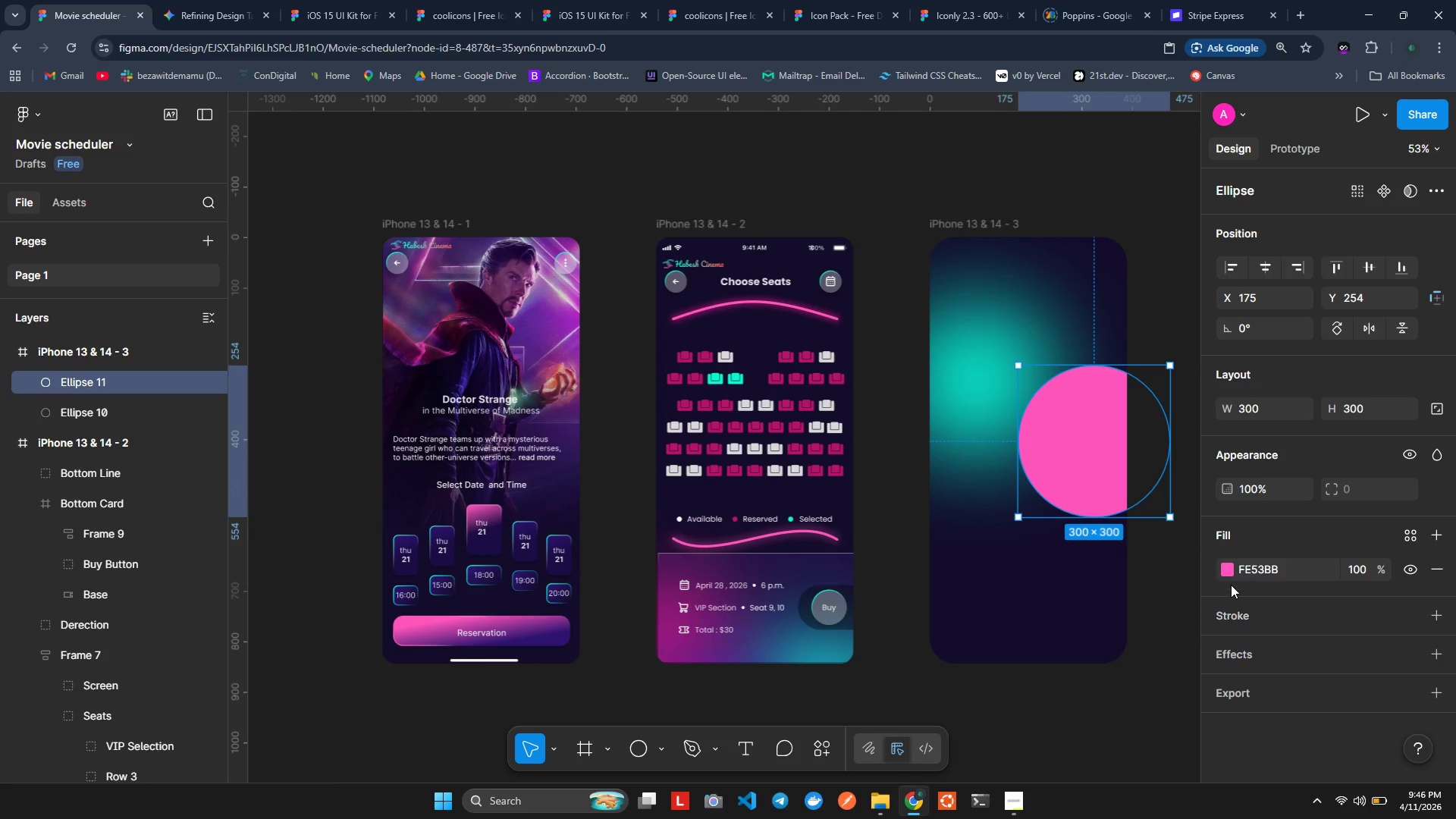 
left_click([1228, 576])
 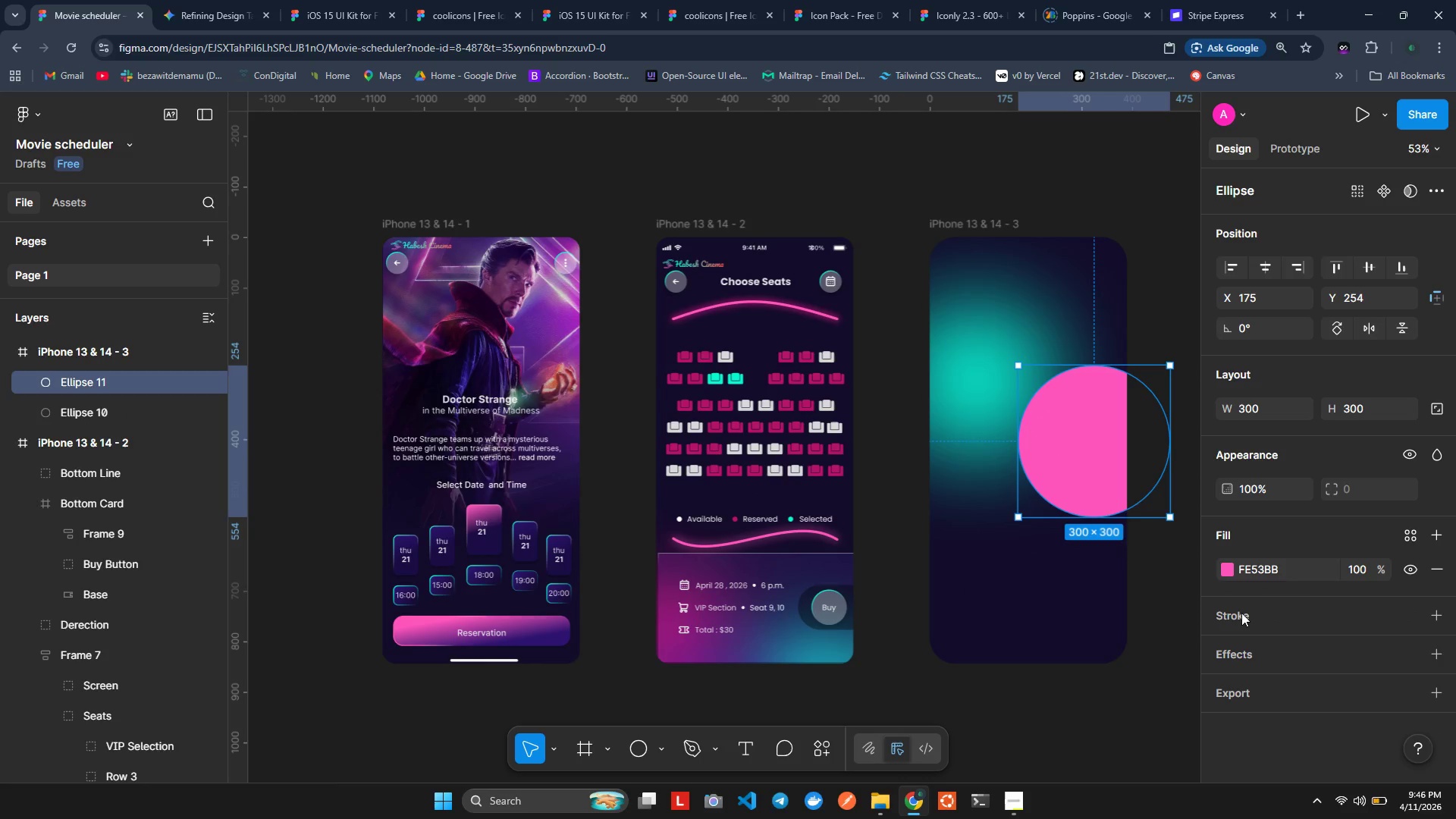 
left_click_drag(start_coordinate=[1228, 576], to_coordinate=[1241, 614])
 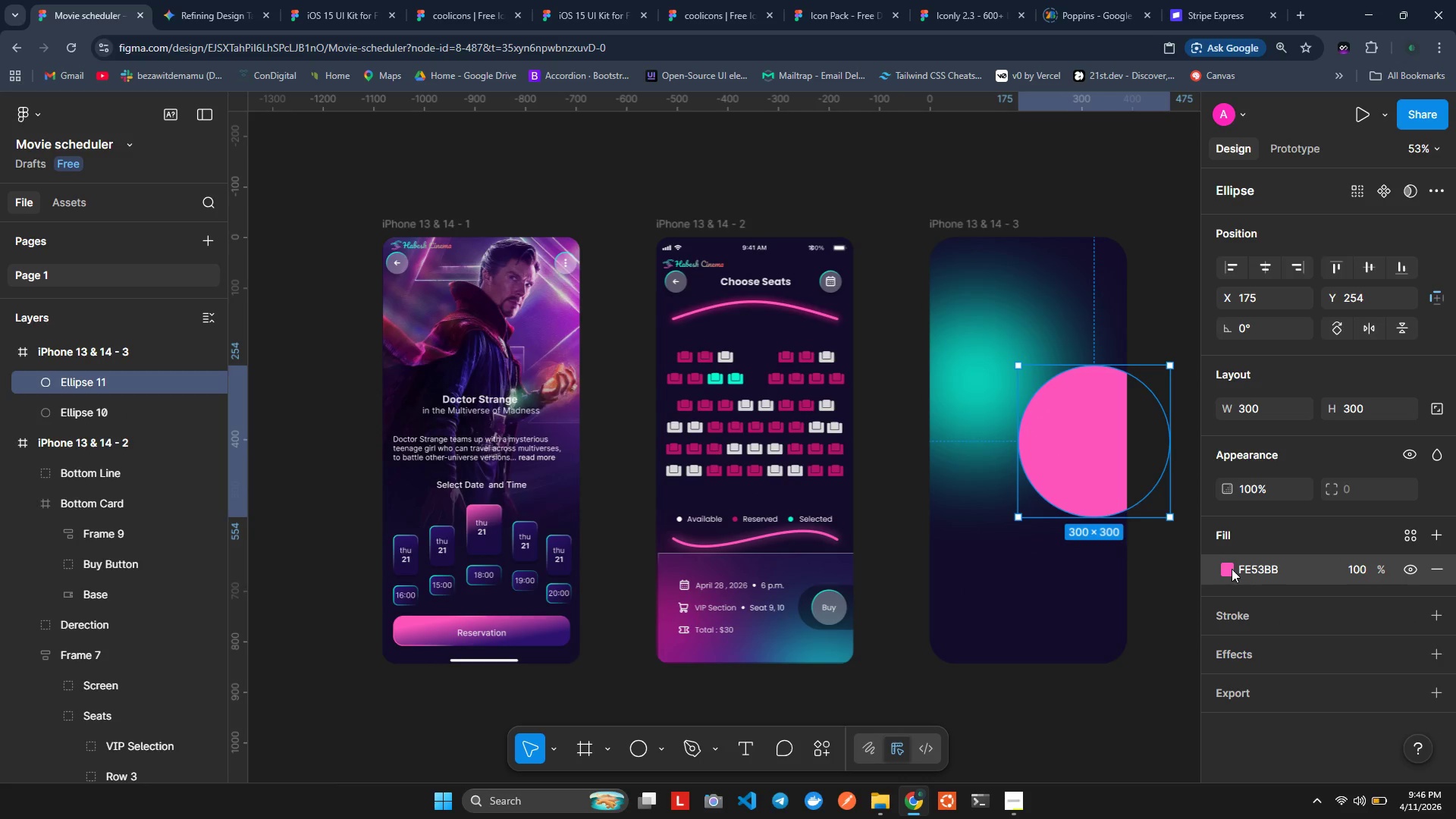 
left_click([1231, 569])
 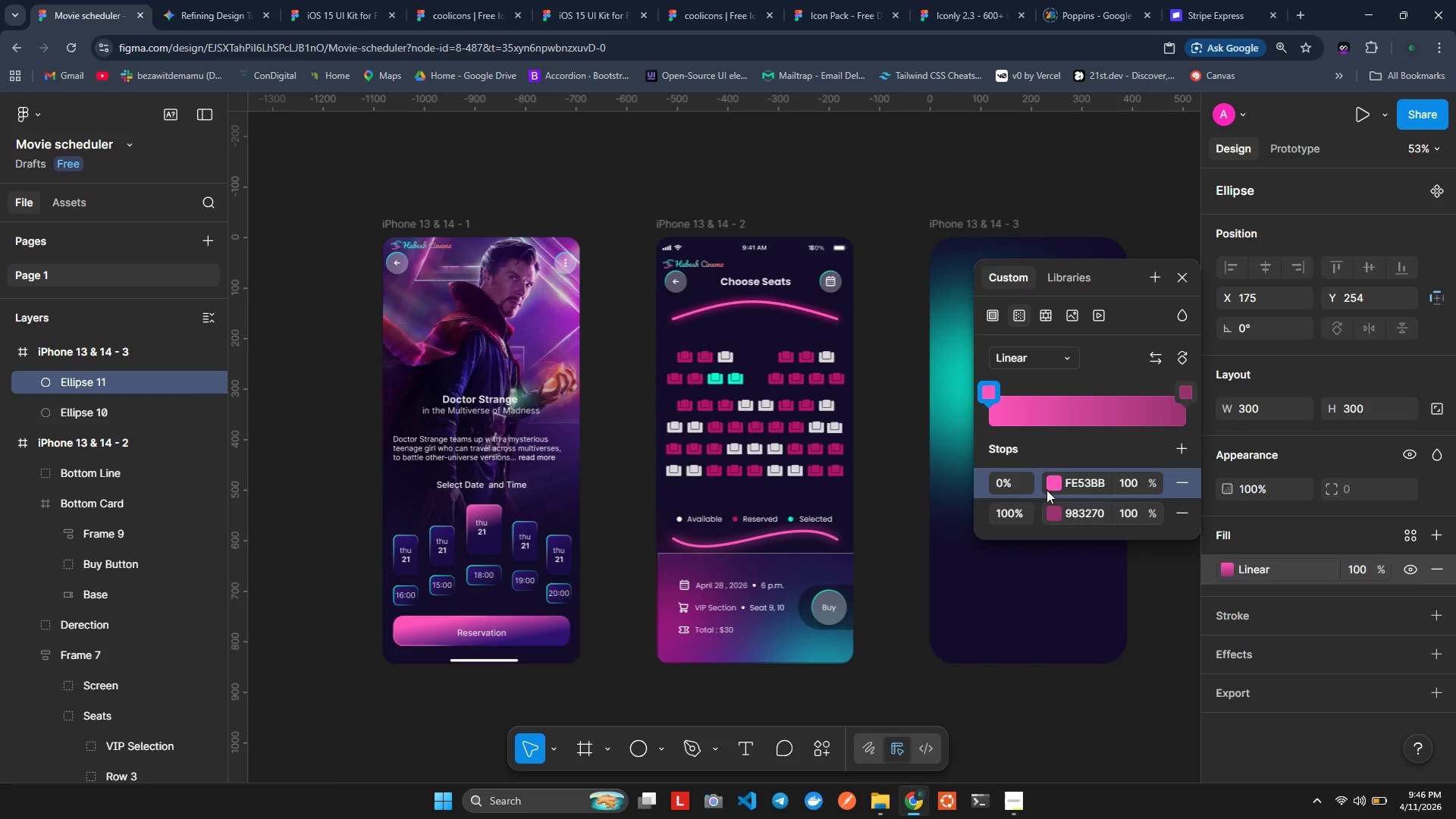 
wait(6.3)
 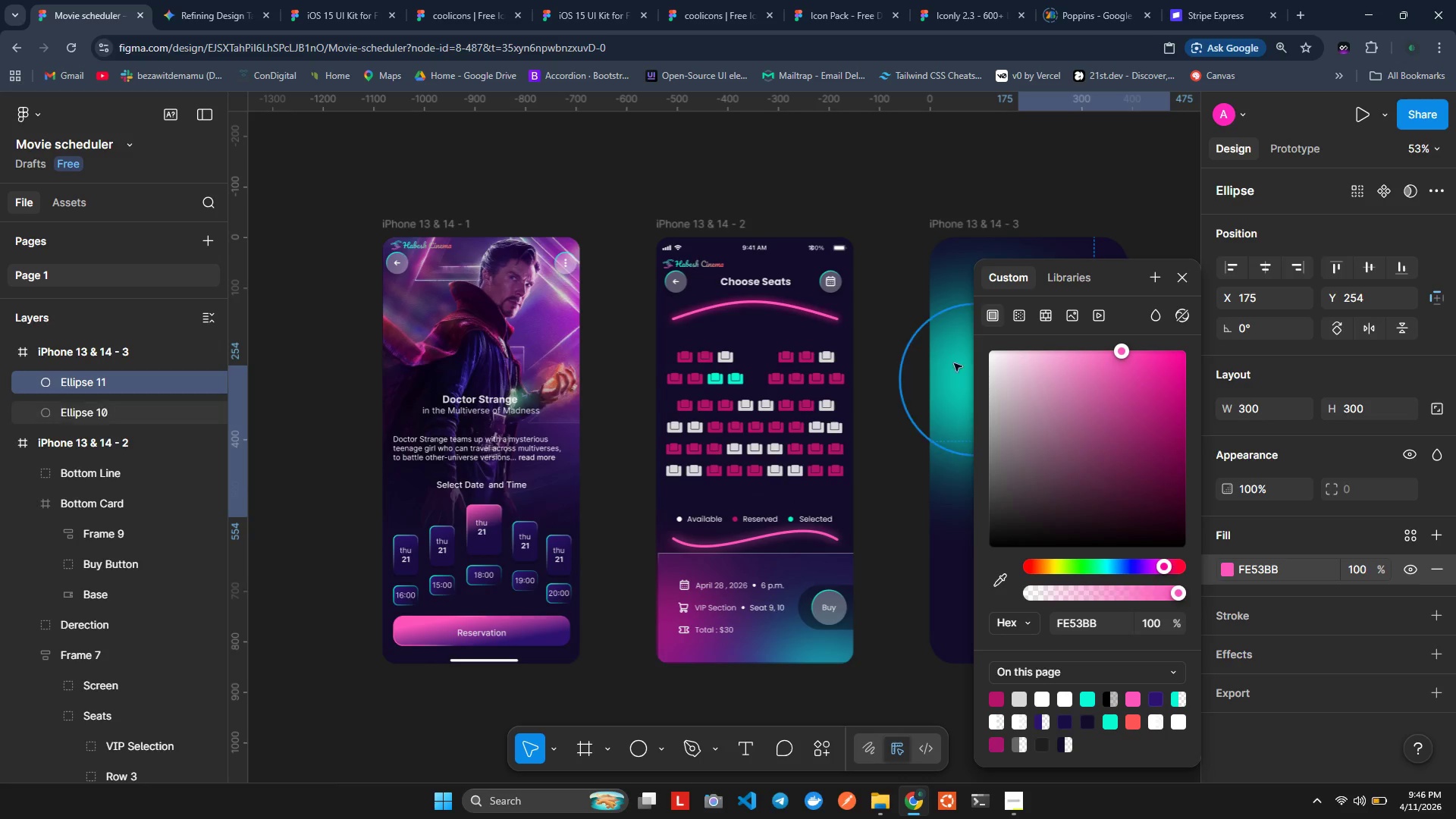 
key(Control+Z)
 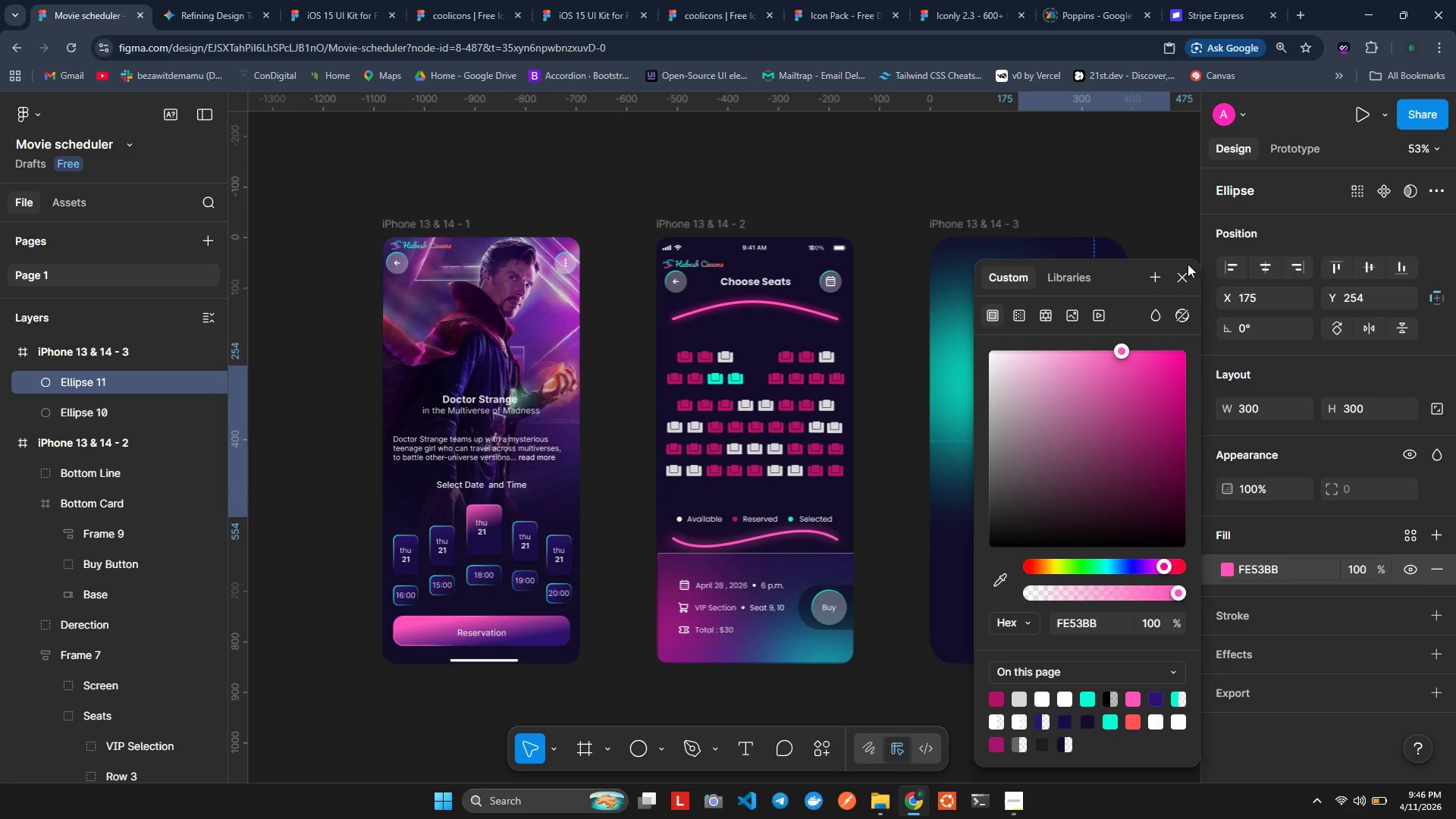 
double_click([1186, 269])
 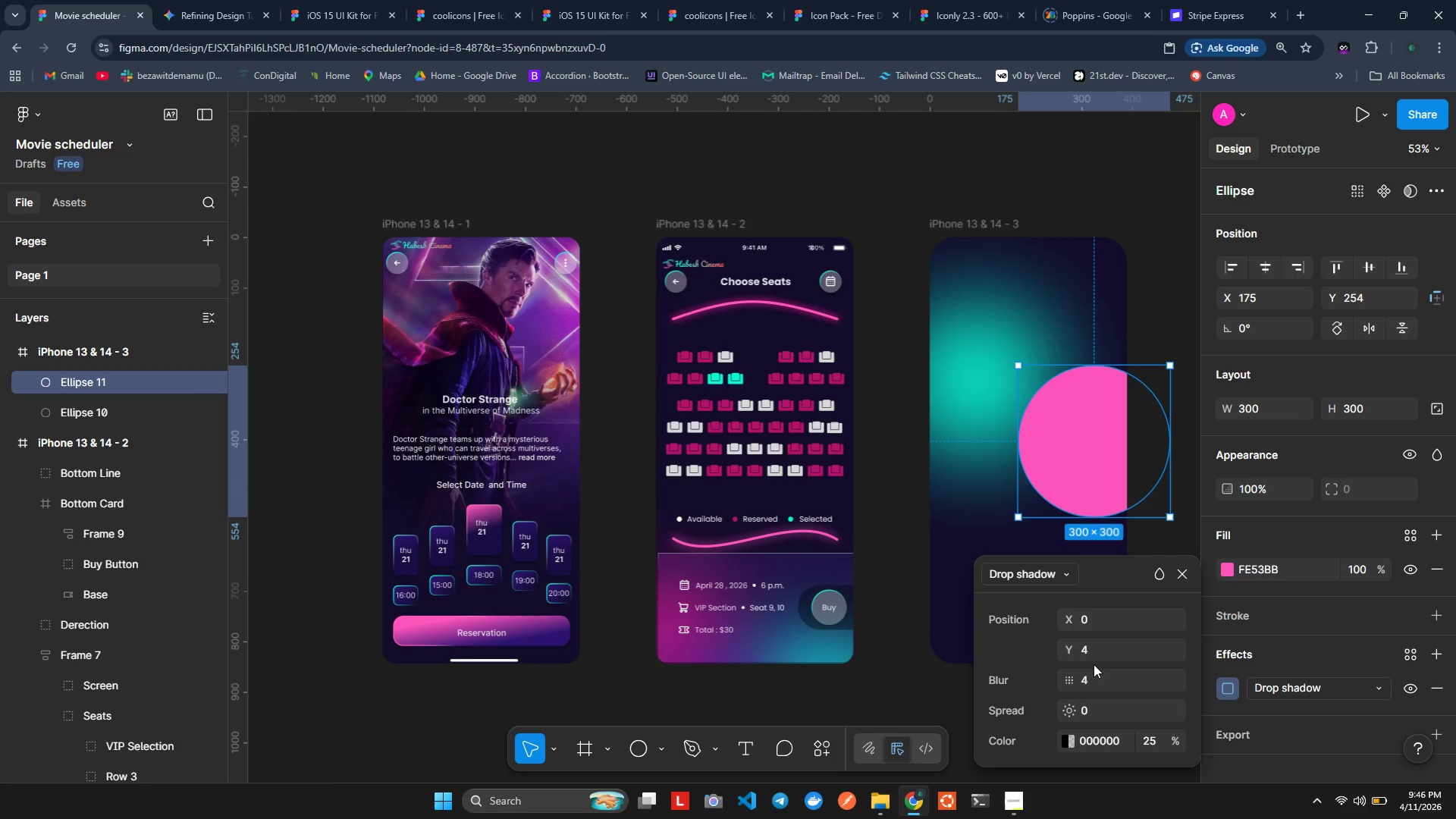 
left_click([1023, 573])
 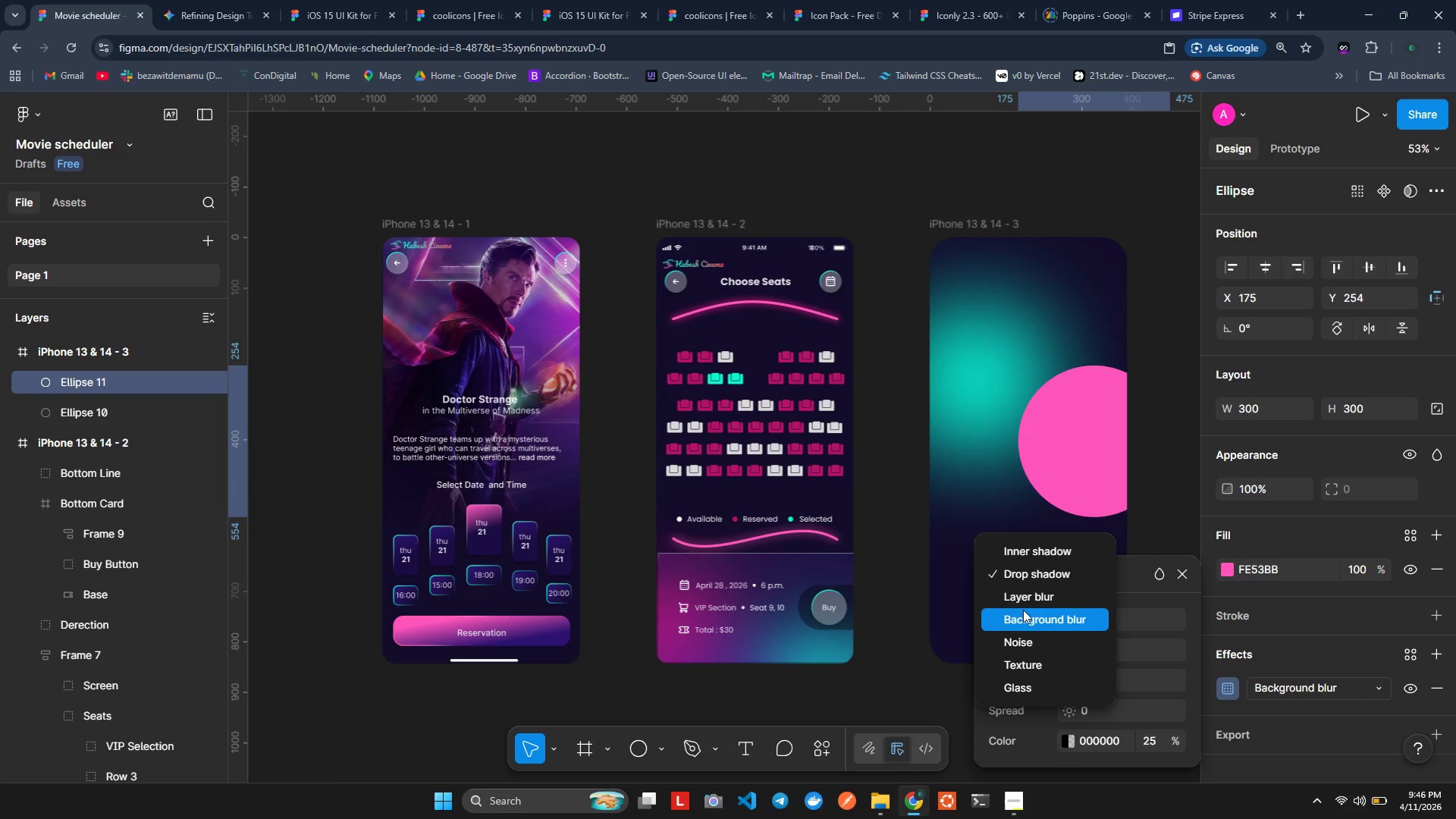 
left_click([1023, 596])
 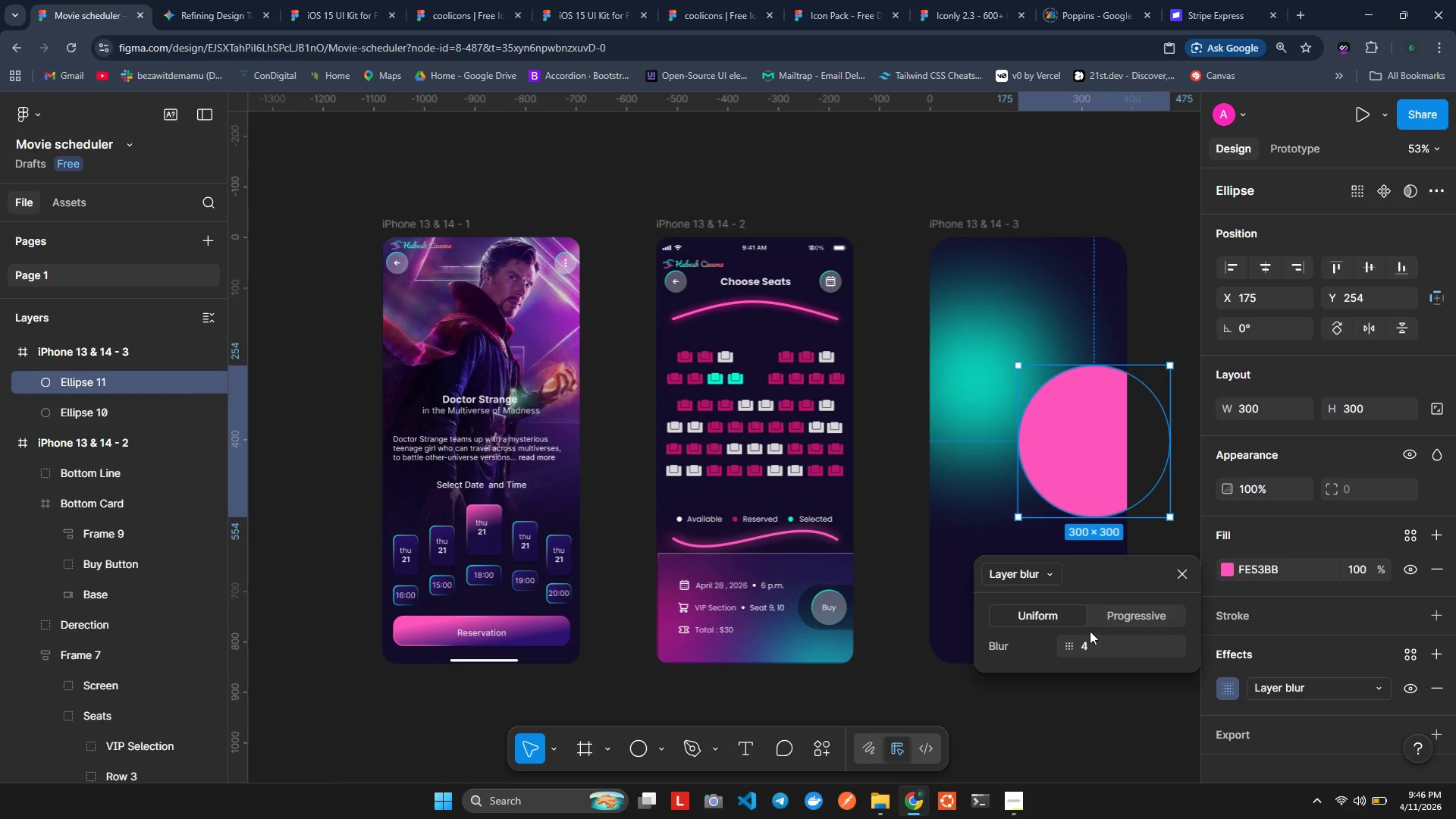 
double_click([1094, 645])
 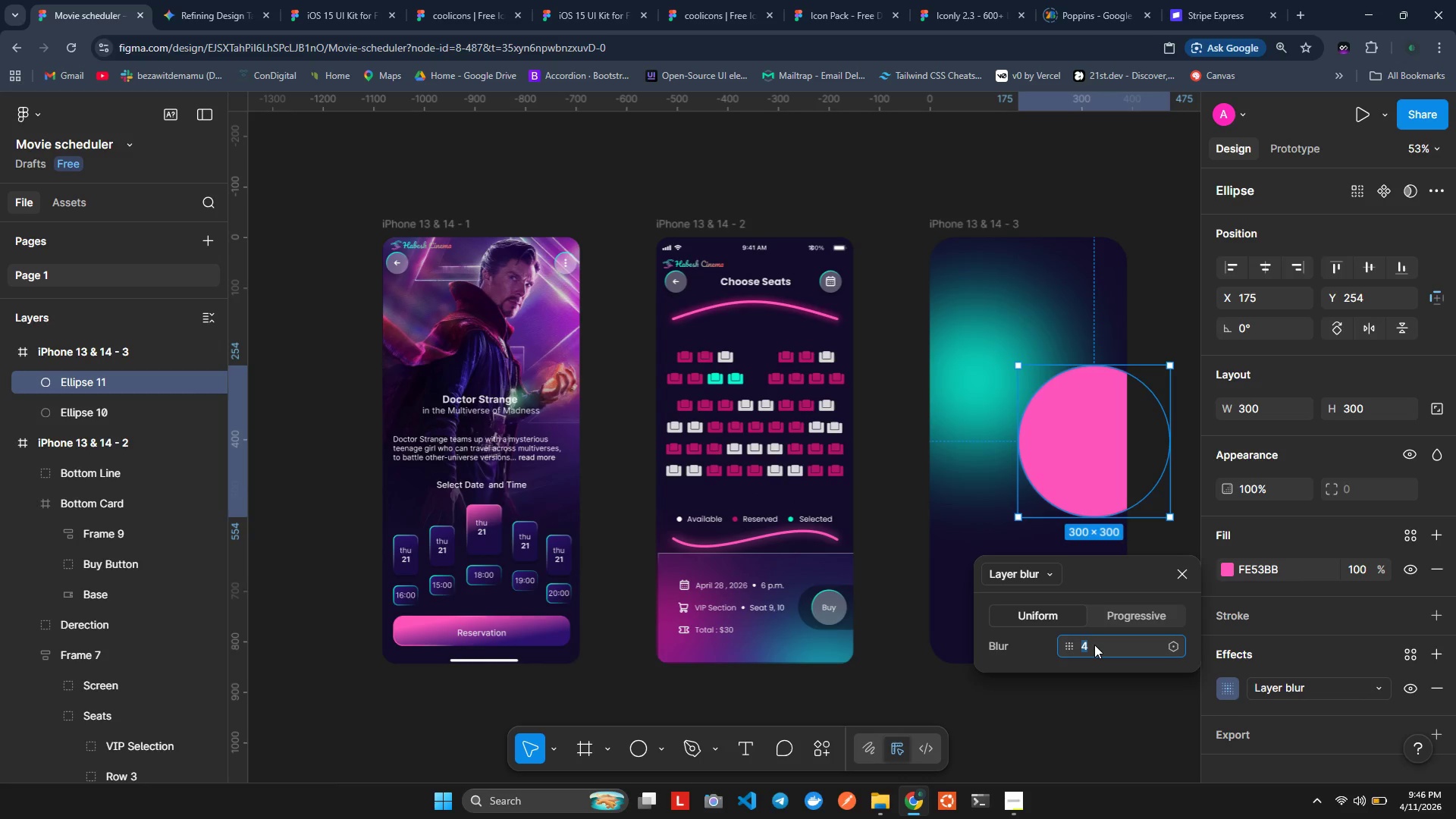 
key(Control+2)
 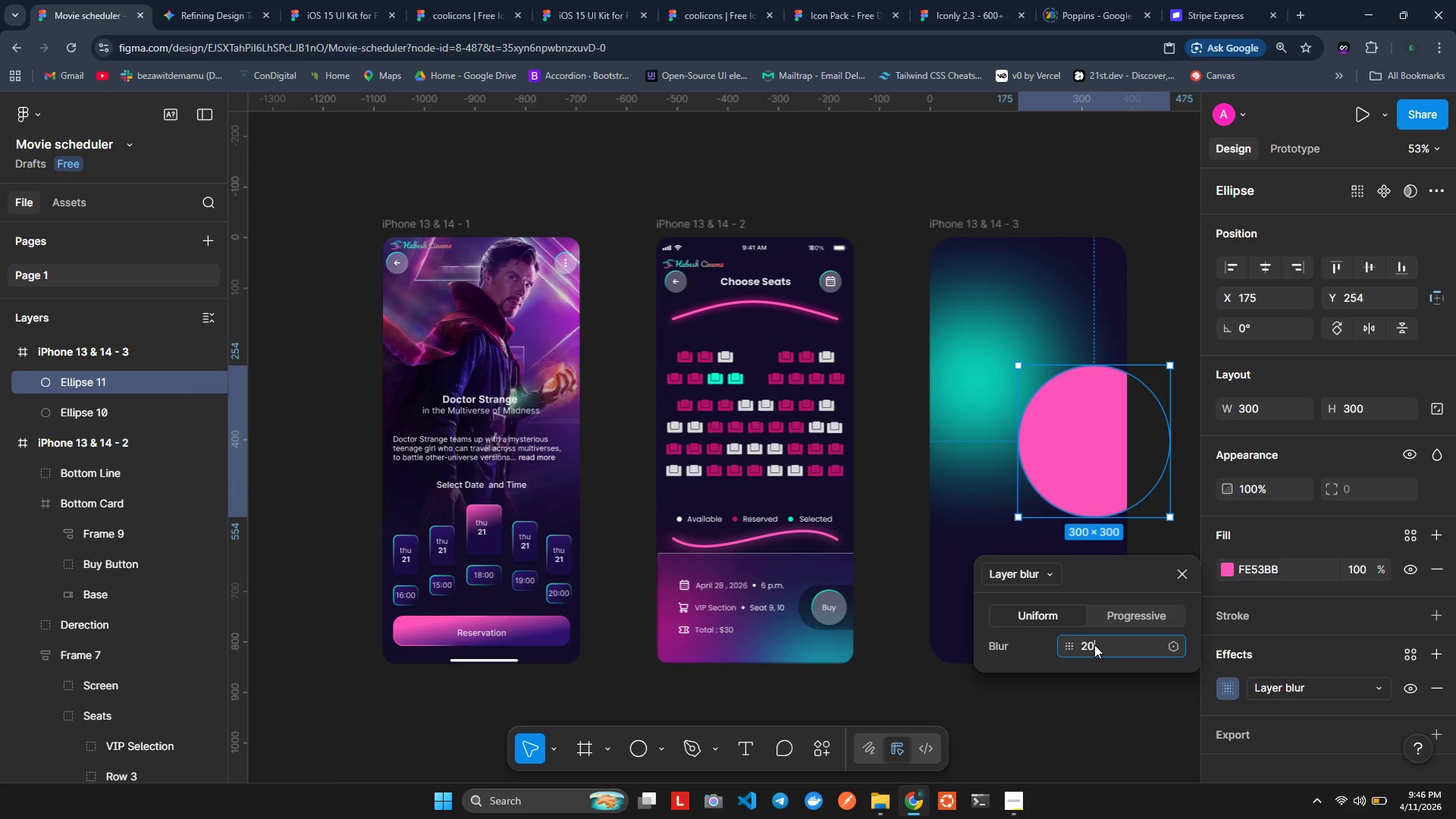 
key(Control+0)
 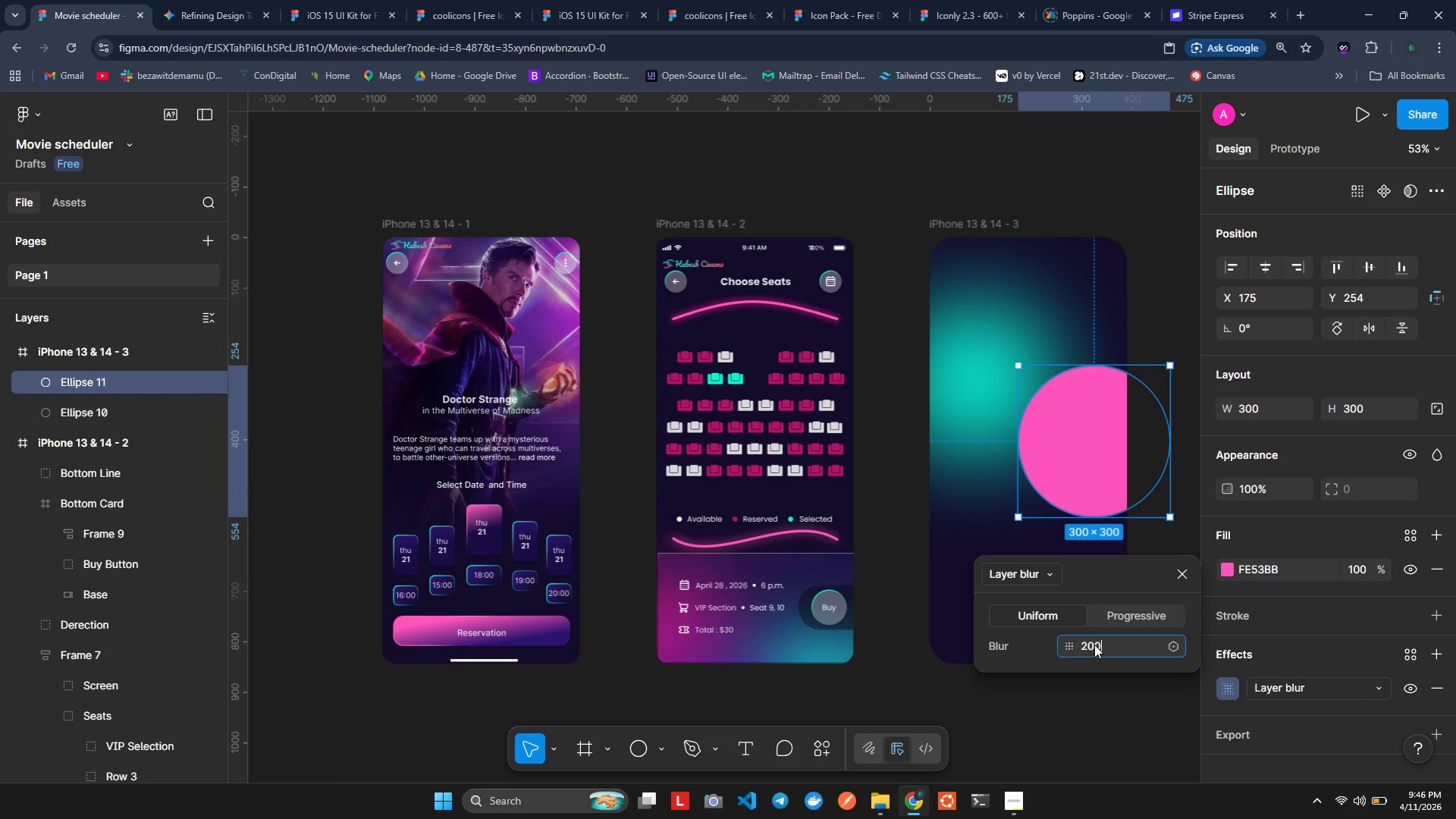 
key(Control+0)
 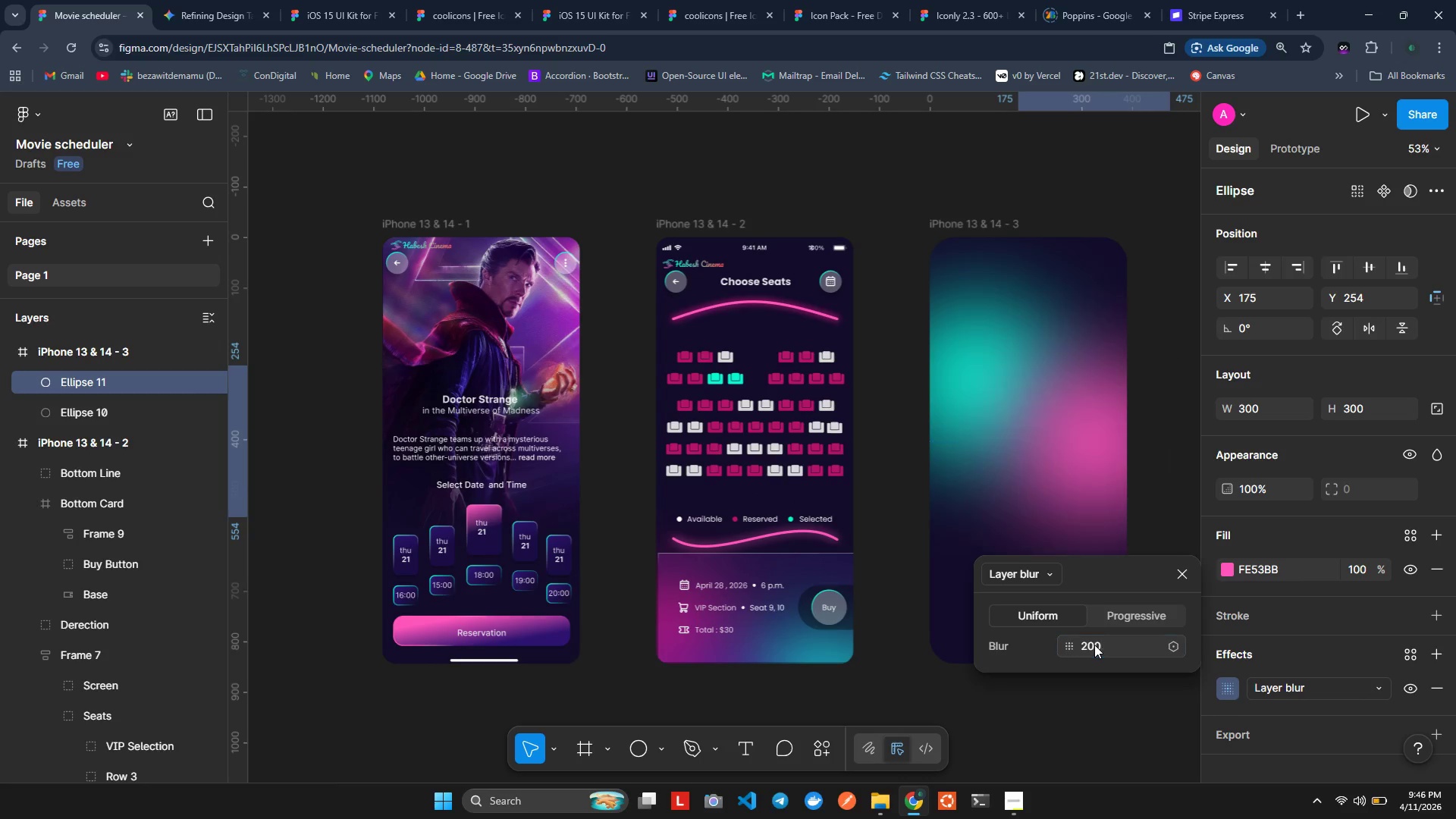 
key(Control+Enter)
 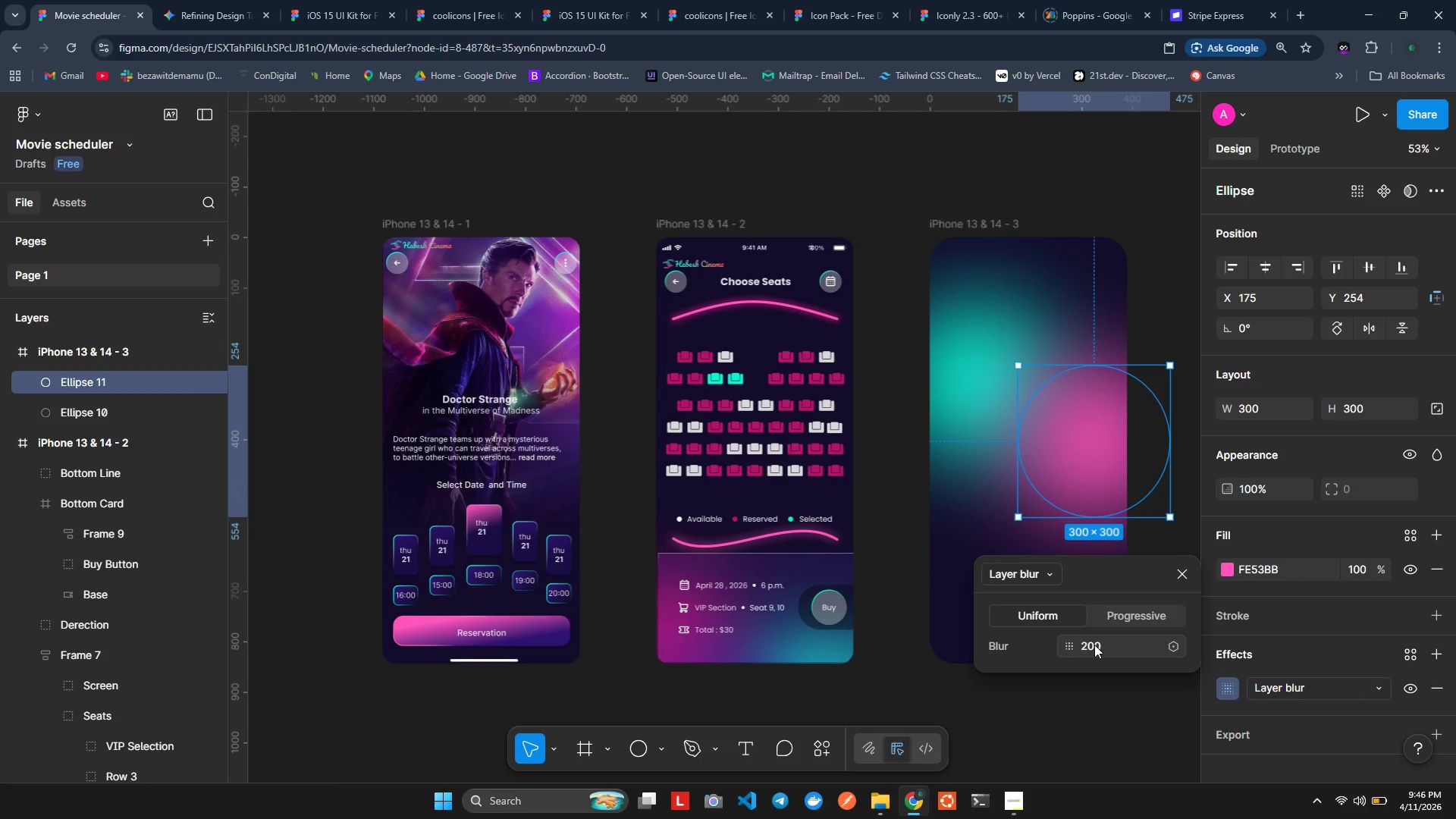 
wait(9.95)
 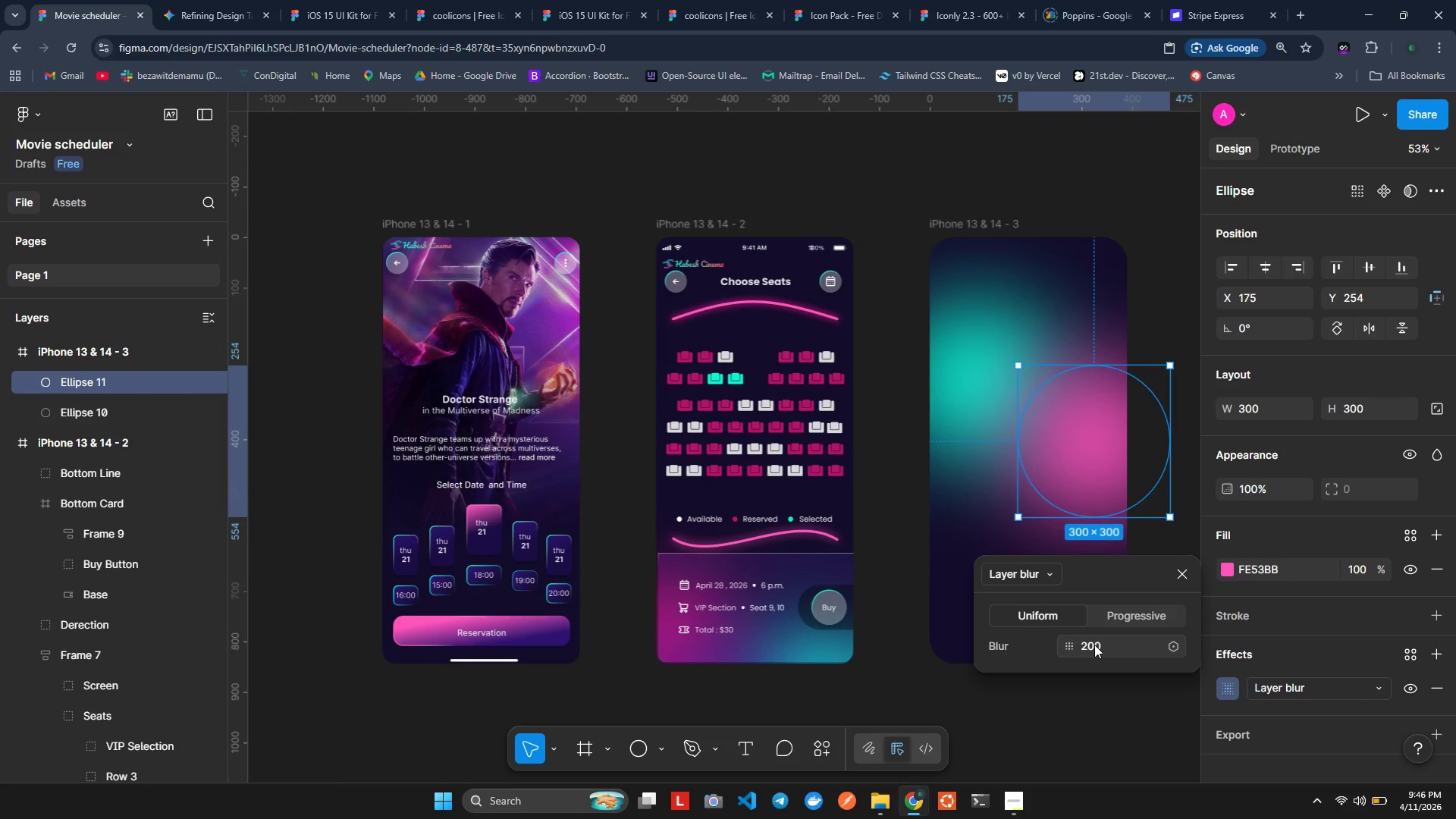 
key(Control+Space)
 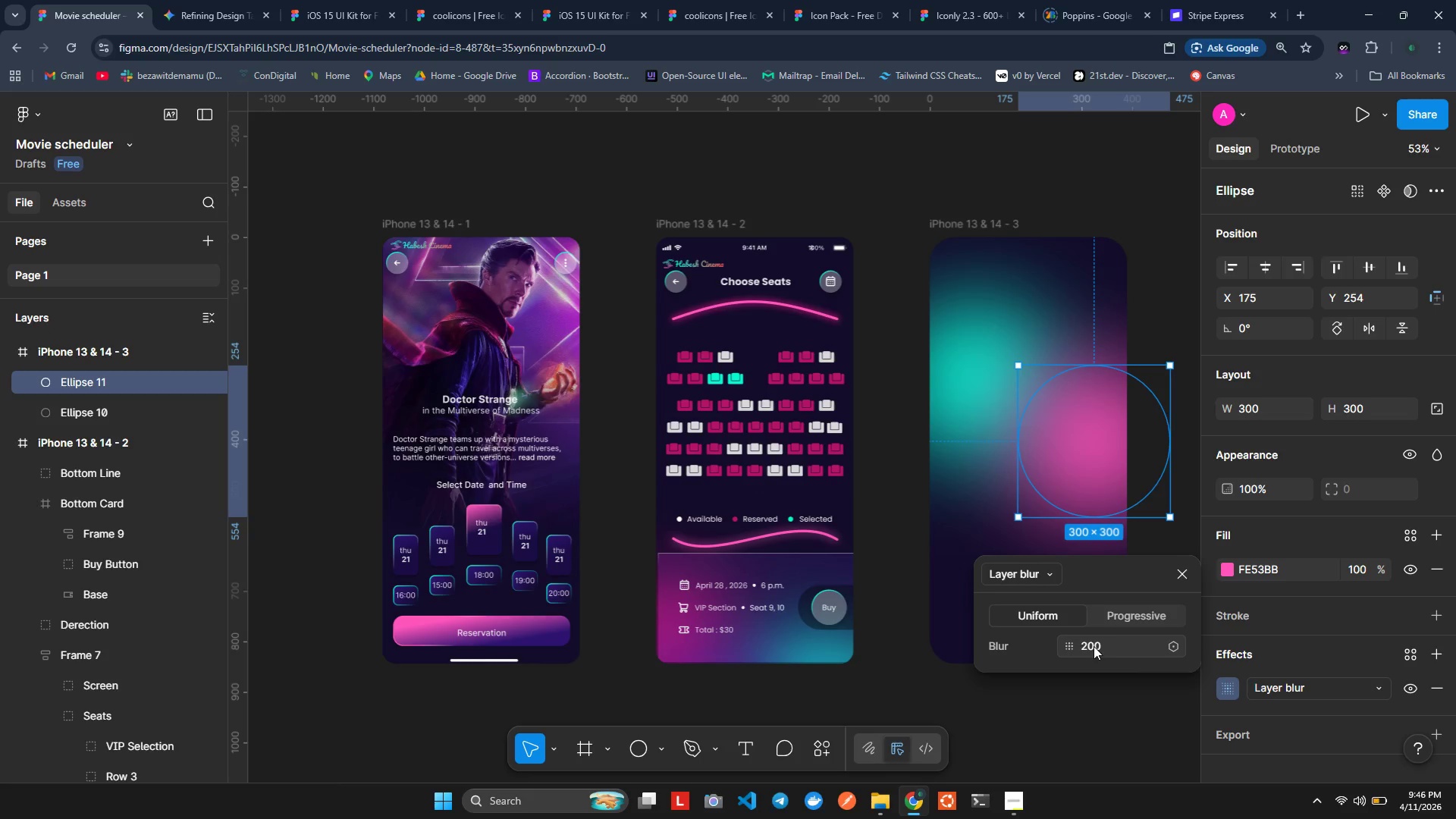 
wait(5.22)
 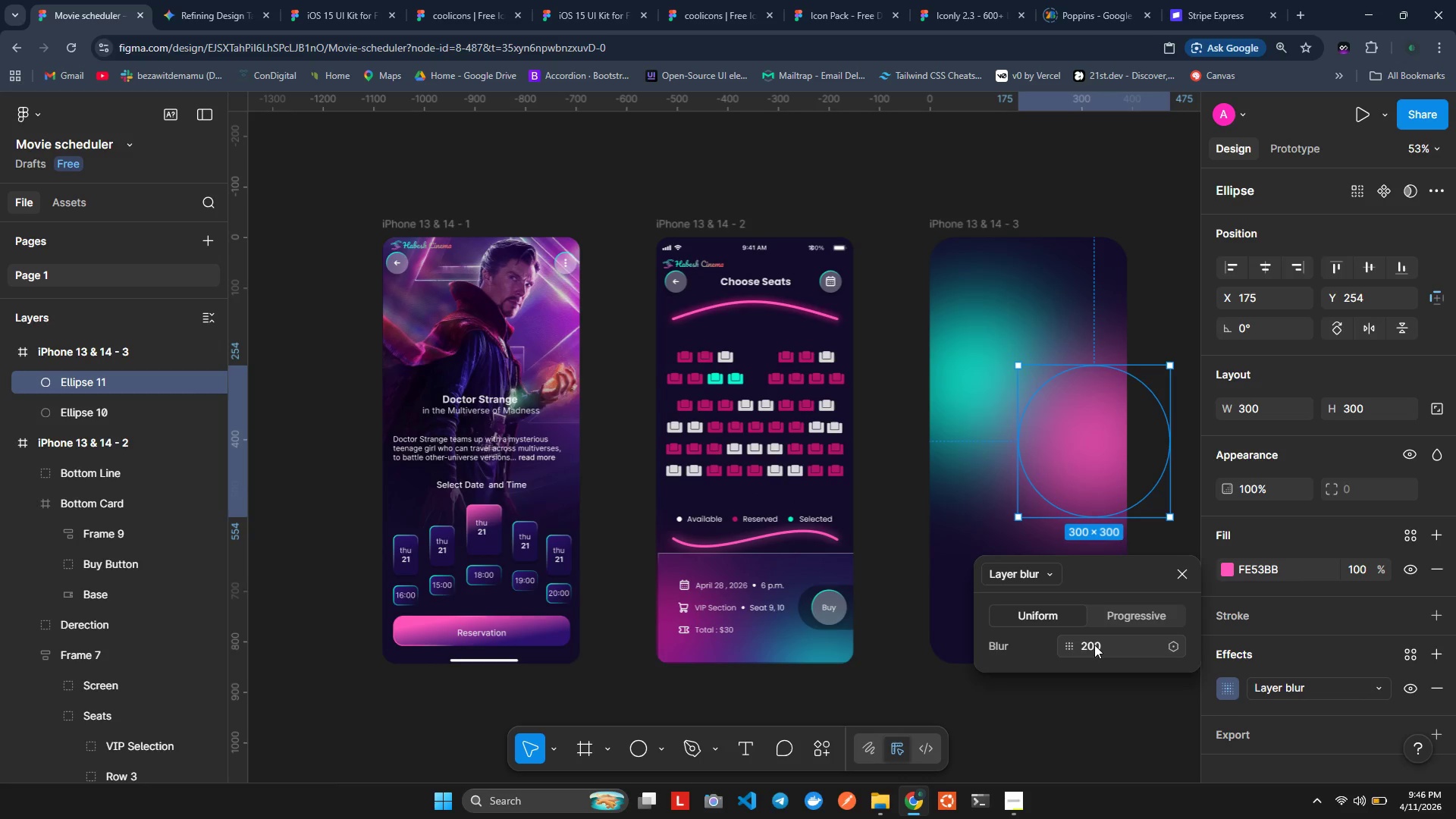 
left_click_drag(start_coordinate=[1090, 463], to_coordinate=[1074, 443])
 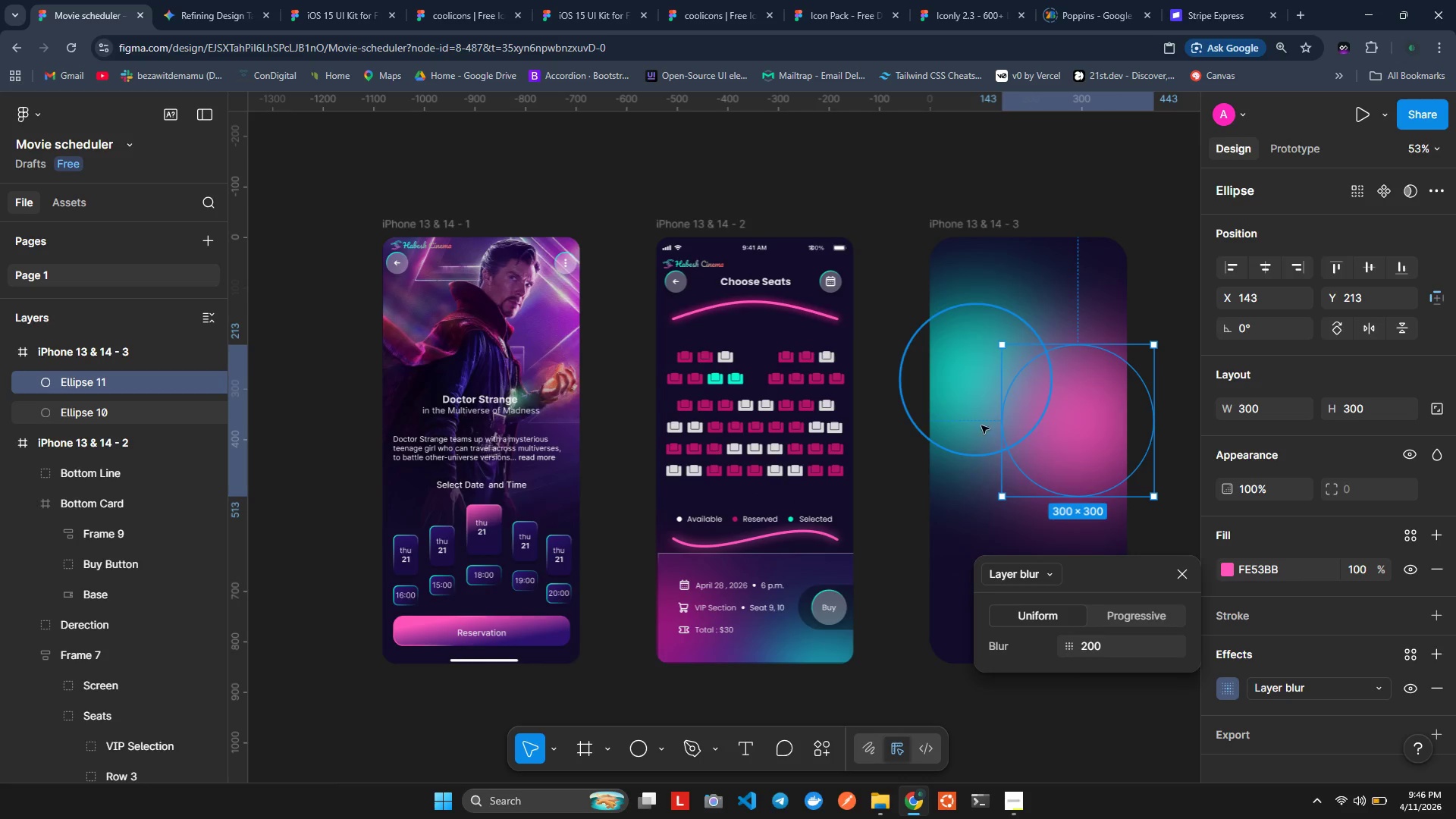 
left_click_drag(start_coordinate=[981, 424], to_coordinate=[974, 411])
 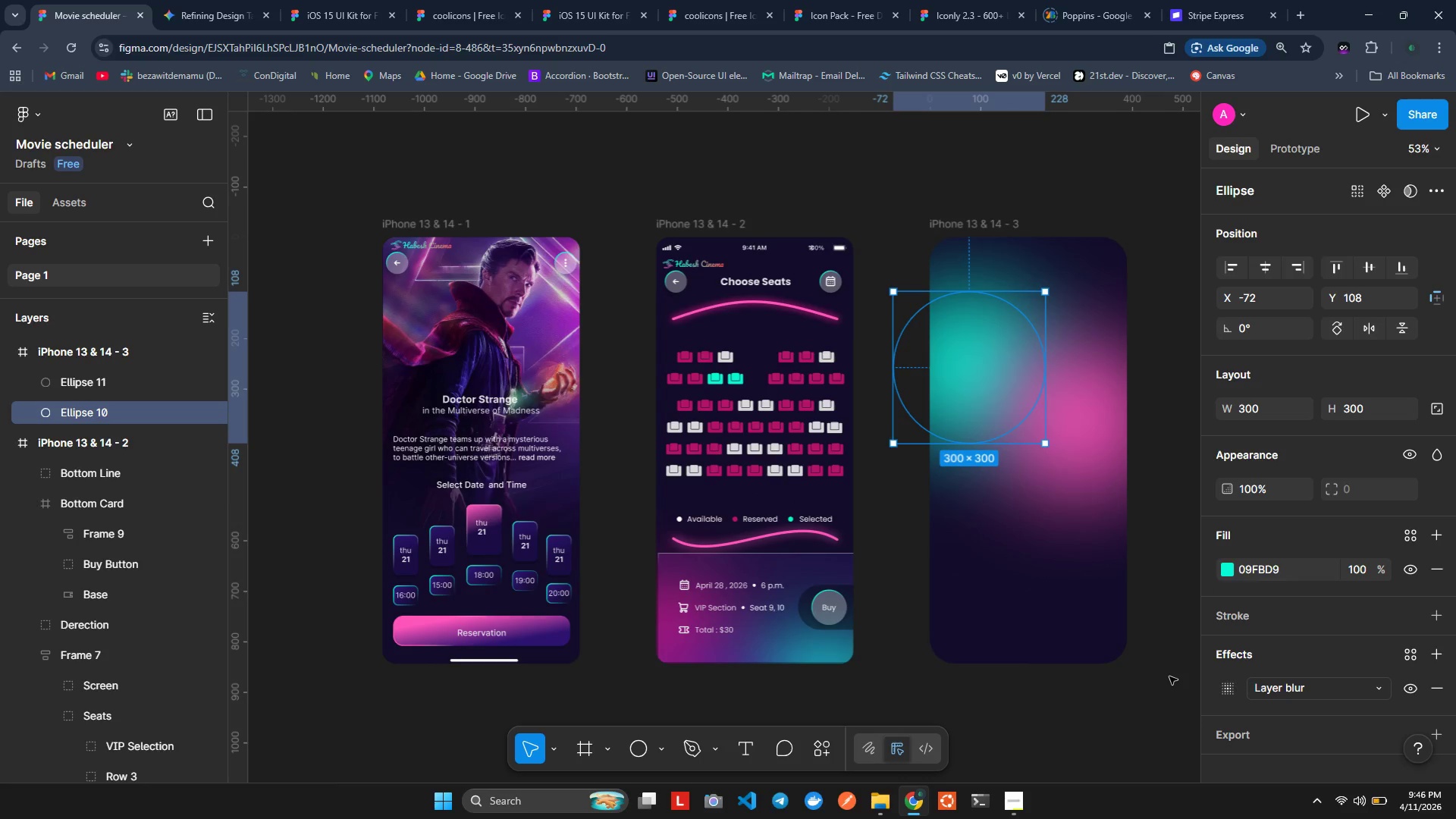 
wait(5.27)
 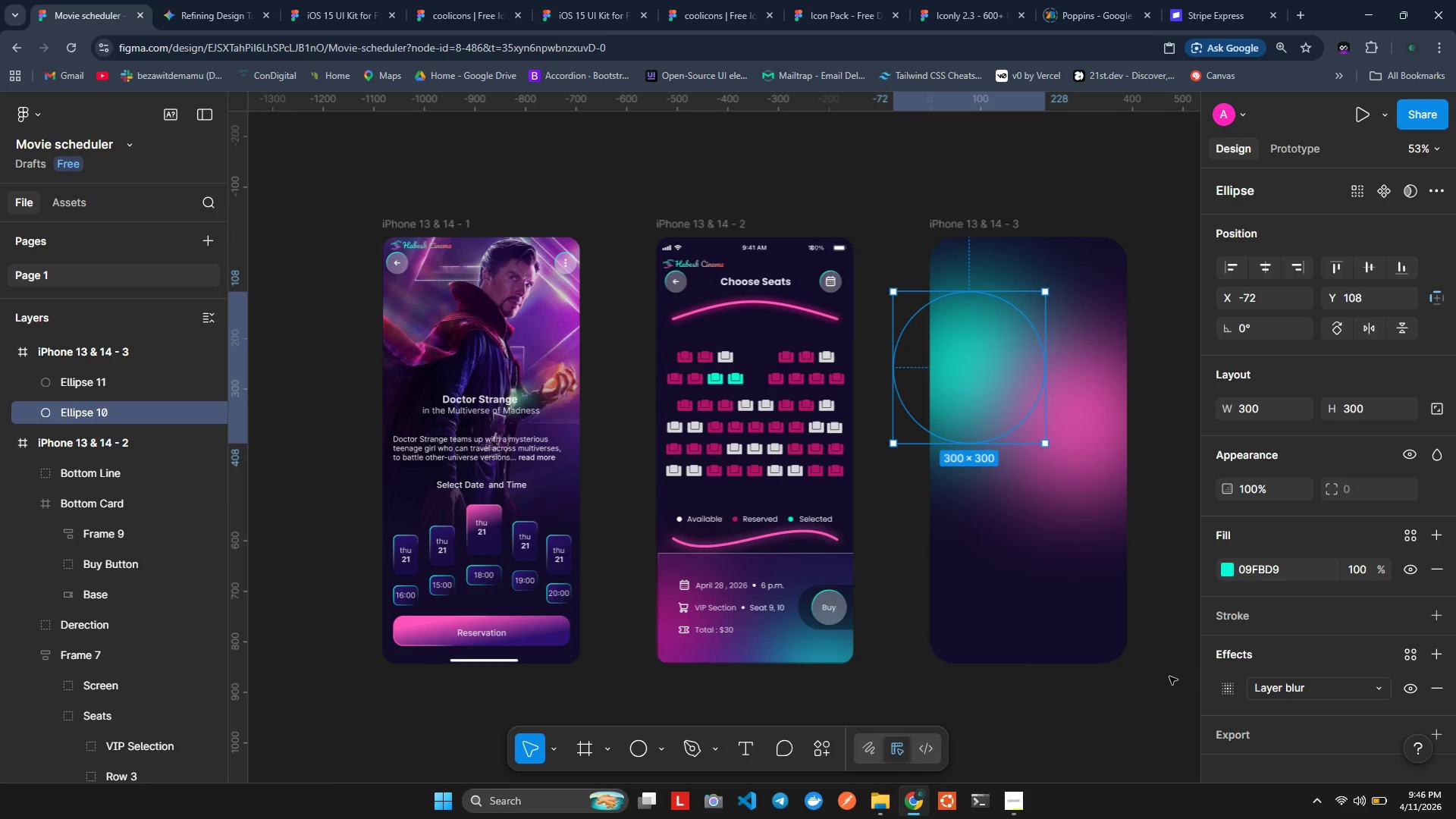 
left_click([1009, 414])
 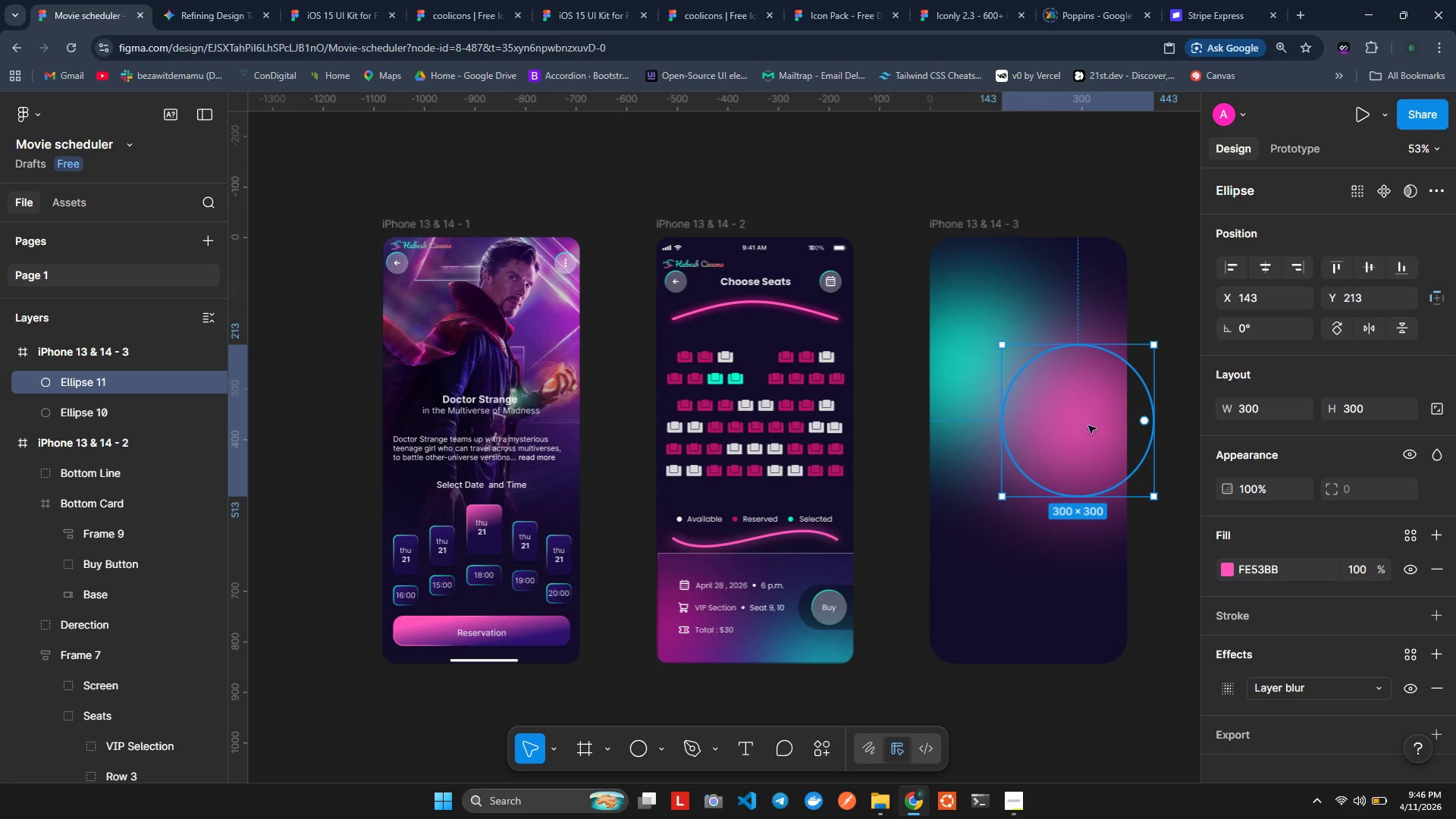 
left_click([1078, 425])
 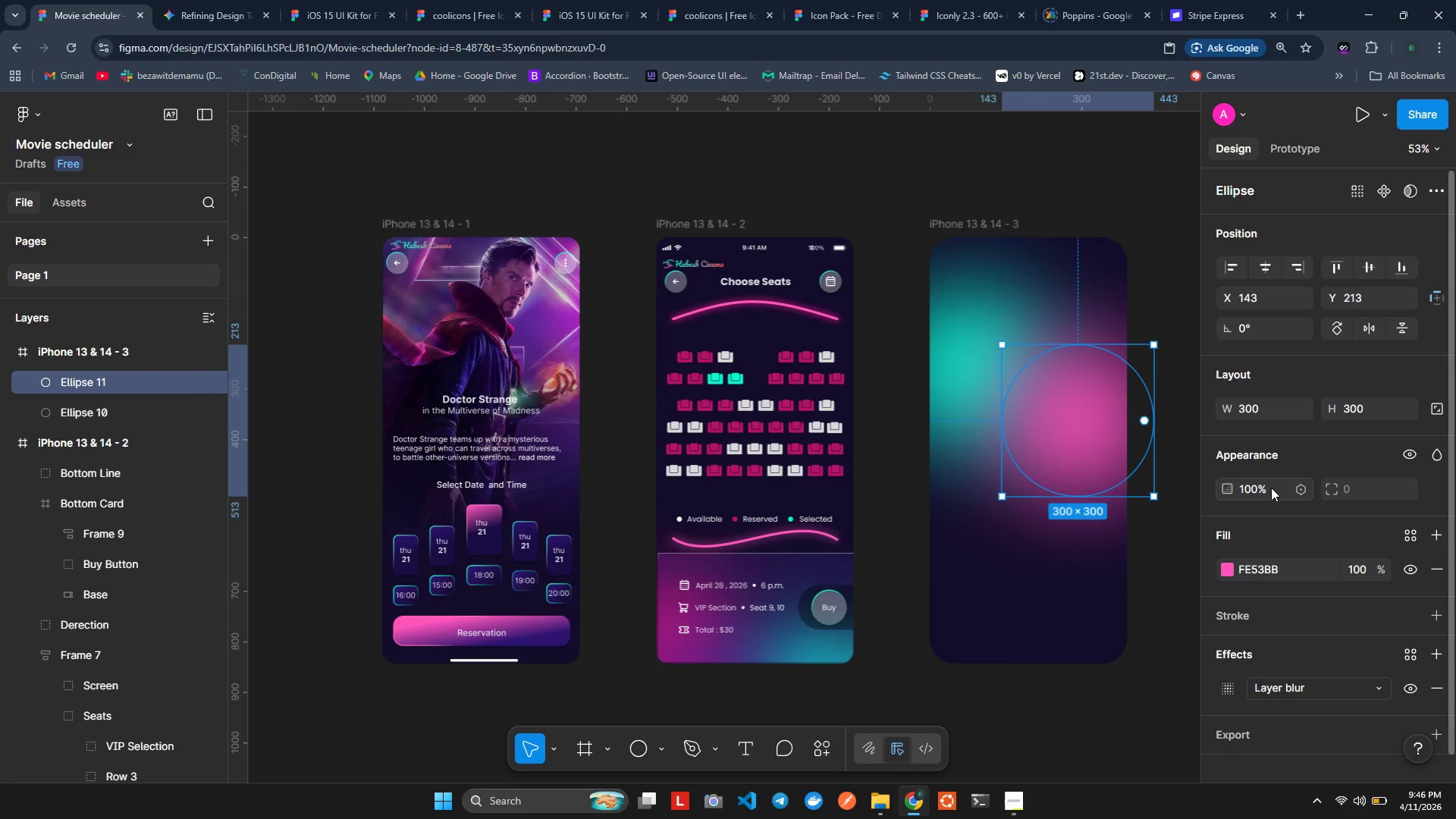 
left_click([1244, 489])
 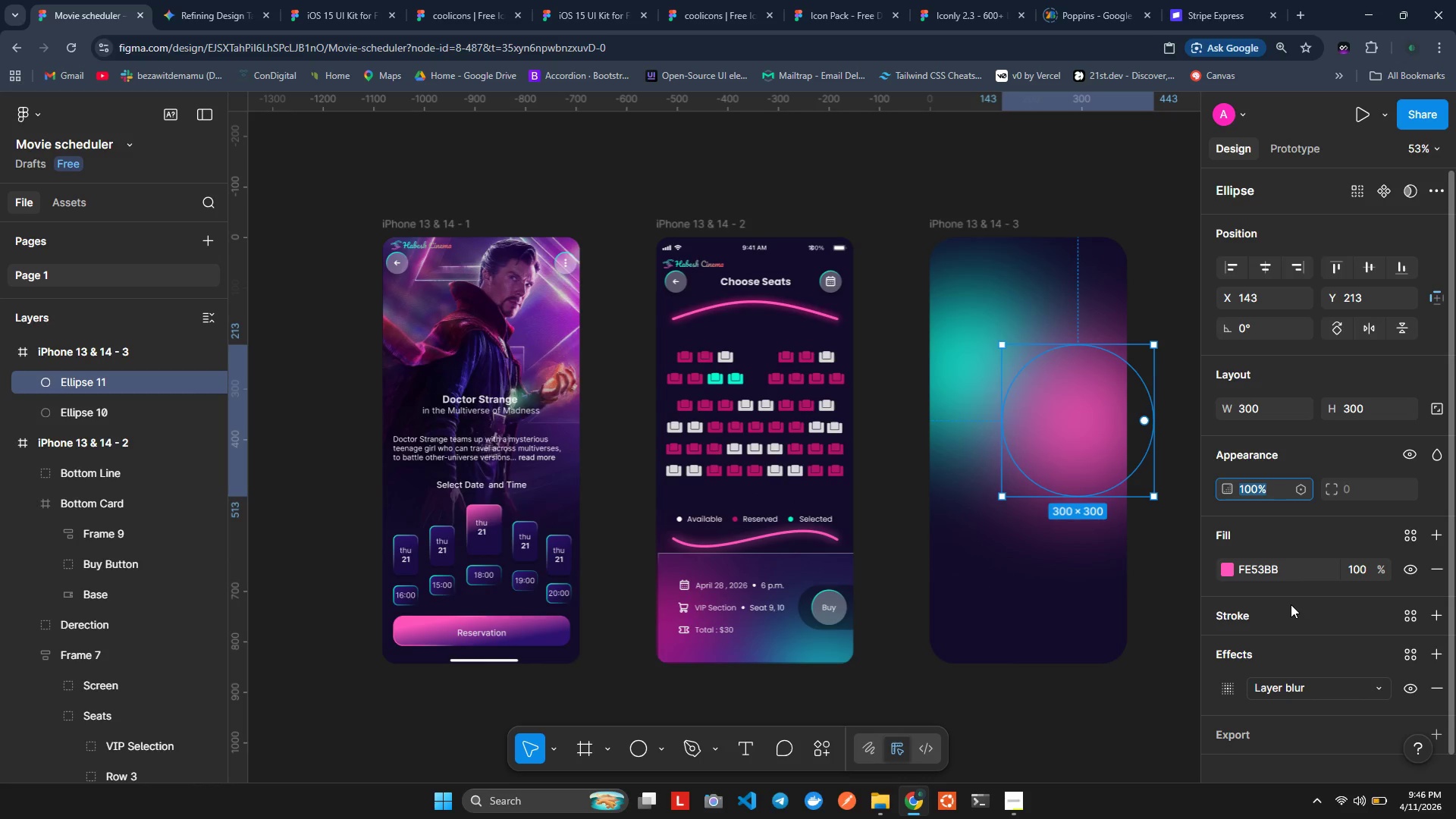 
scroll: coordinate [1379, 639], scroll_direction: down, amount: 2.0
 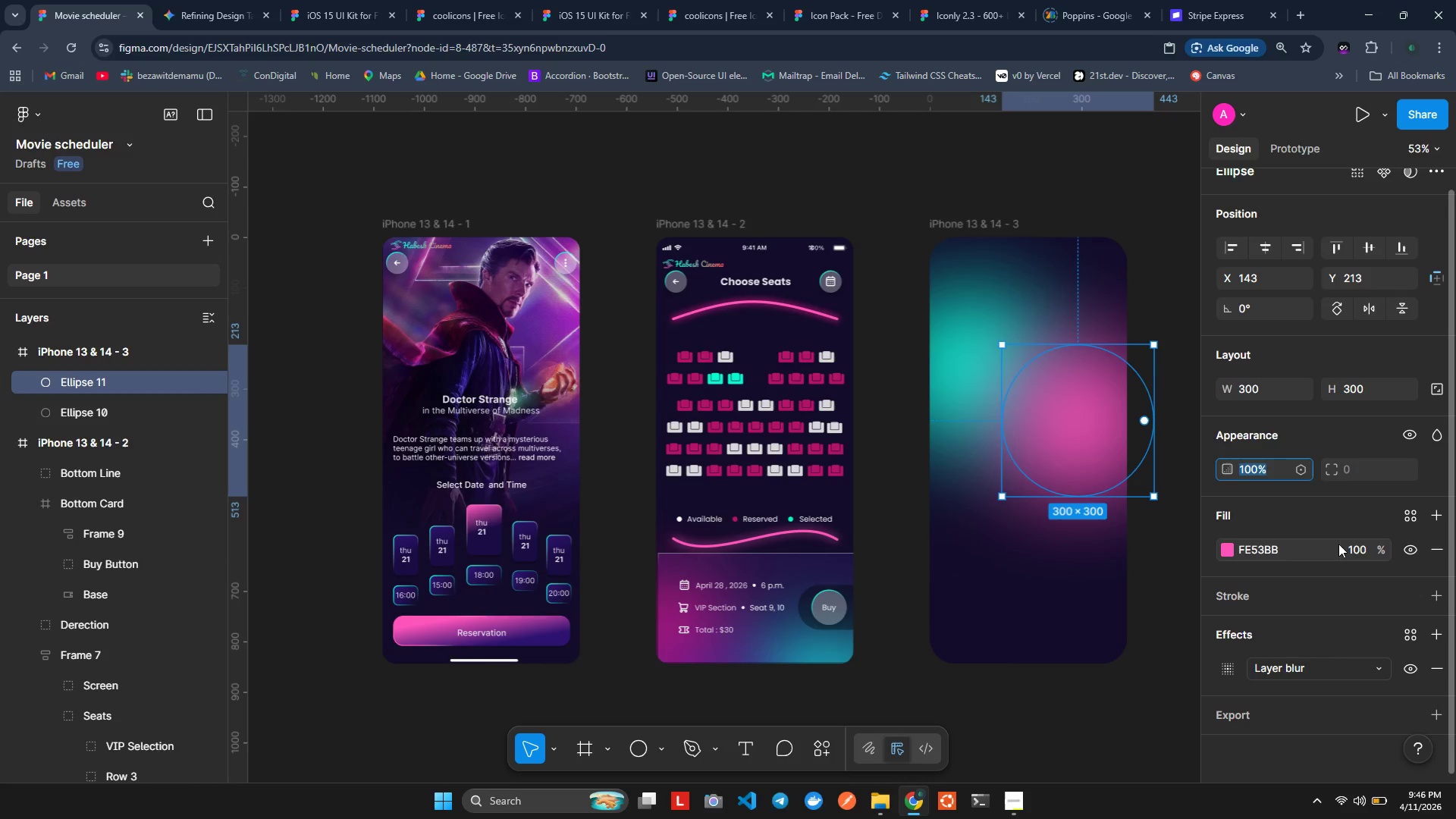 
left_click([1363, 548])
 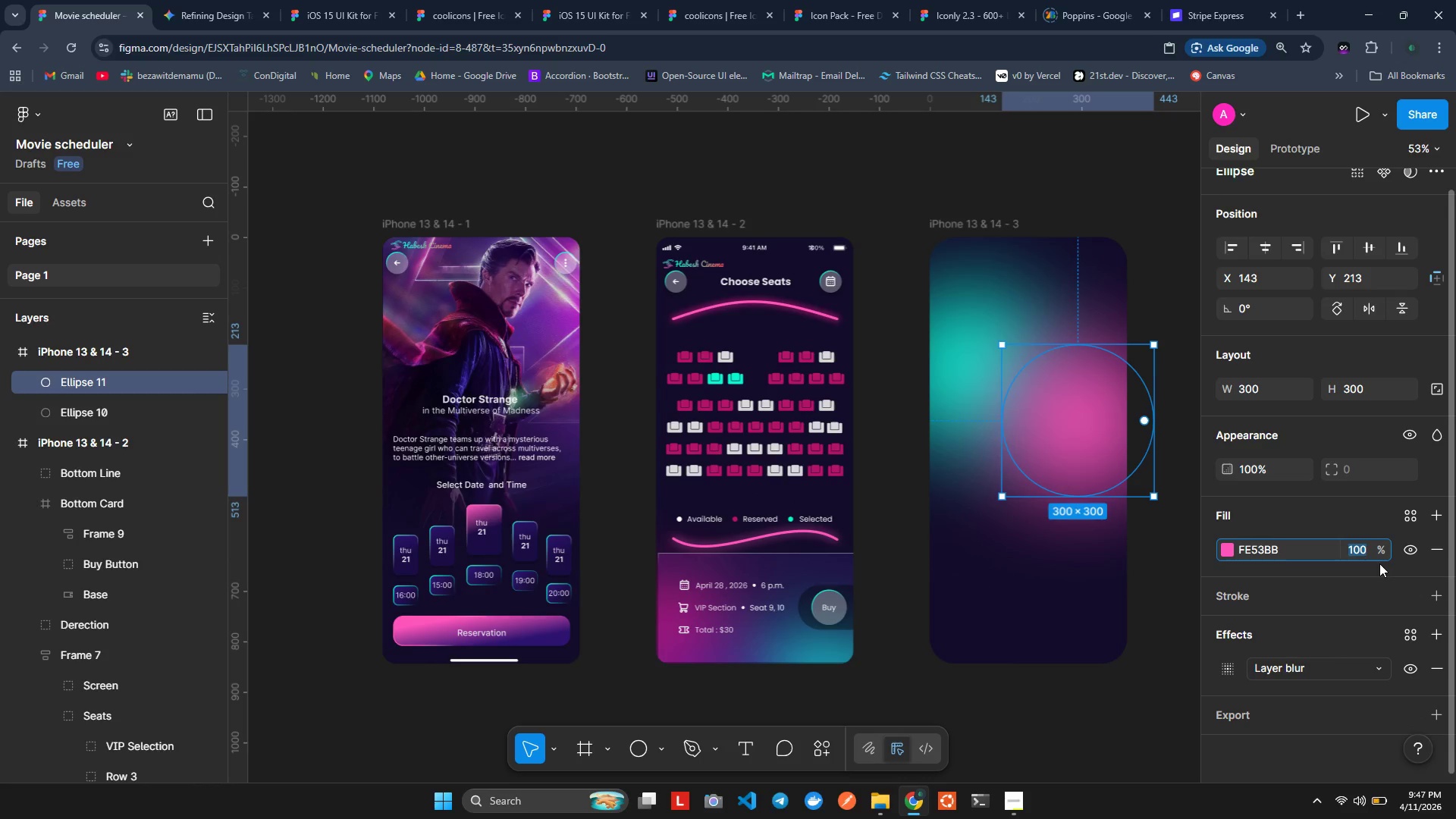 
type(400)
key(Backspace)
 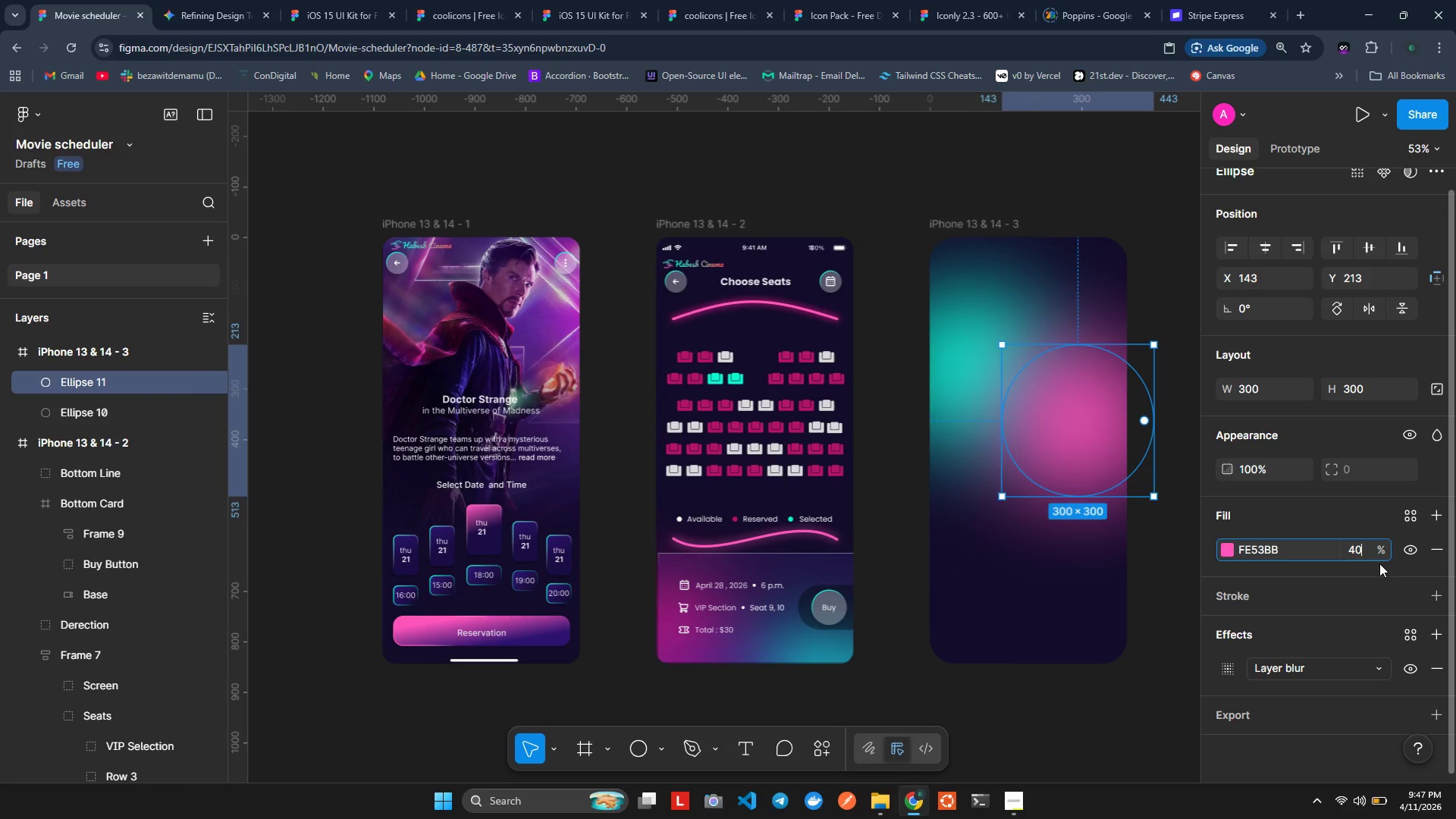 
key(Enter)
 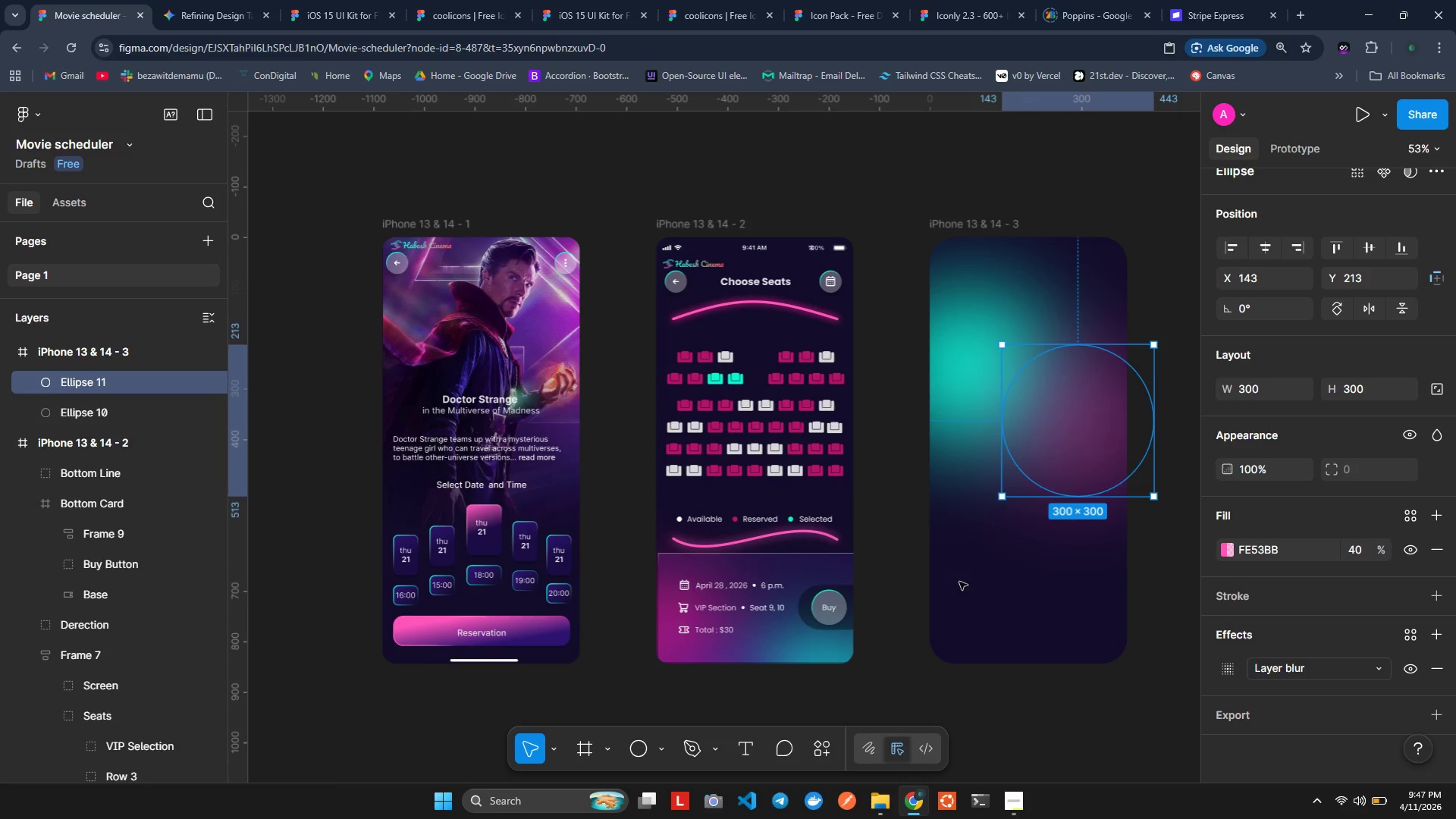 
left_click([961, 346])
 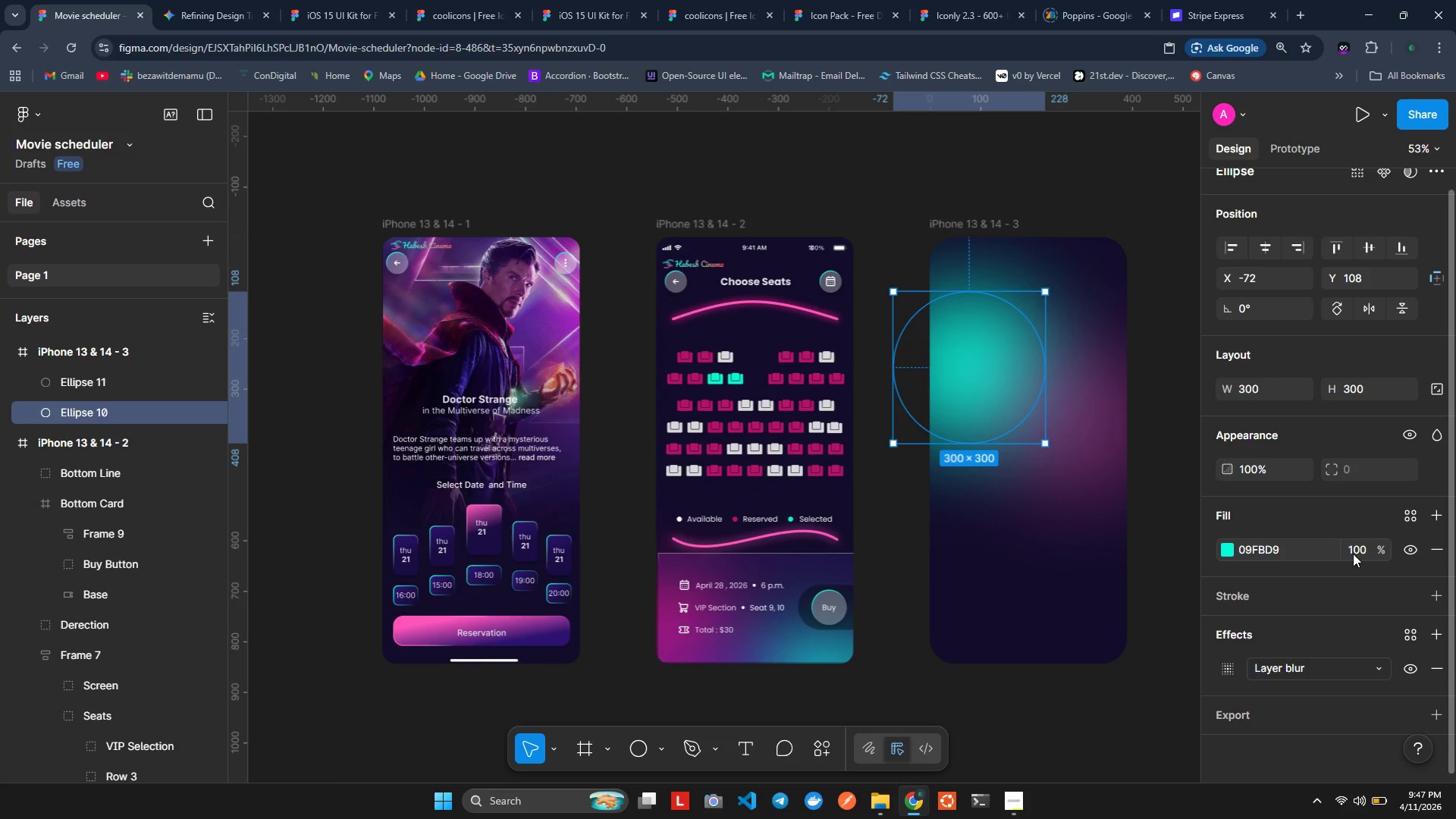 
left_click([1368, 541])
 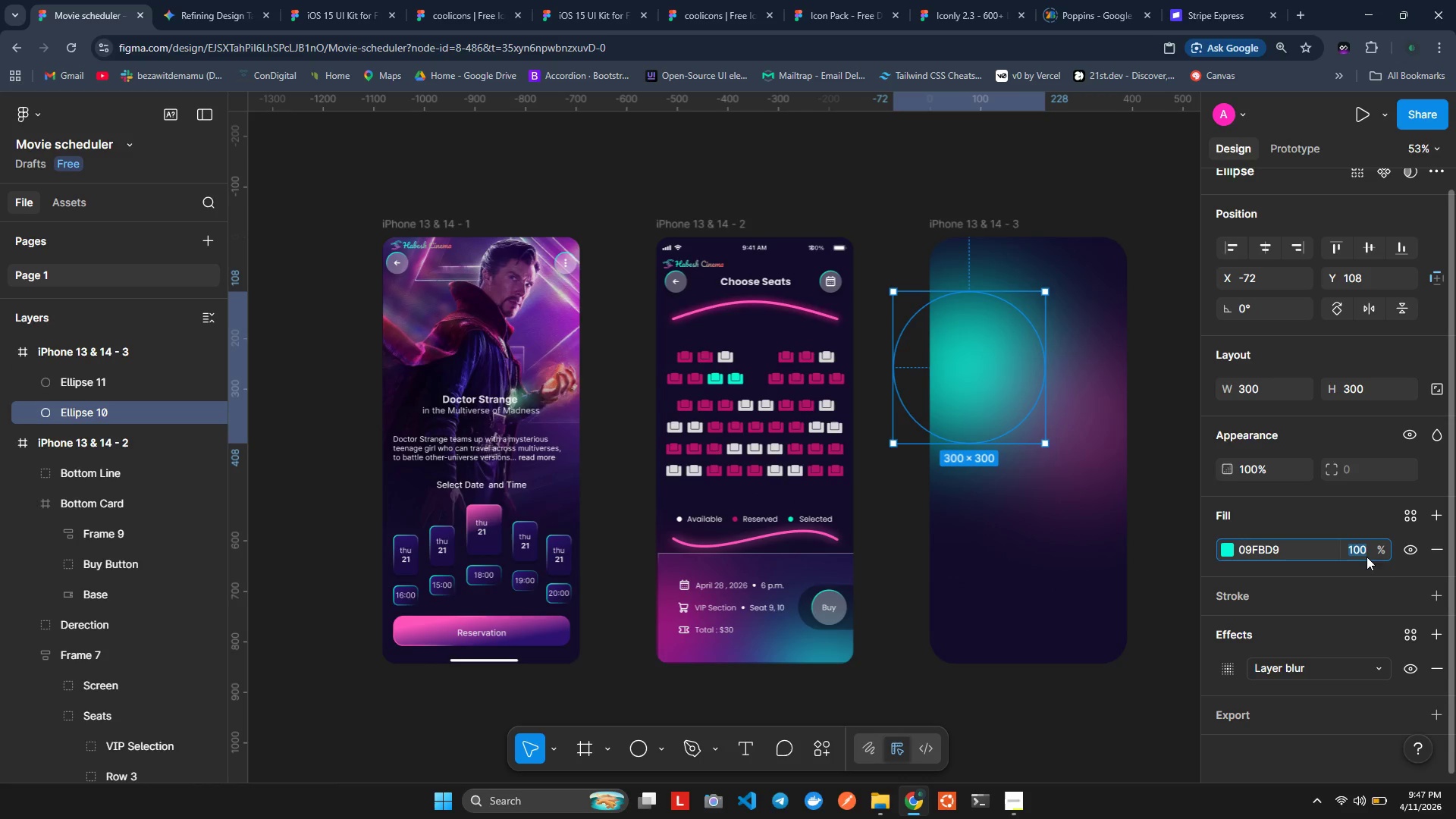 
type(40)
 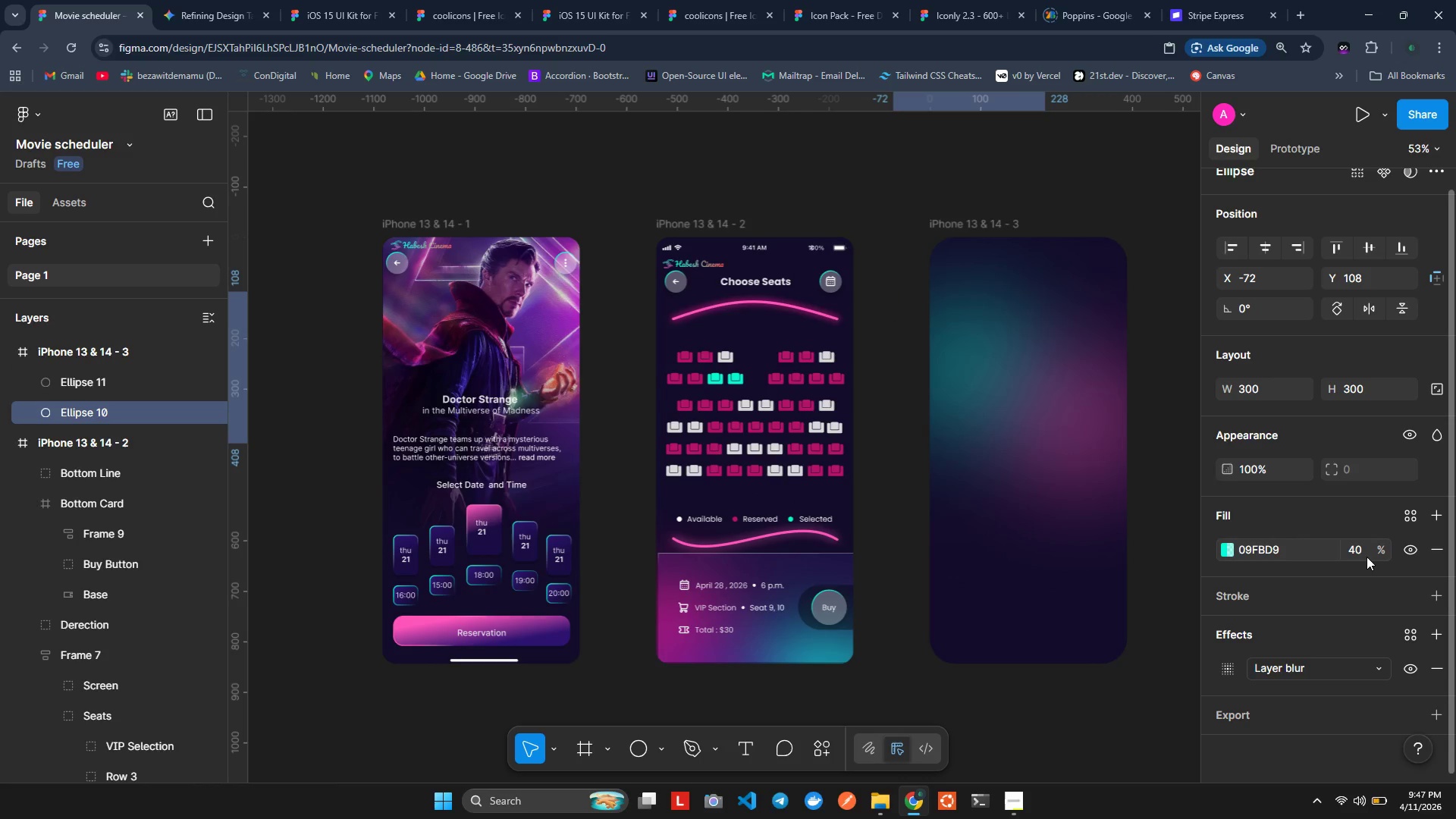 
key(Enter)
 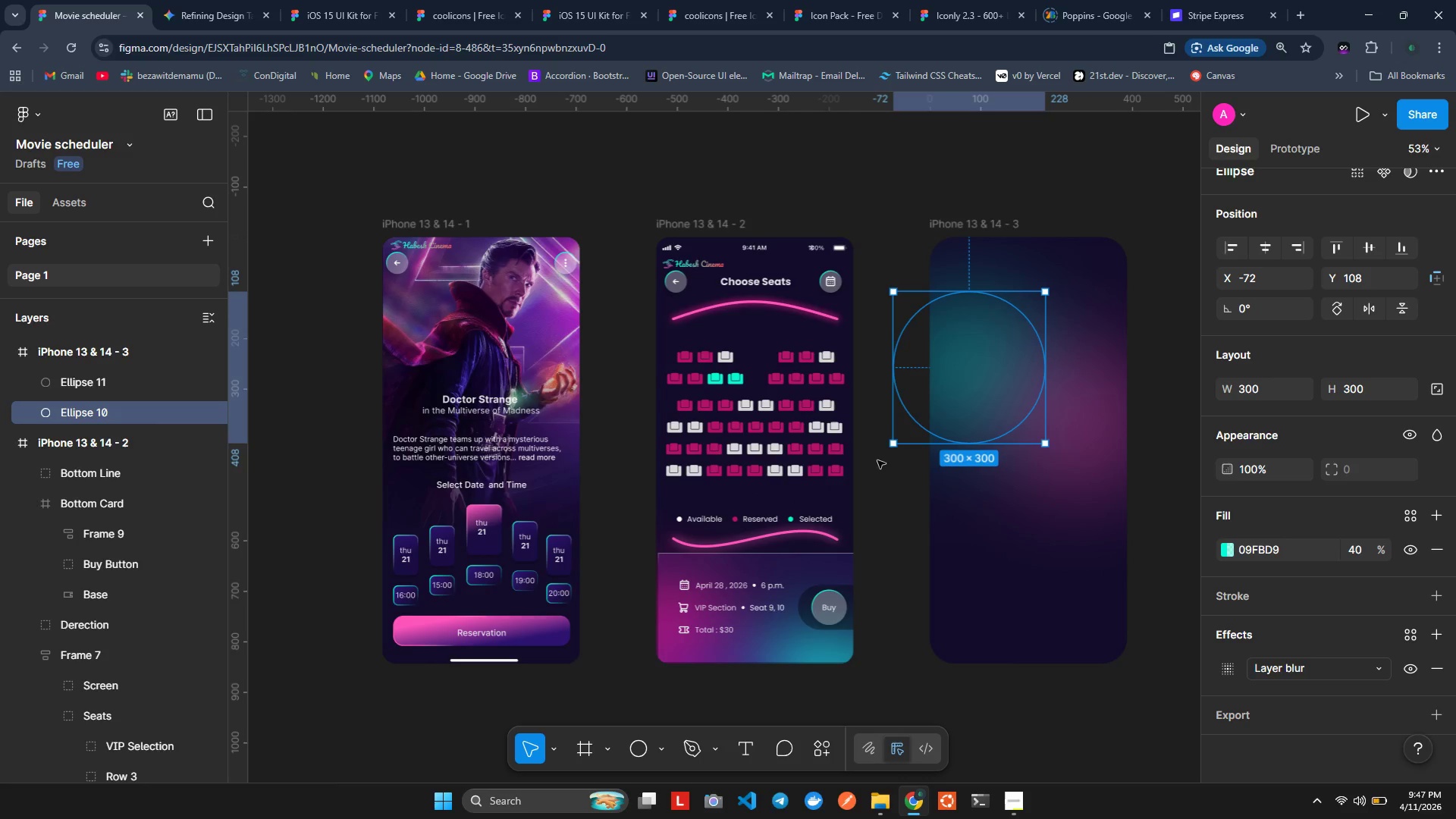 
wait(14.33)
 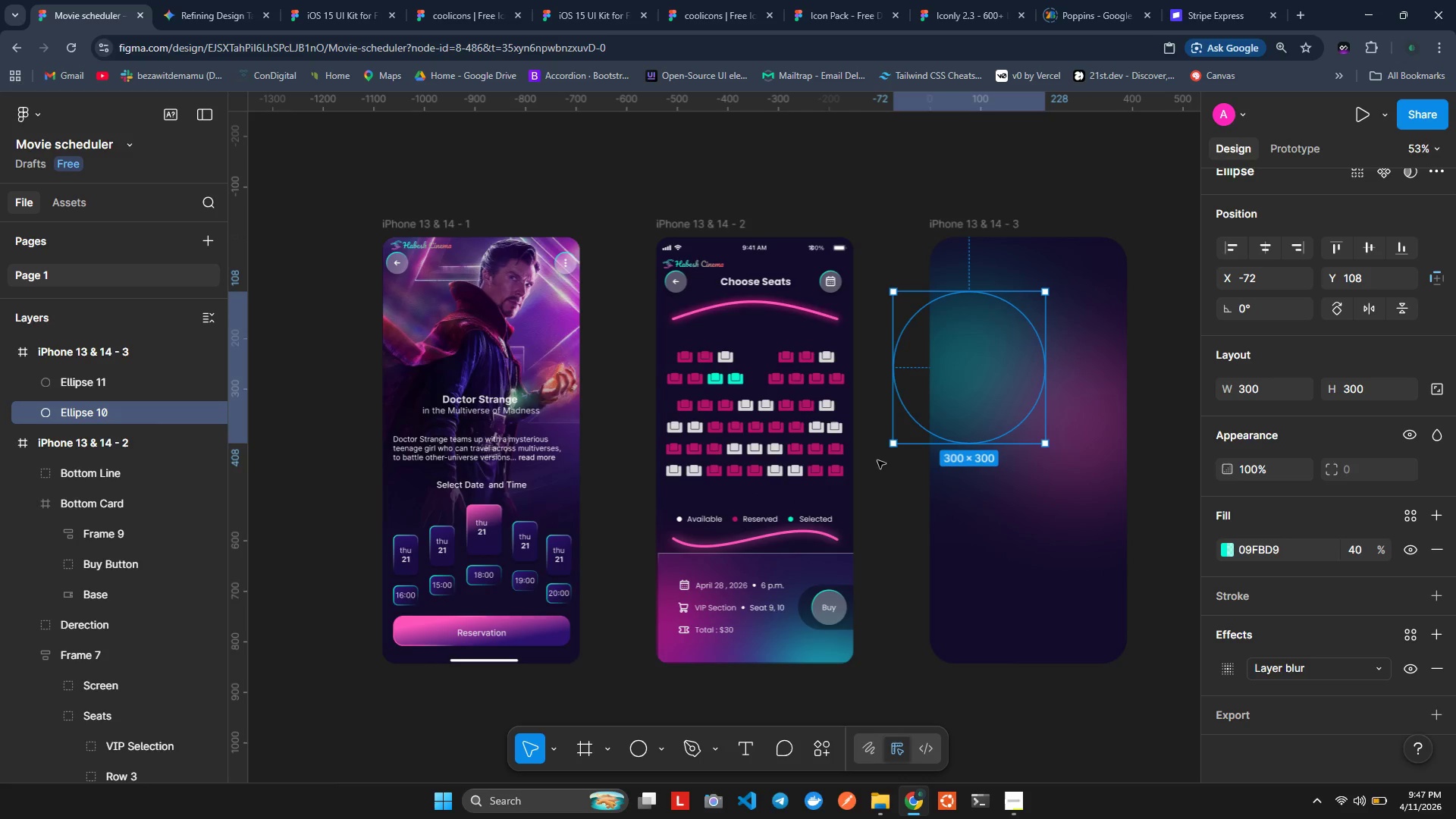 
hold_key(key=ControlLeft, duration=1.05)
left_click([88, 372])
 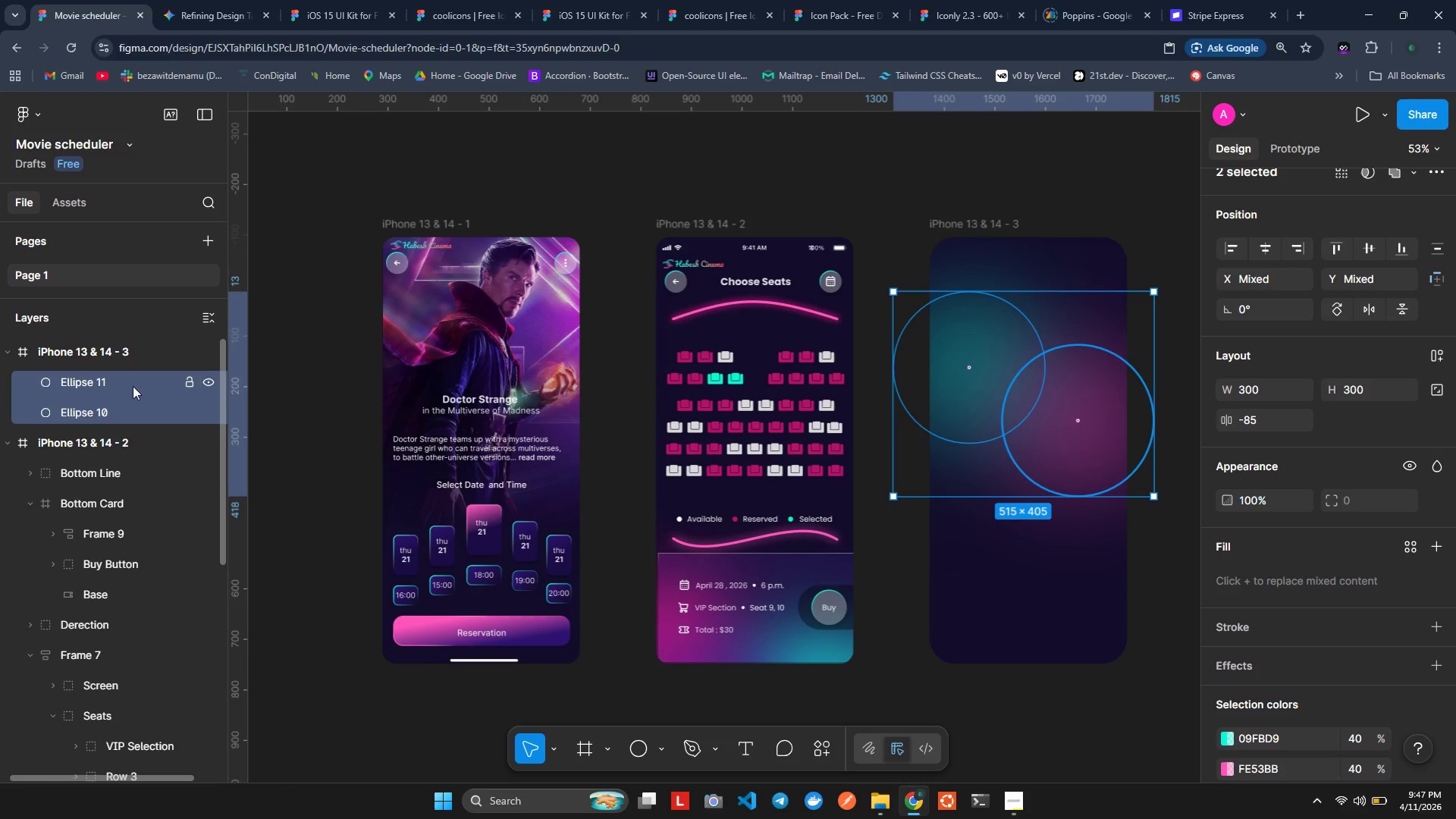 
key(Control+G)
 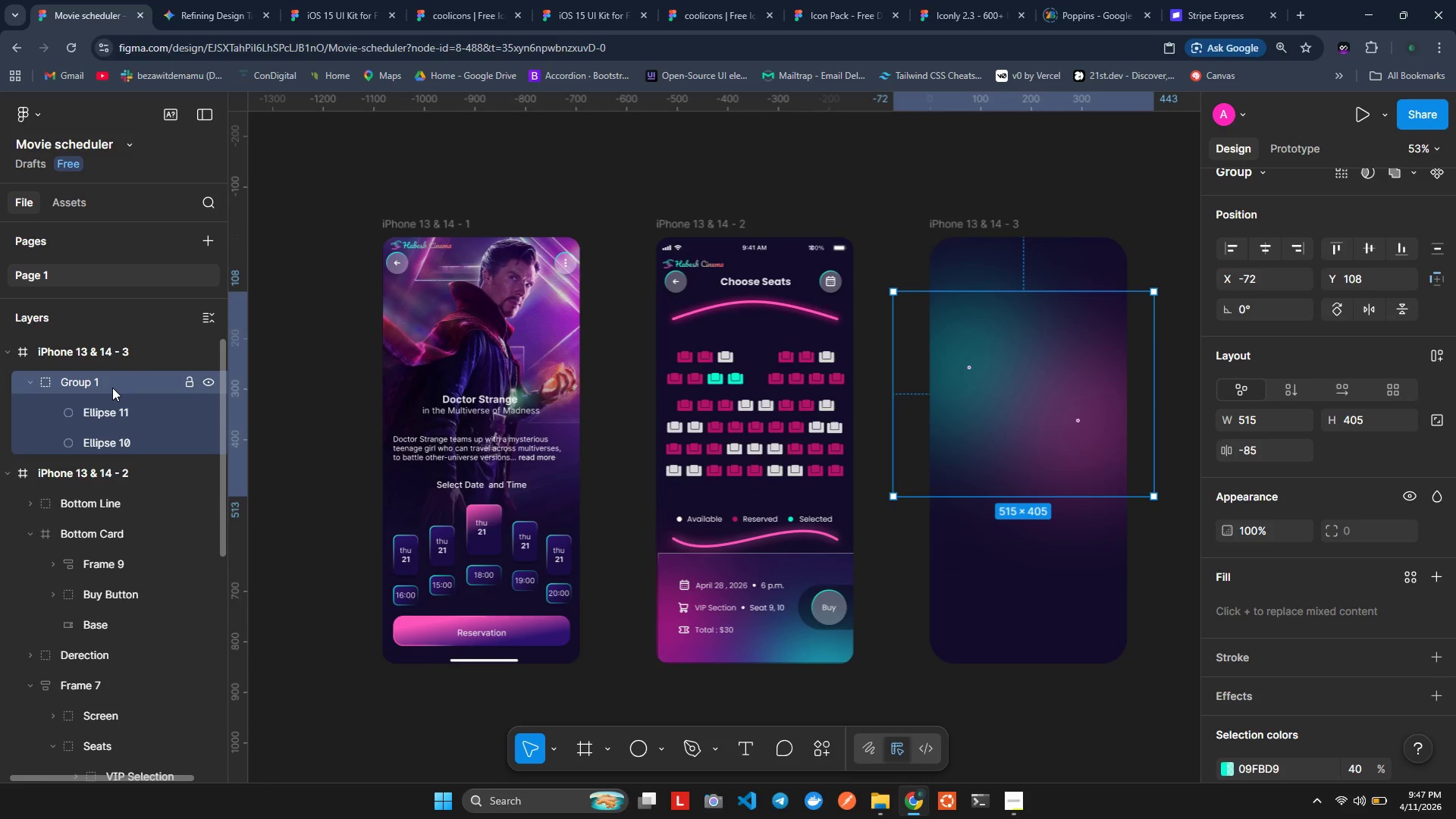 
type(Backgrounf)
 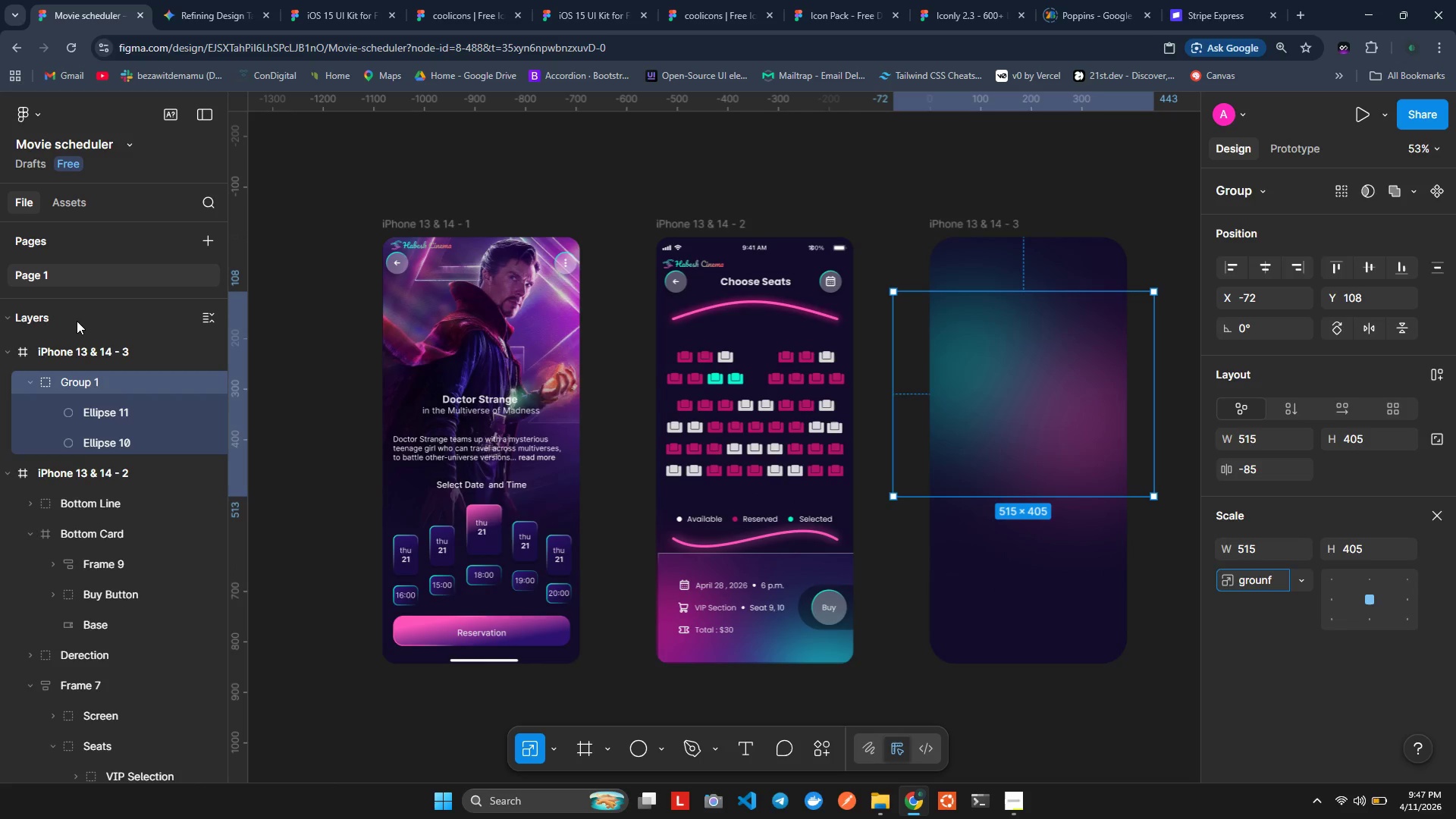 
wait(10.89)
 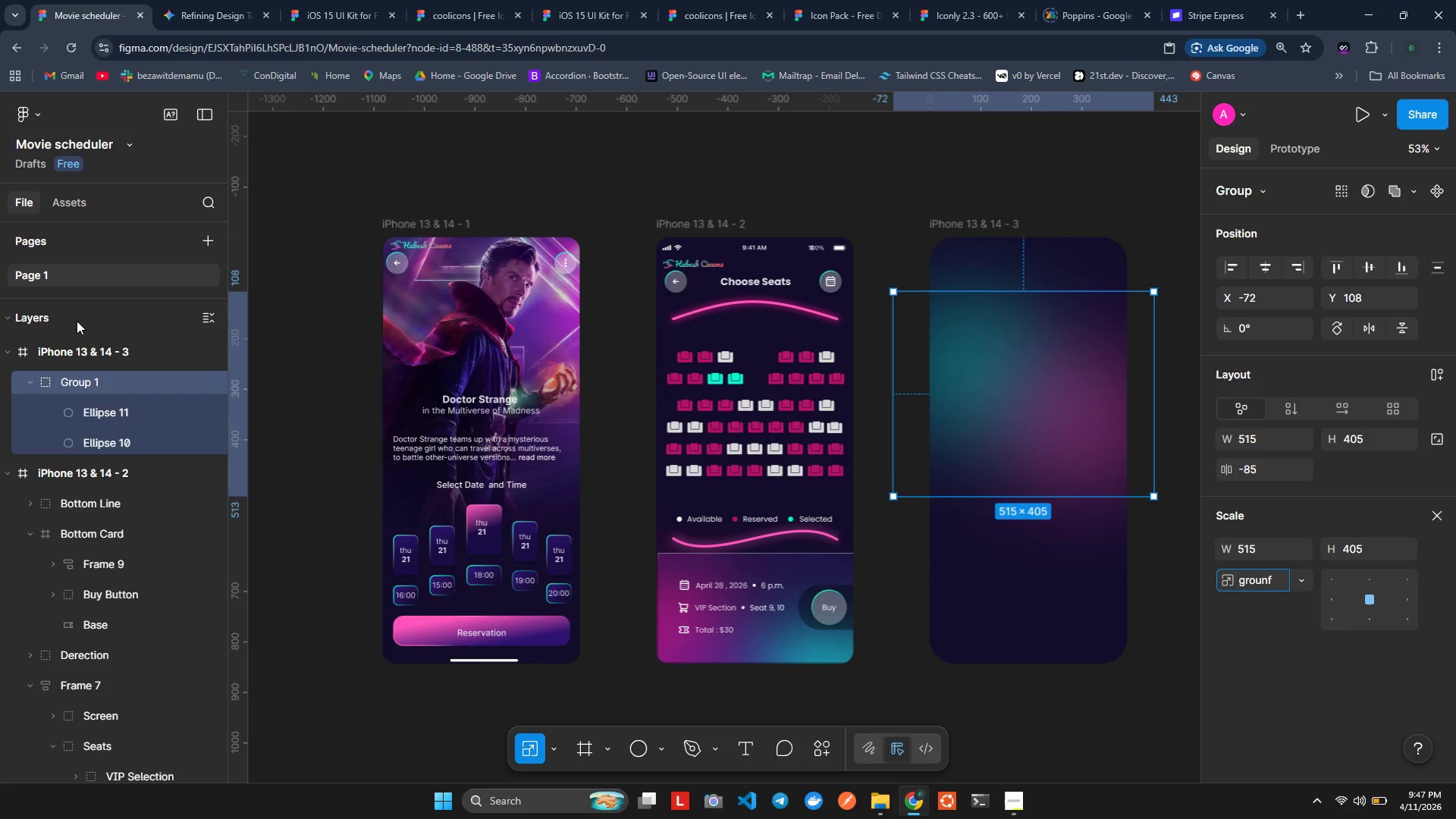 
key(Control+ControlLeft)
 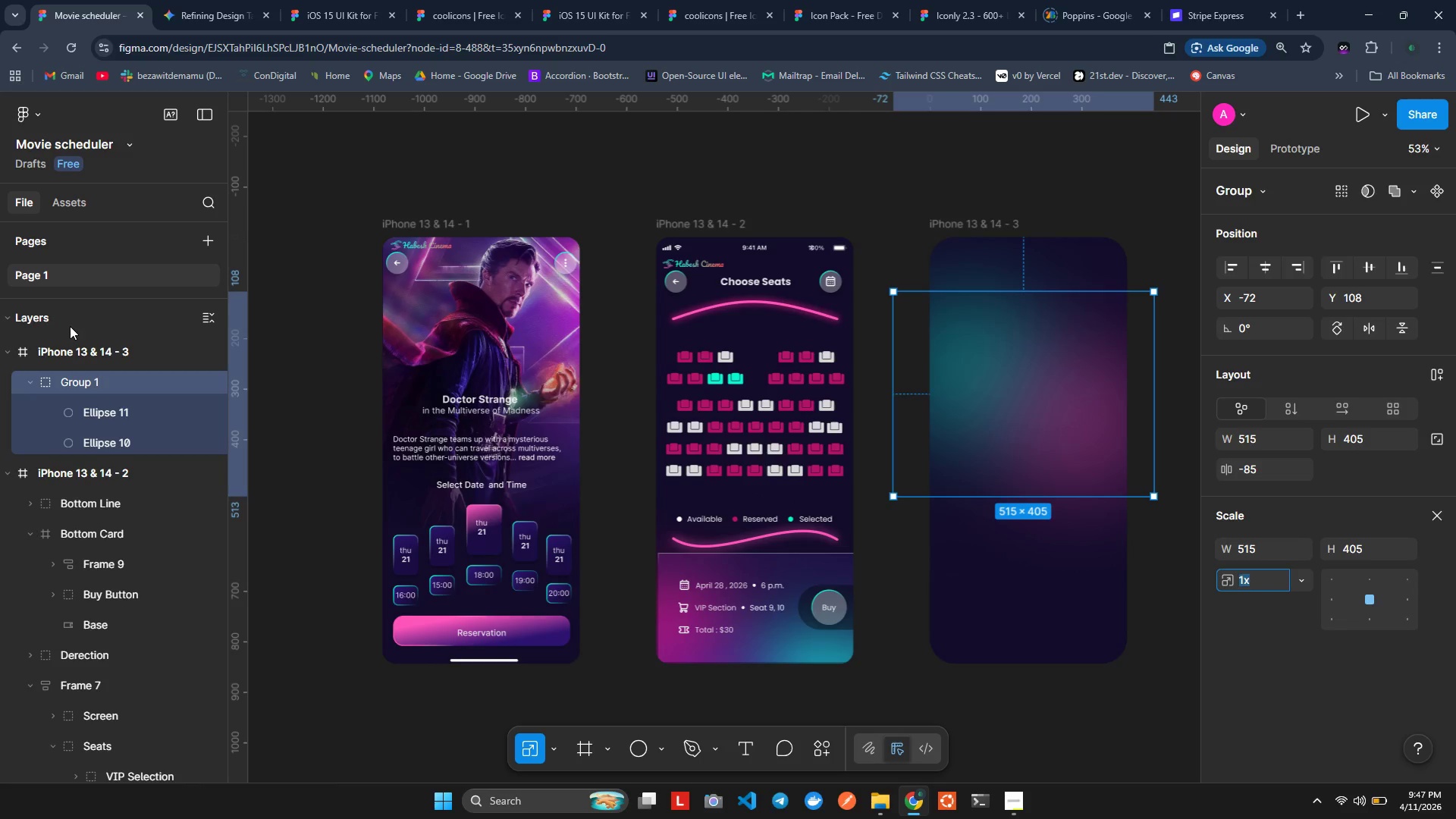 
key(Control+Z)
 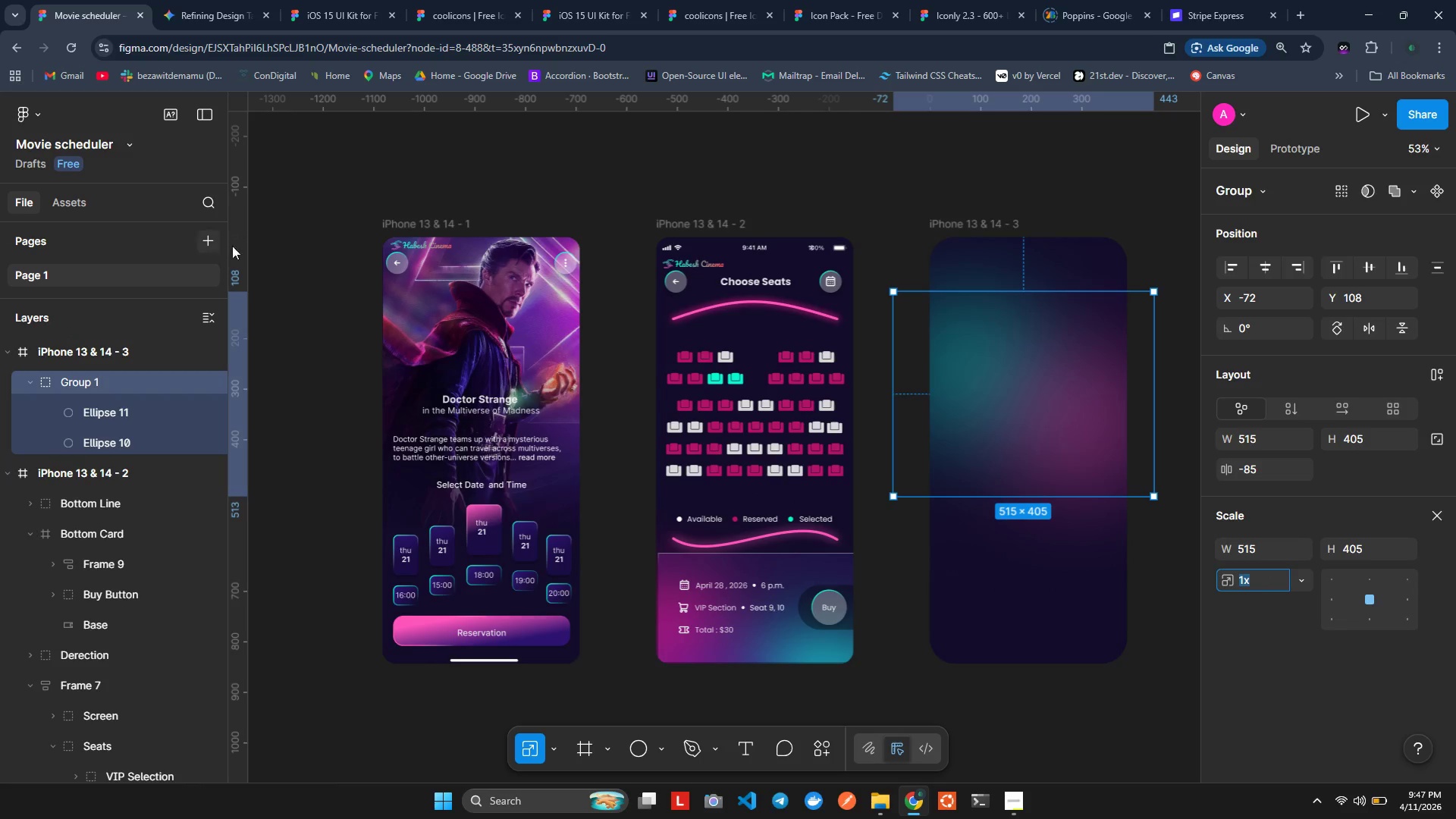 
left_click([331, 365])
 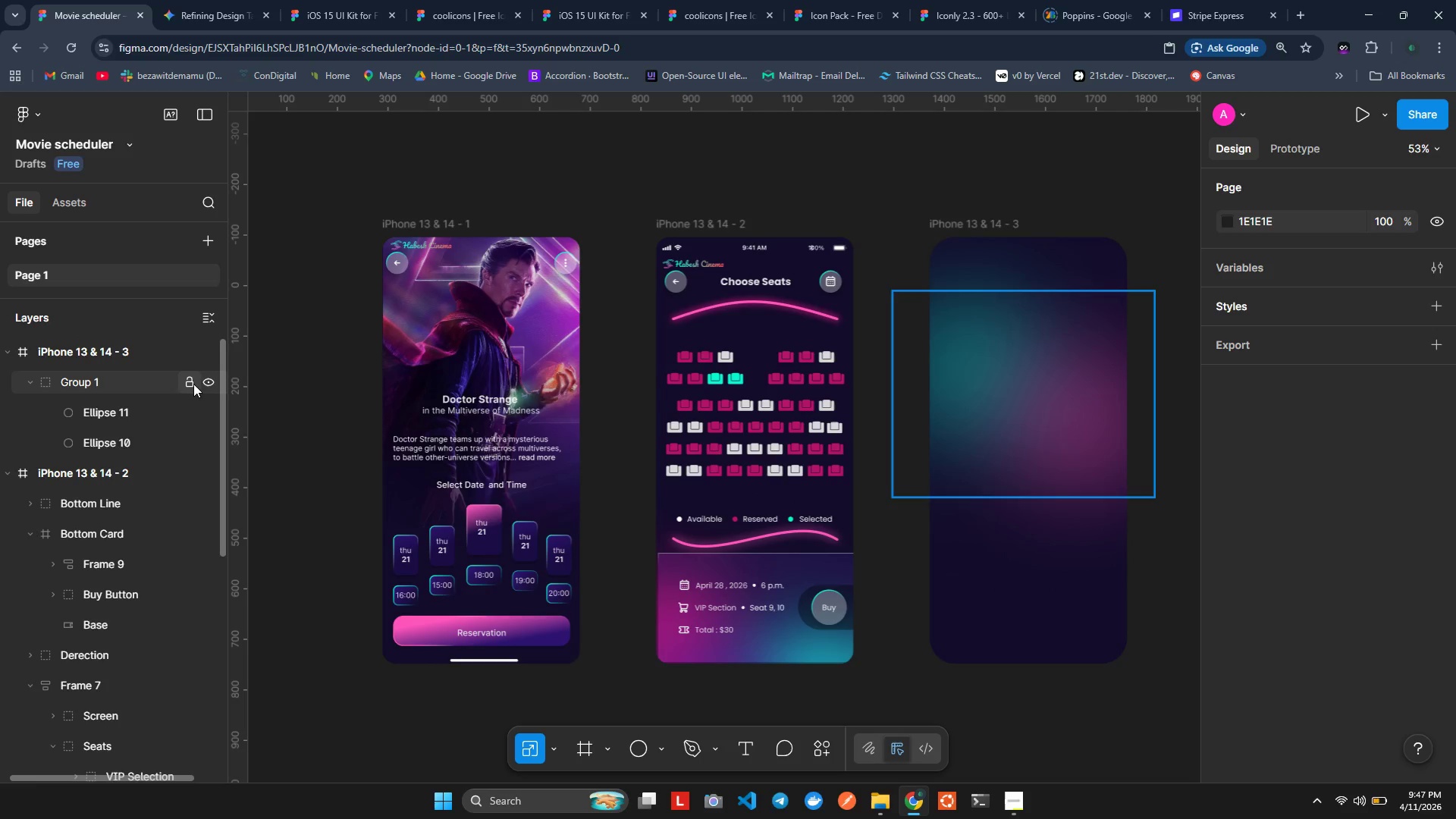 
double_click([110, 378])
 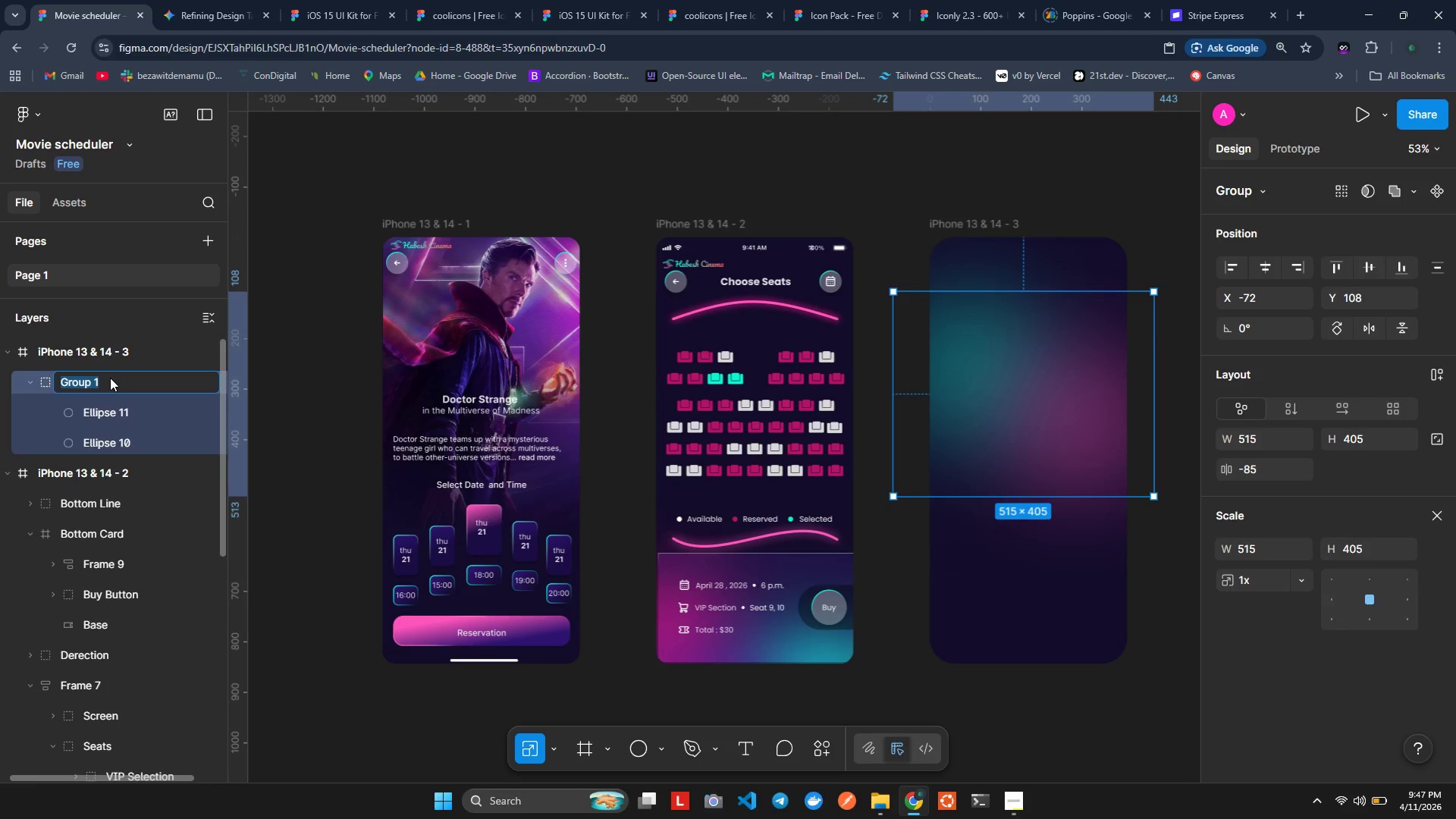 
type(Background)
 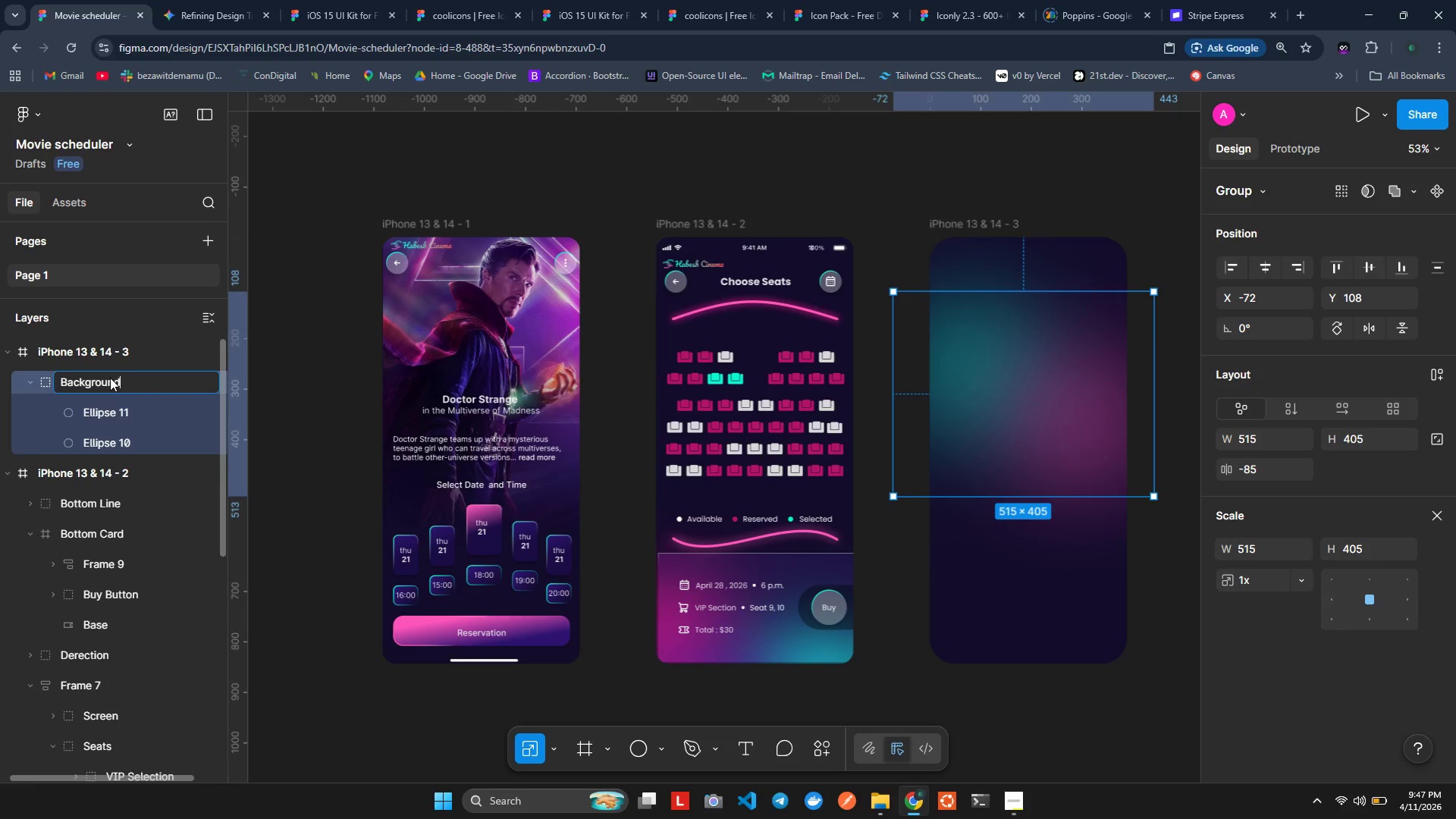 
key(Enter)
 